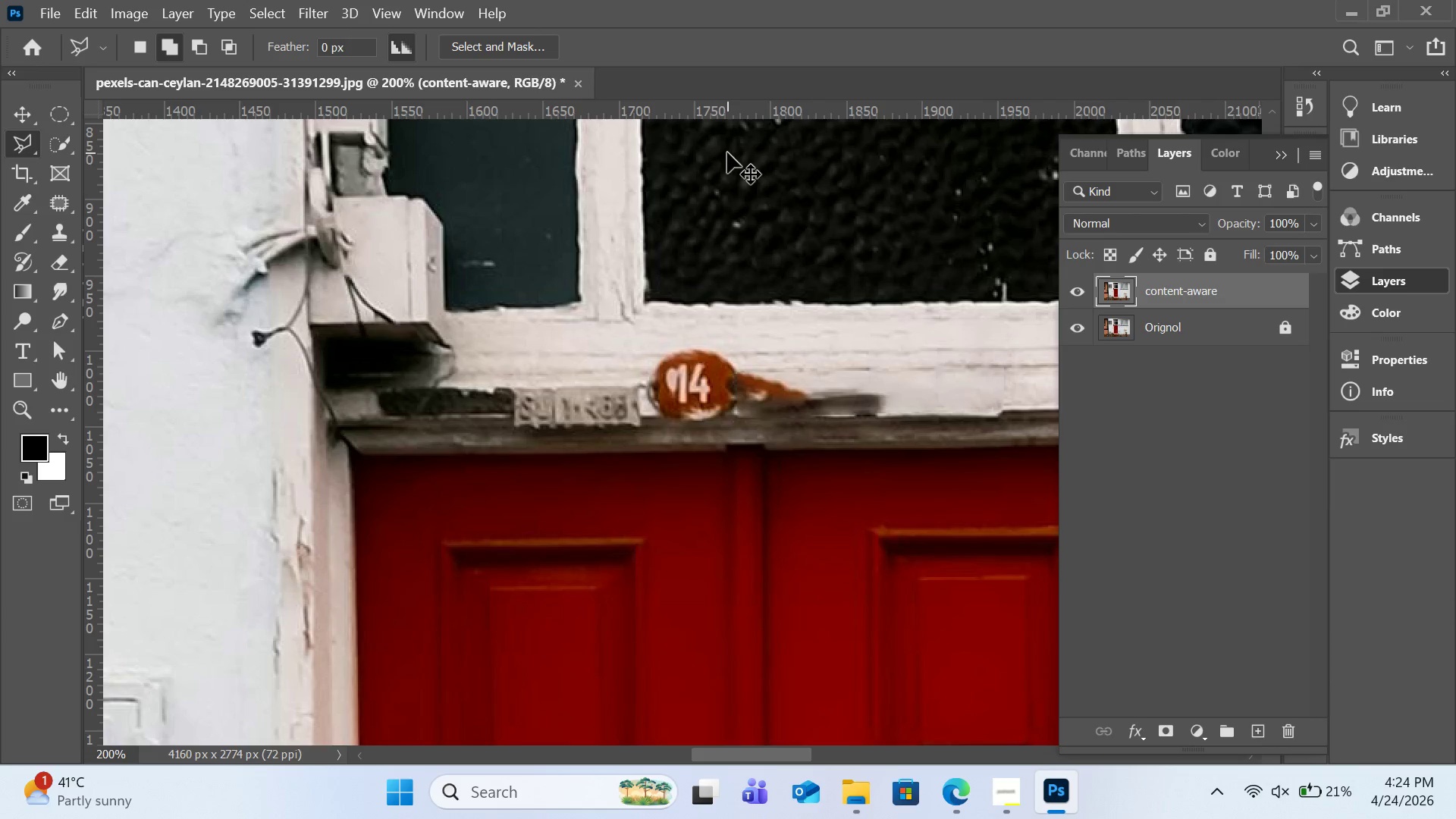 
key(Control+Z)
 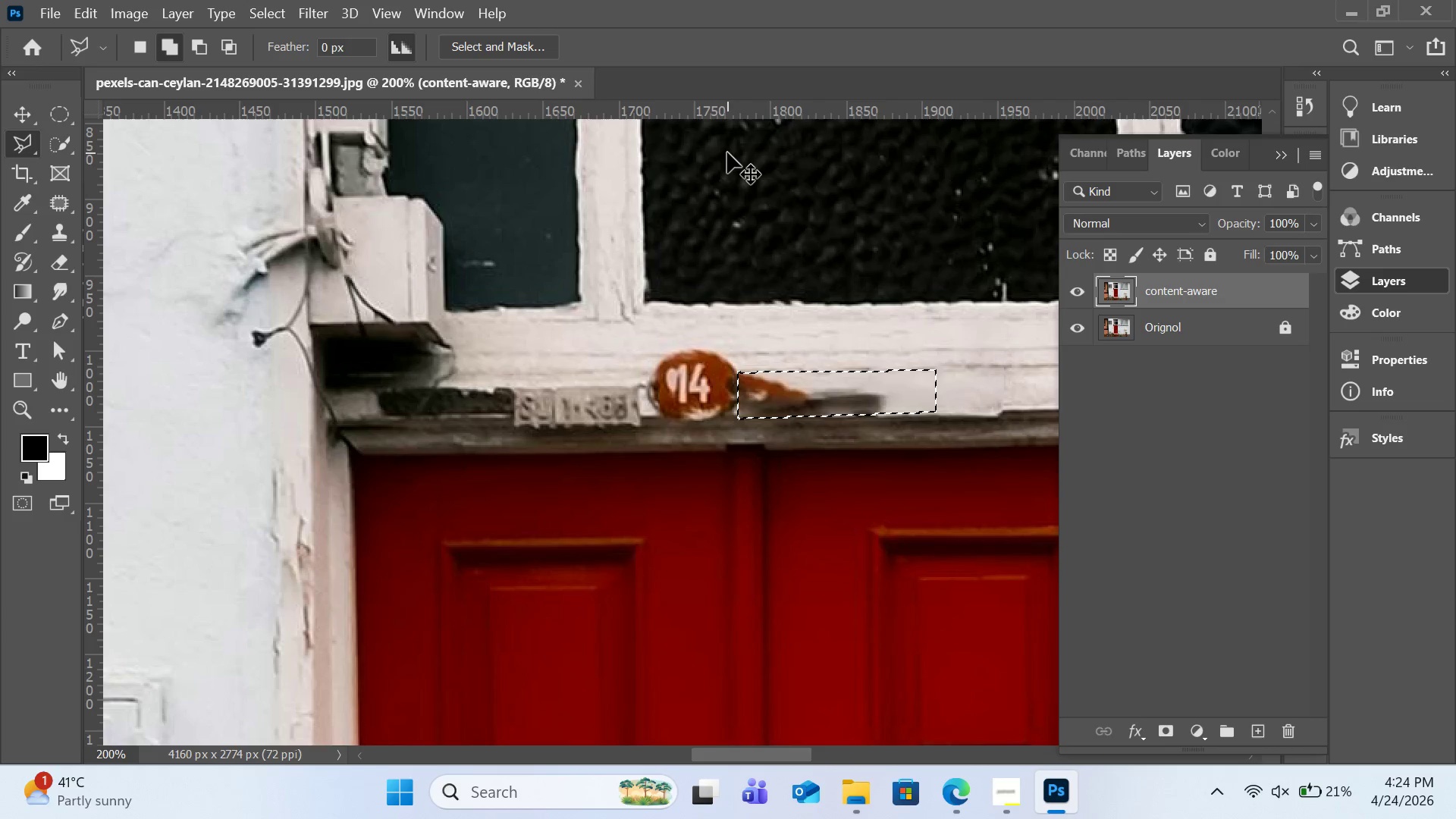 
key(Control+Z)
 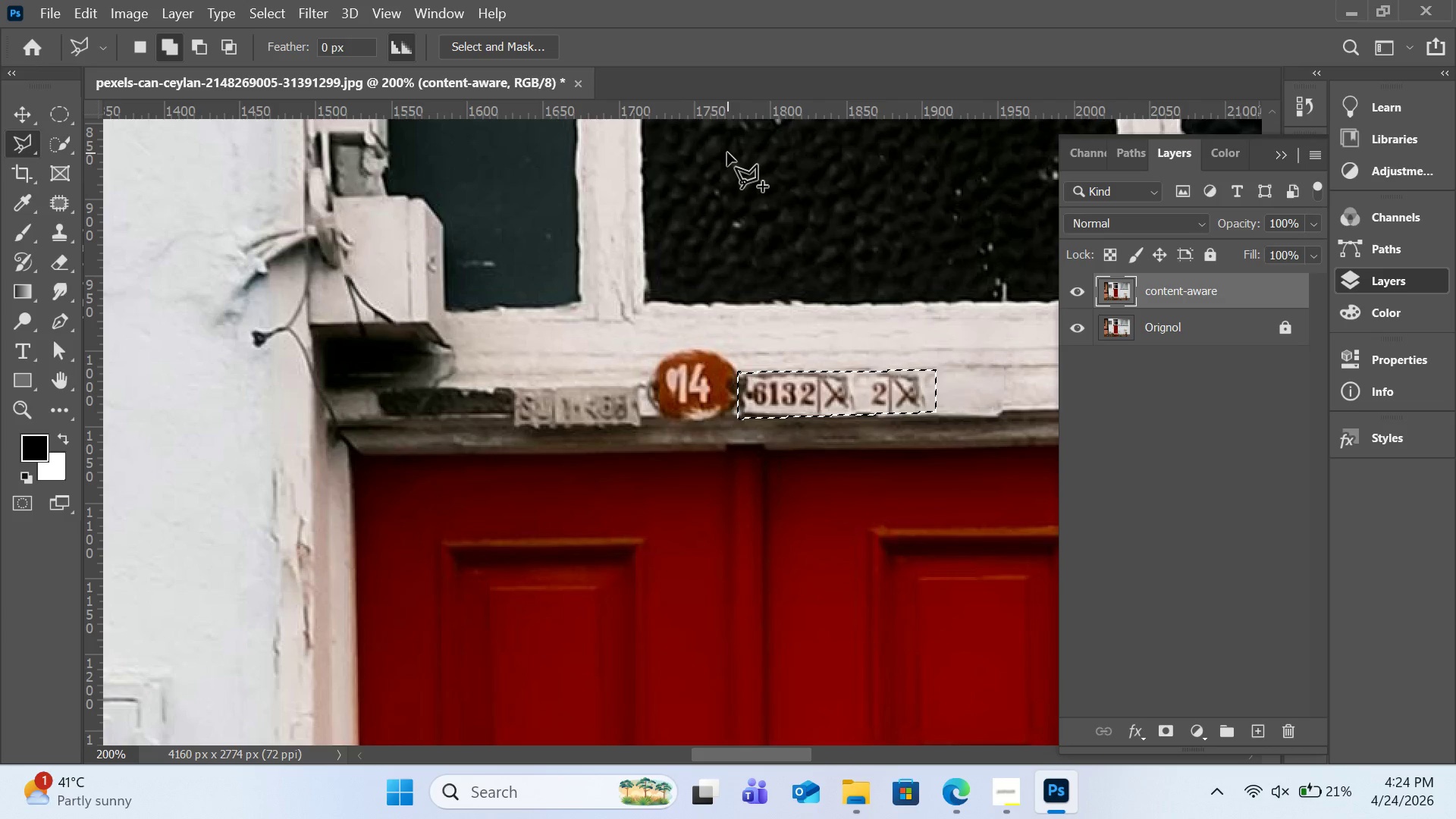 
key(Control+Z)
 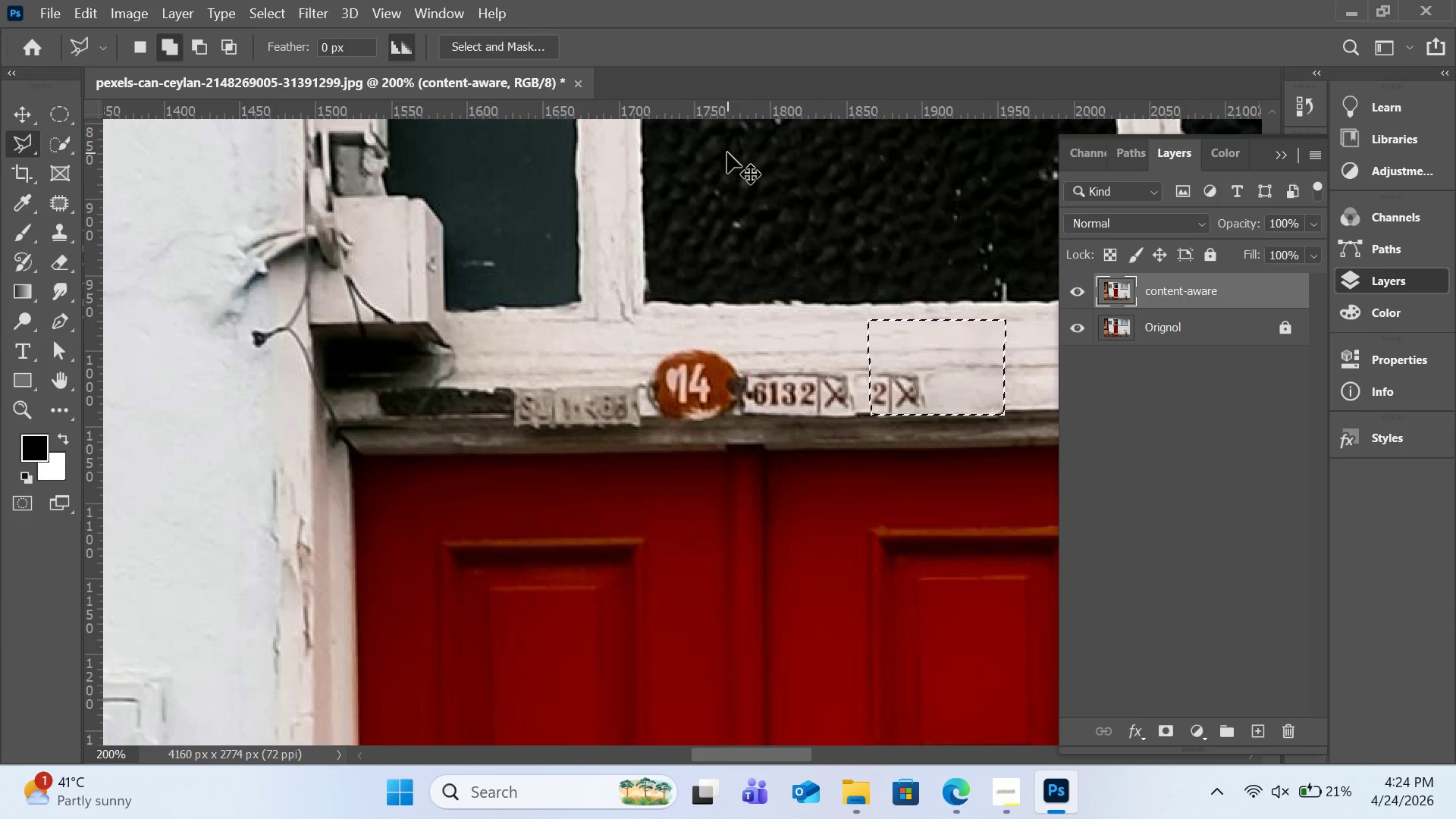 
key(Control+Z)
 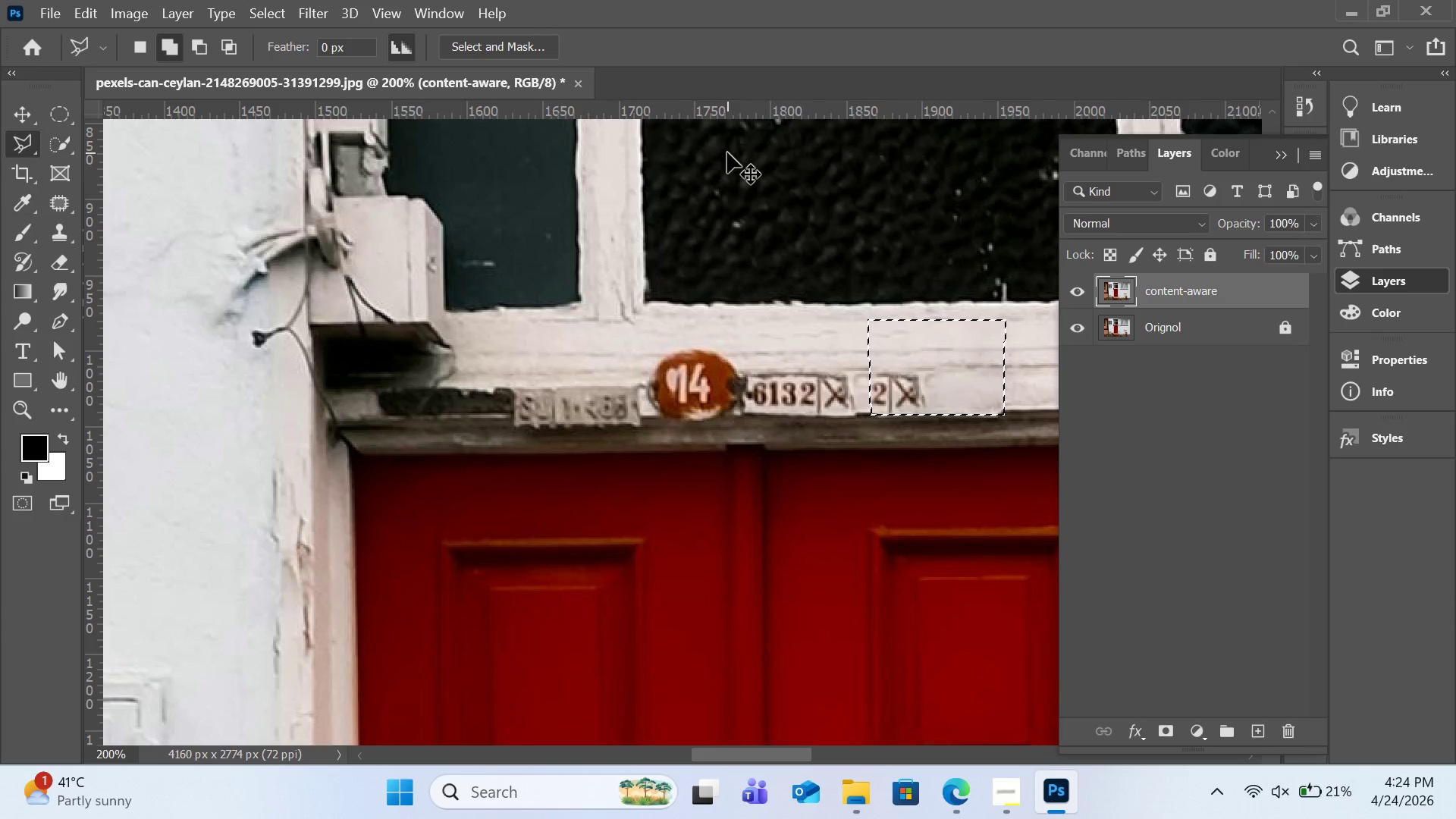 
key(Control+Z)
 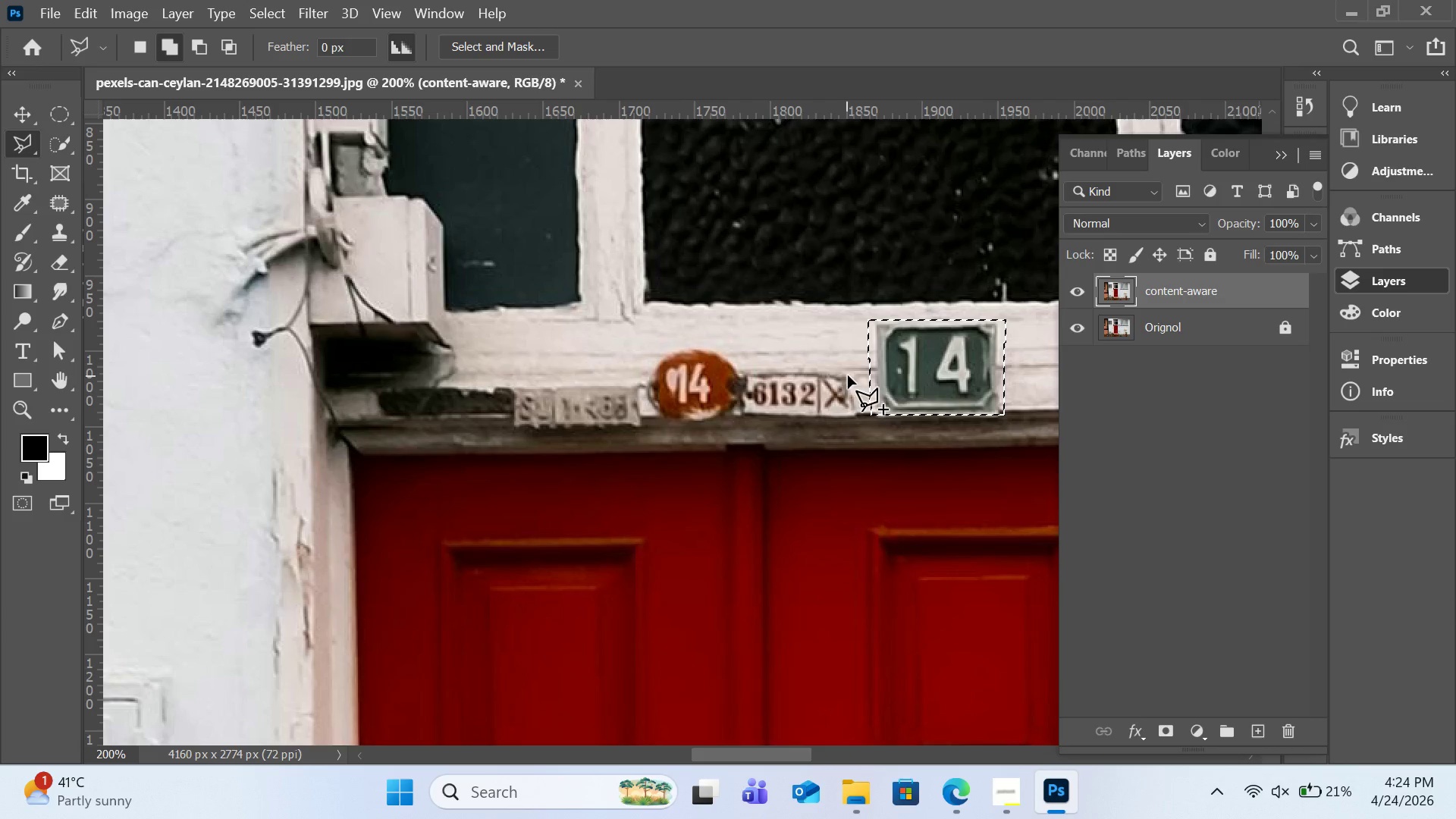 
key(Control+Z)
 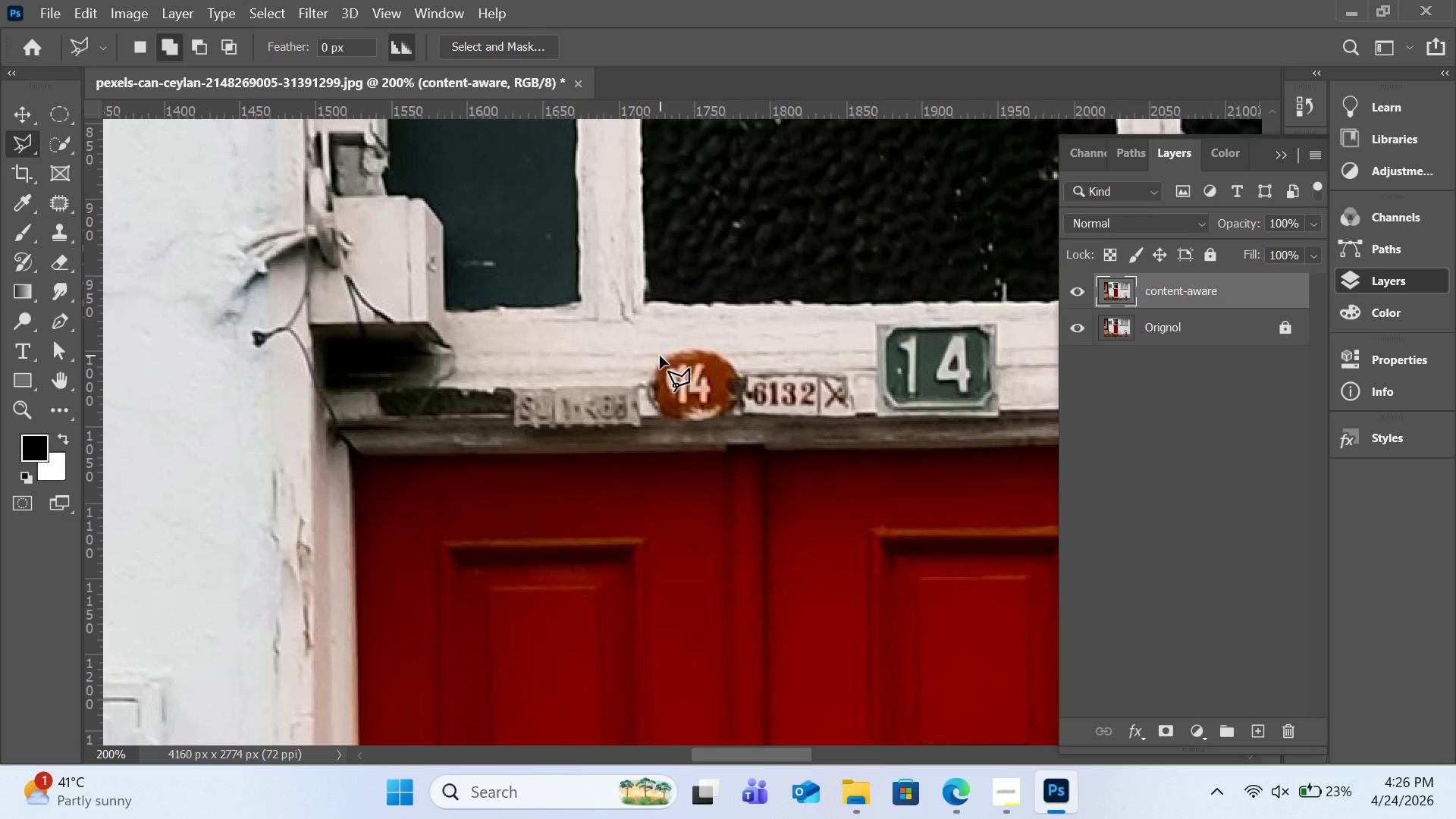 
wait(113.52)
 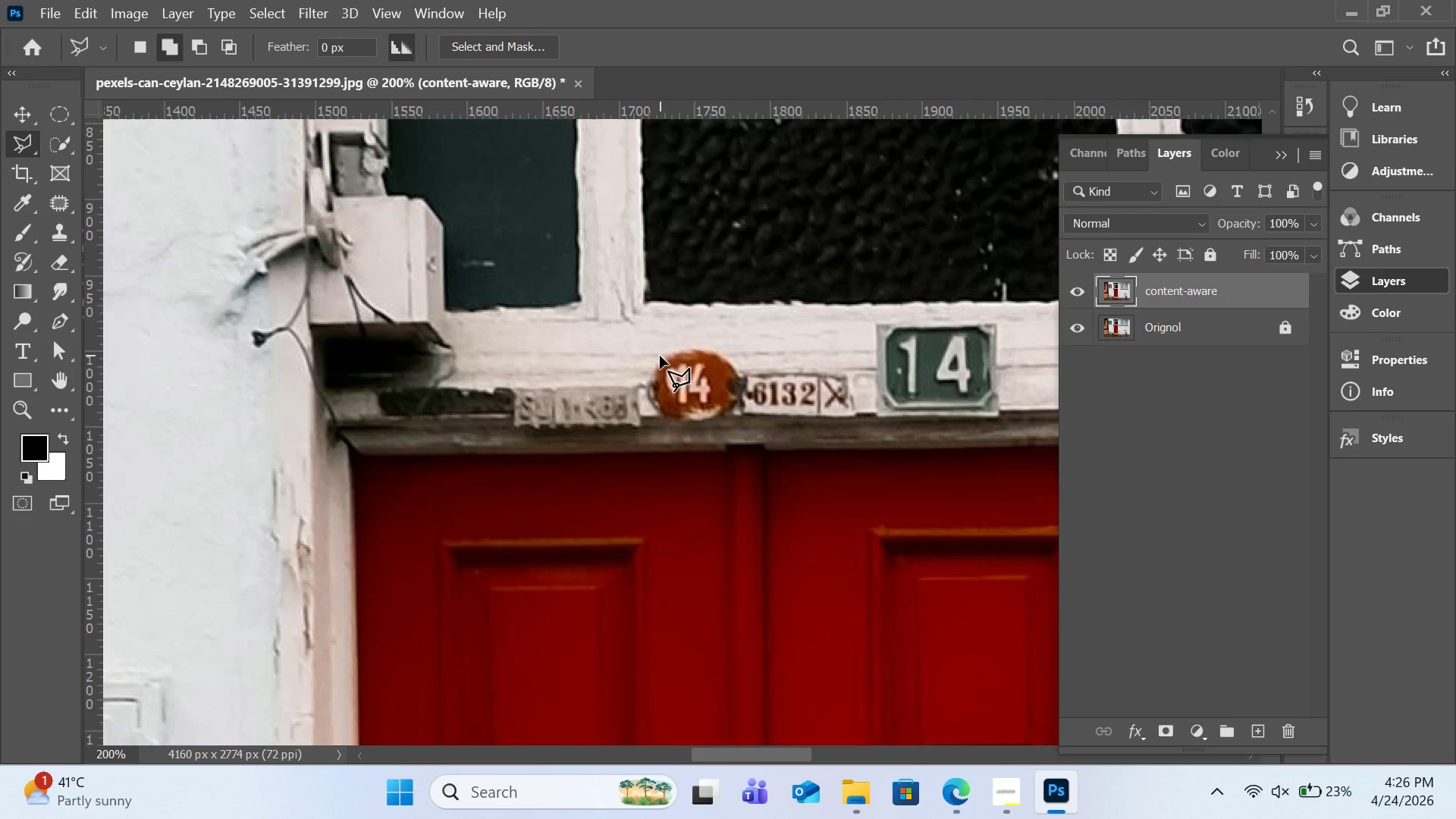 
key(Control+J)
 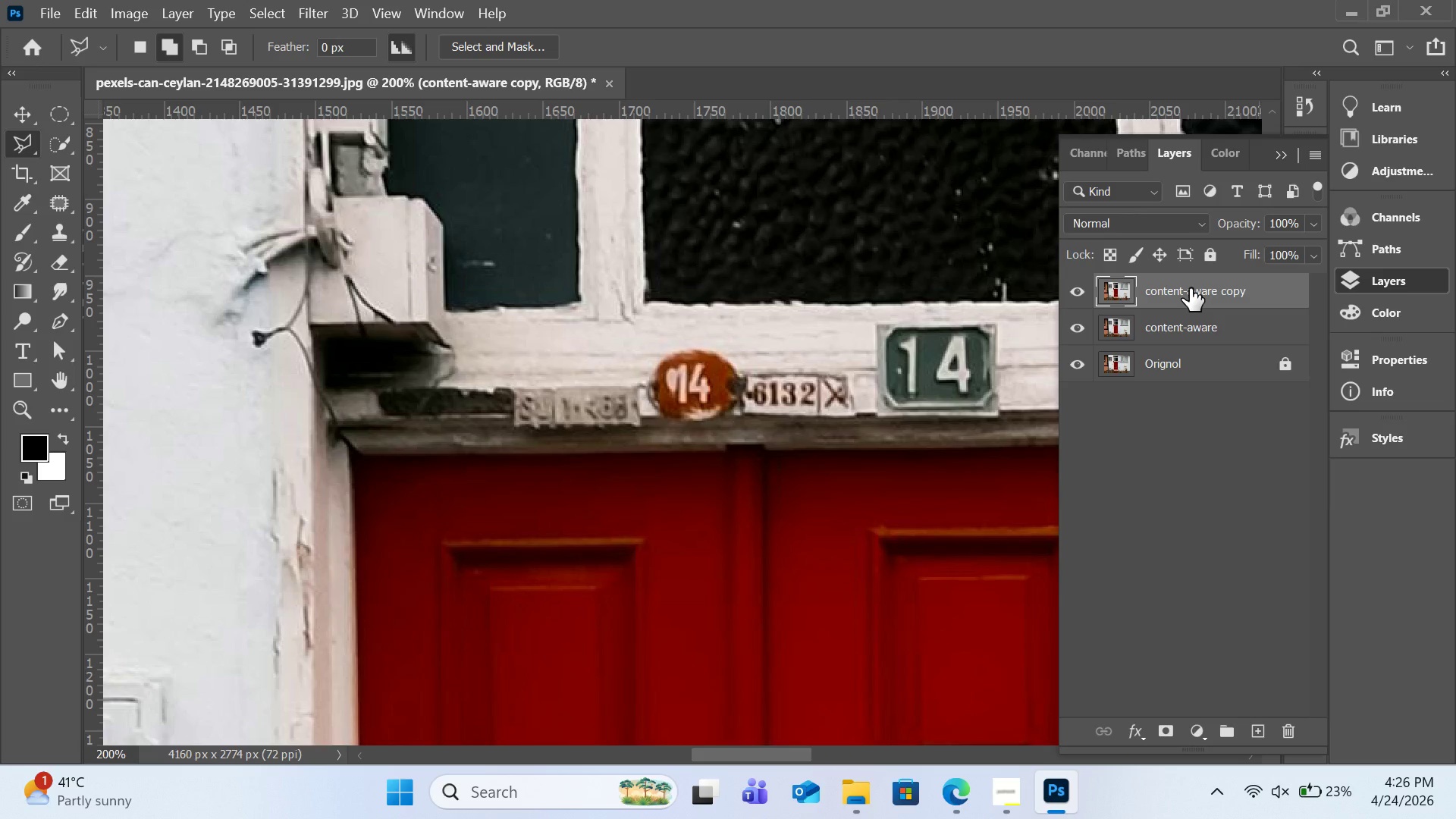 
double_click([1190, 288])
 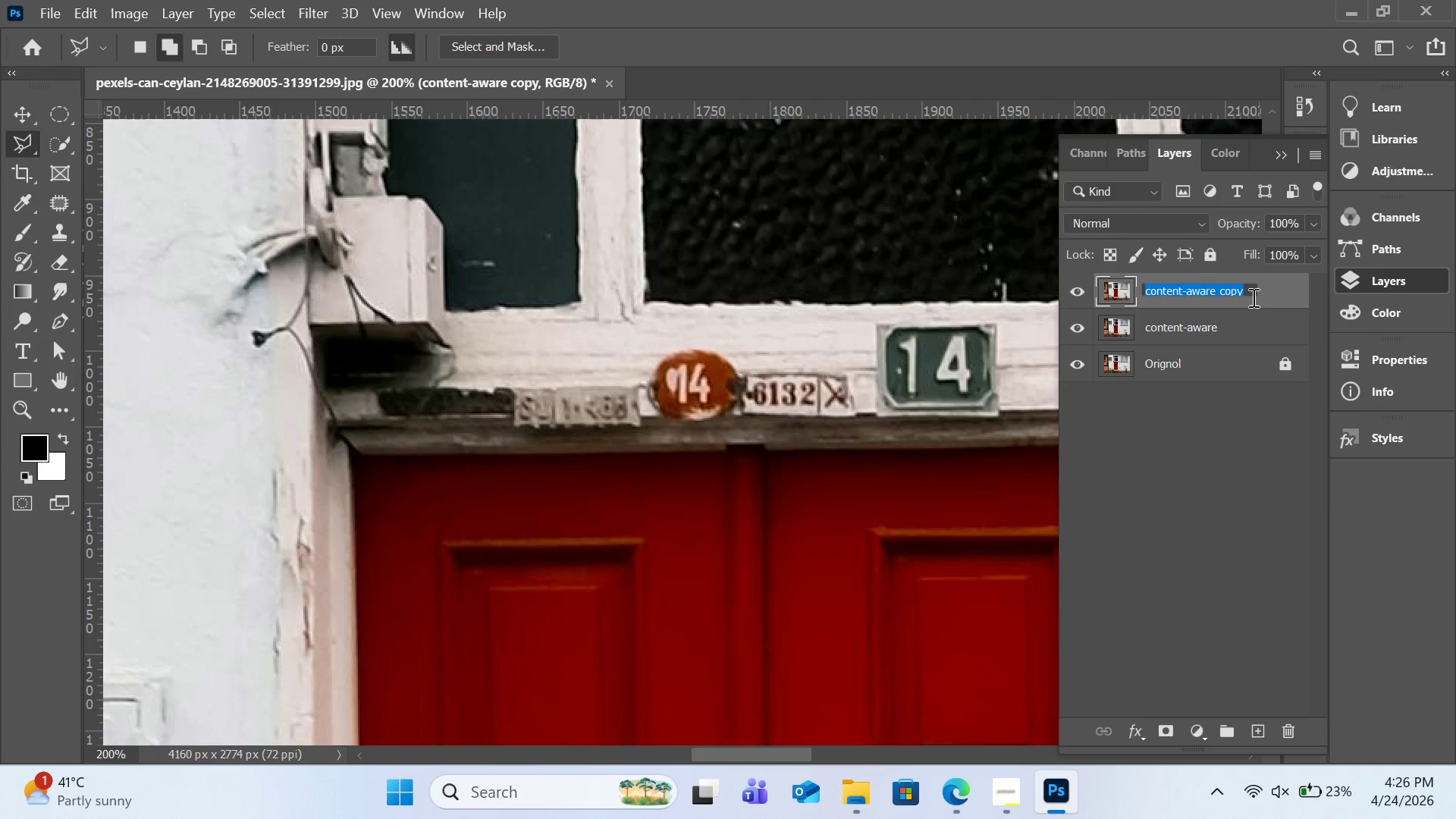 
left_click([1252, 297])
 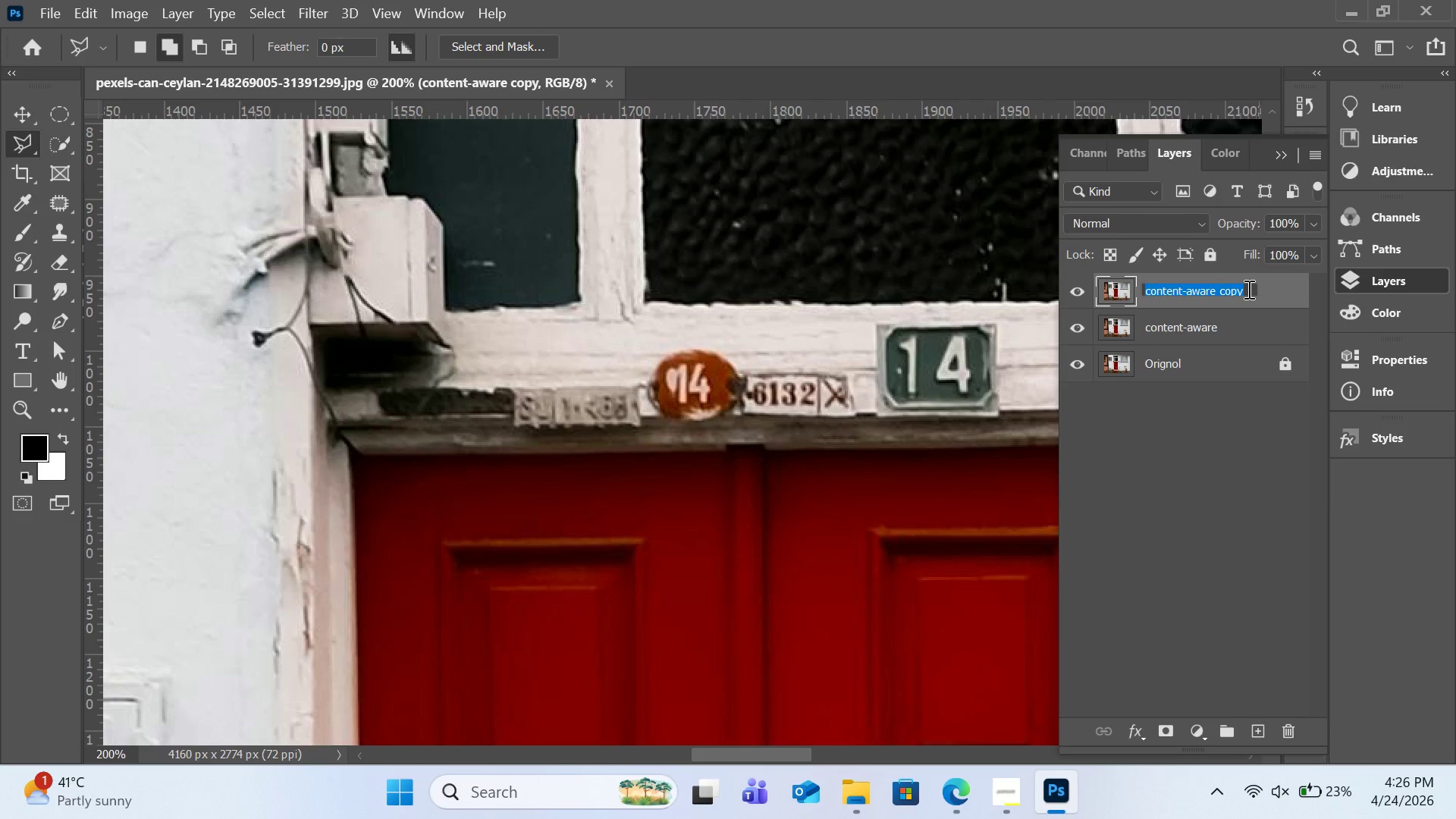 
left_click([1247, 289])
 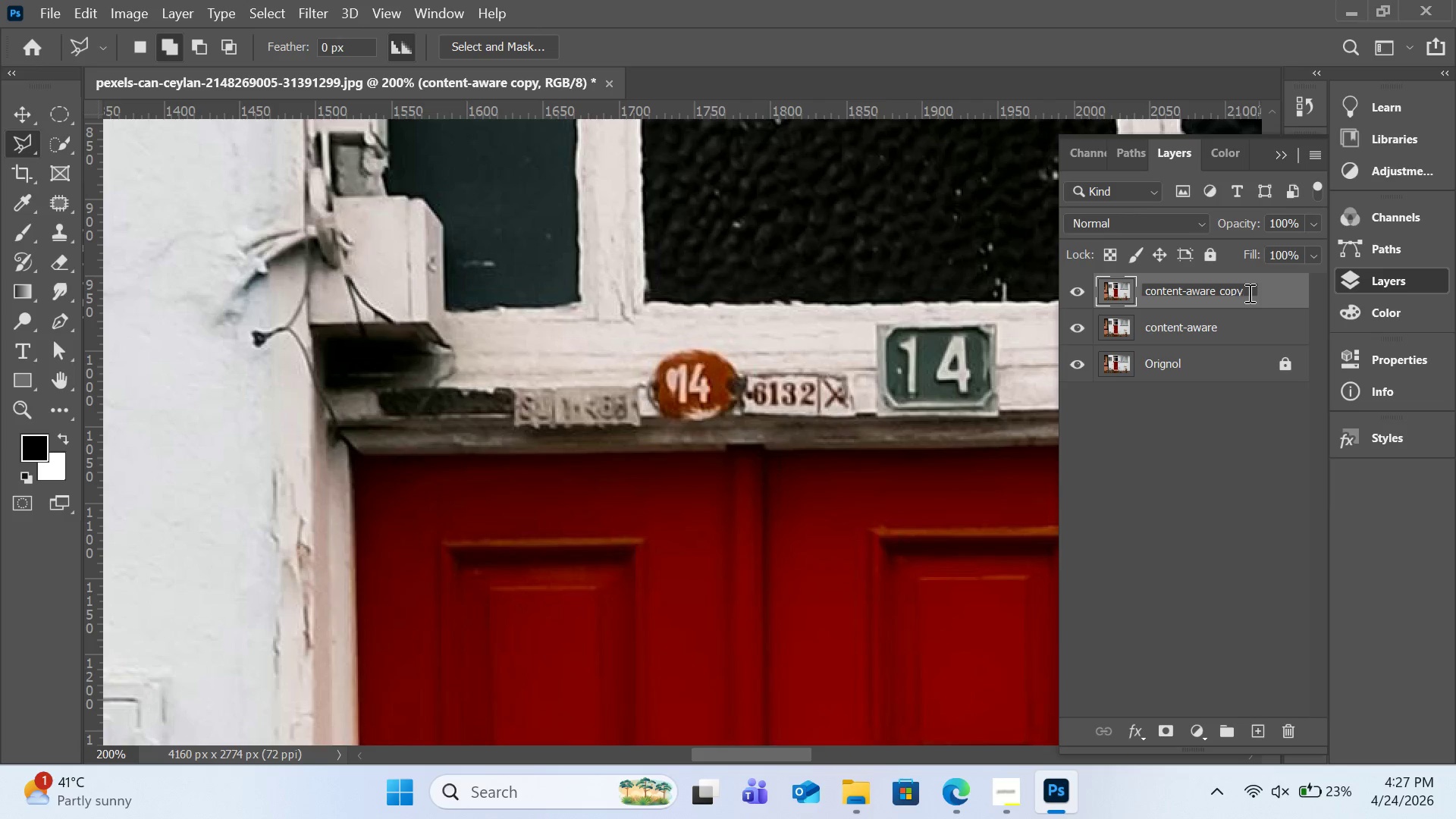 
key(Backspace)
 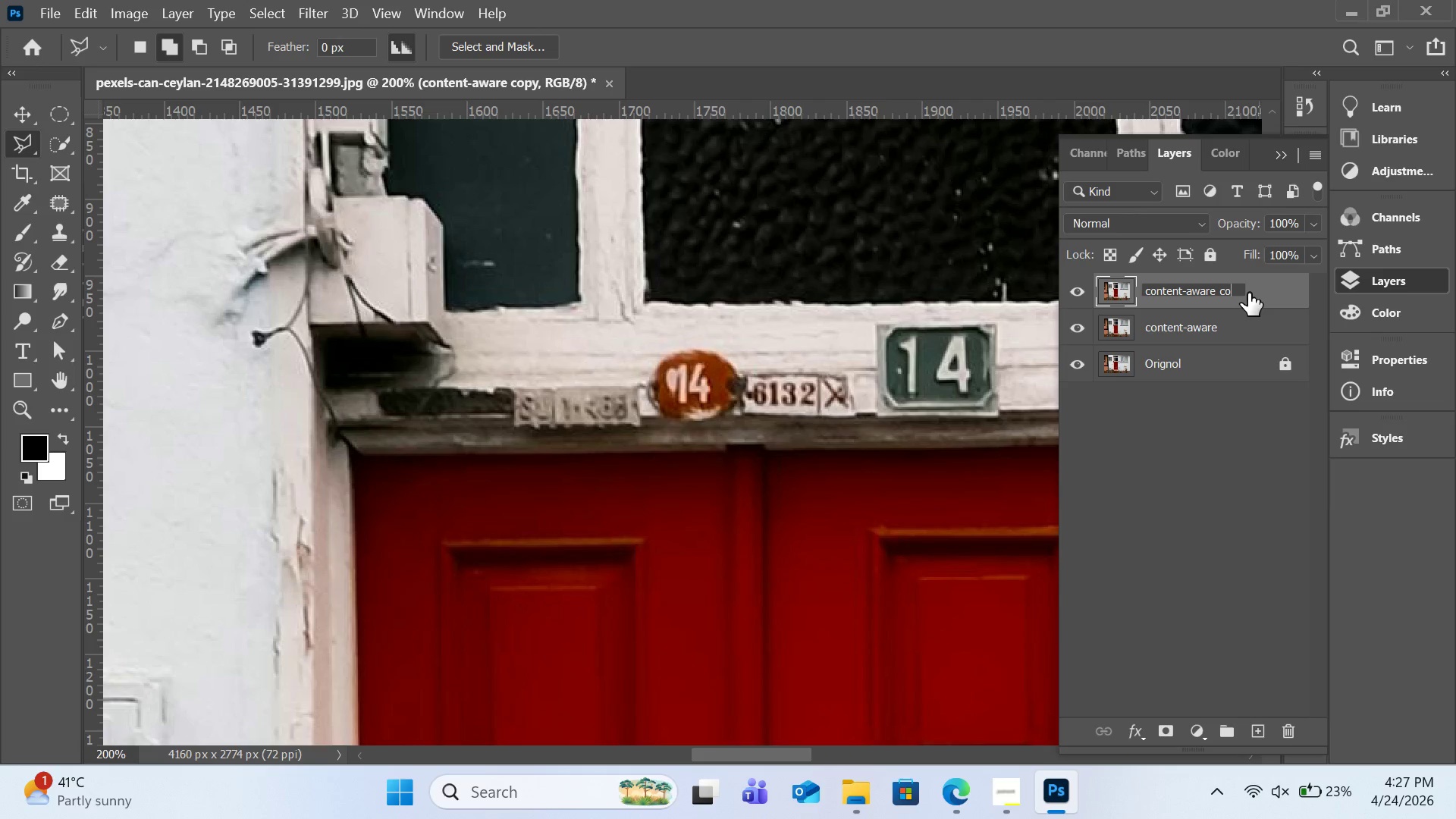 
key(Backspace)
 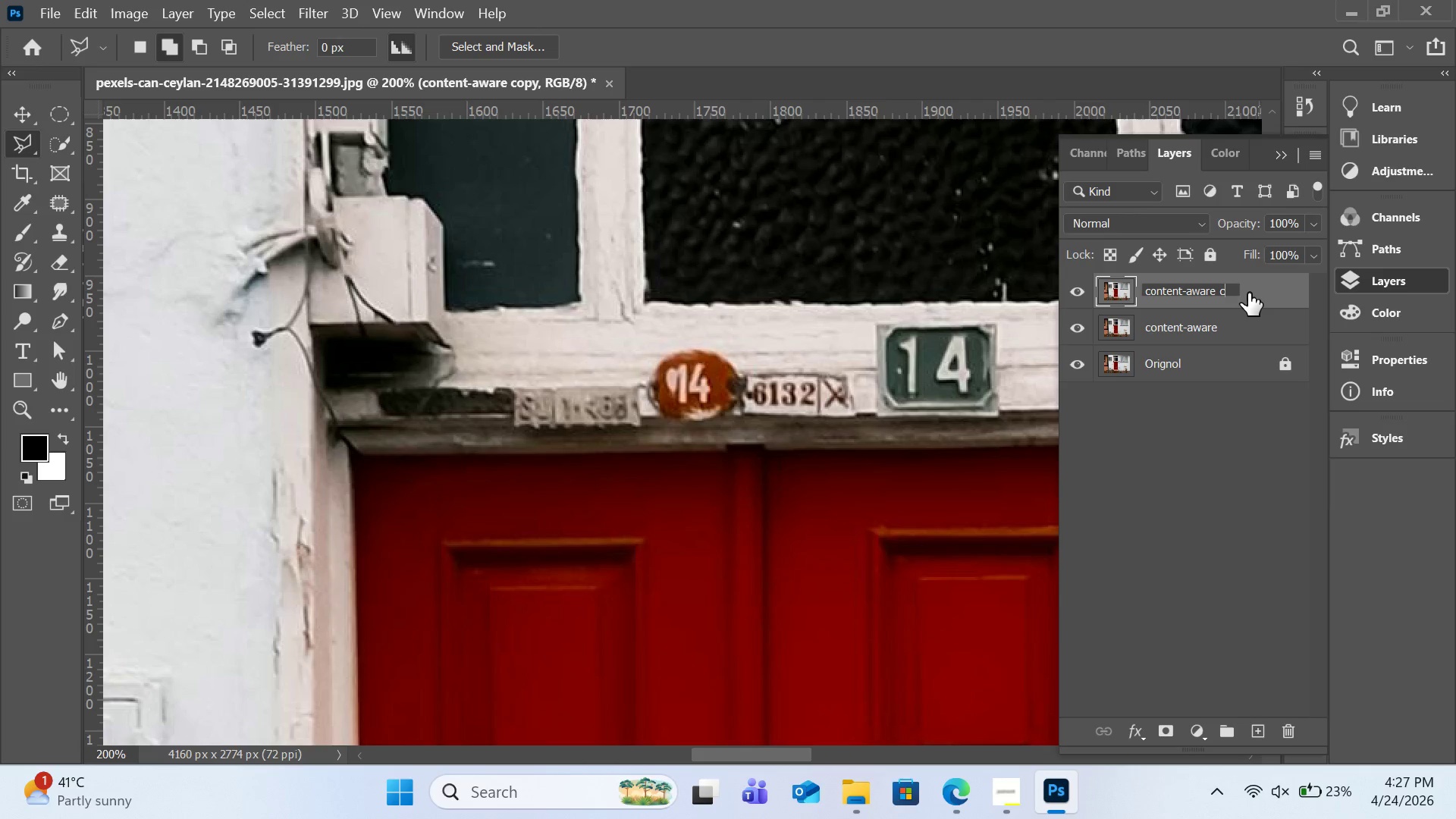 
key(Backspace)
 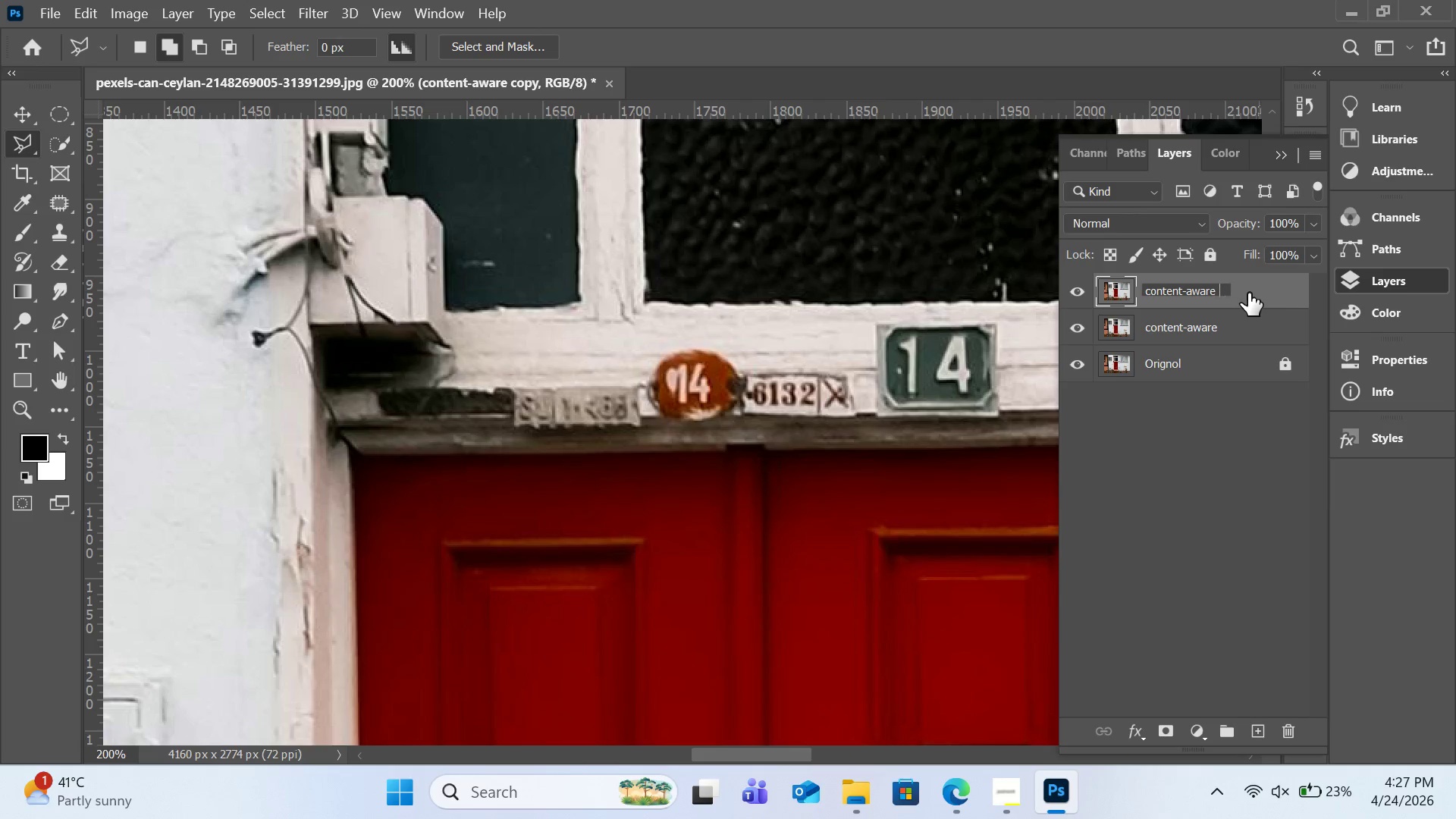 
key(Backspace)
 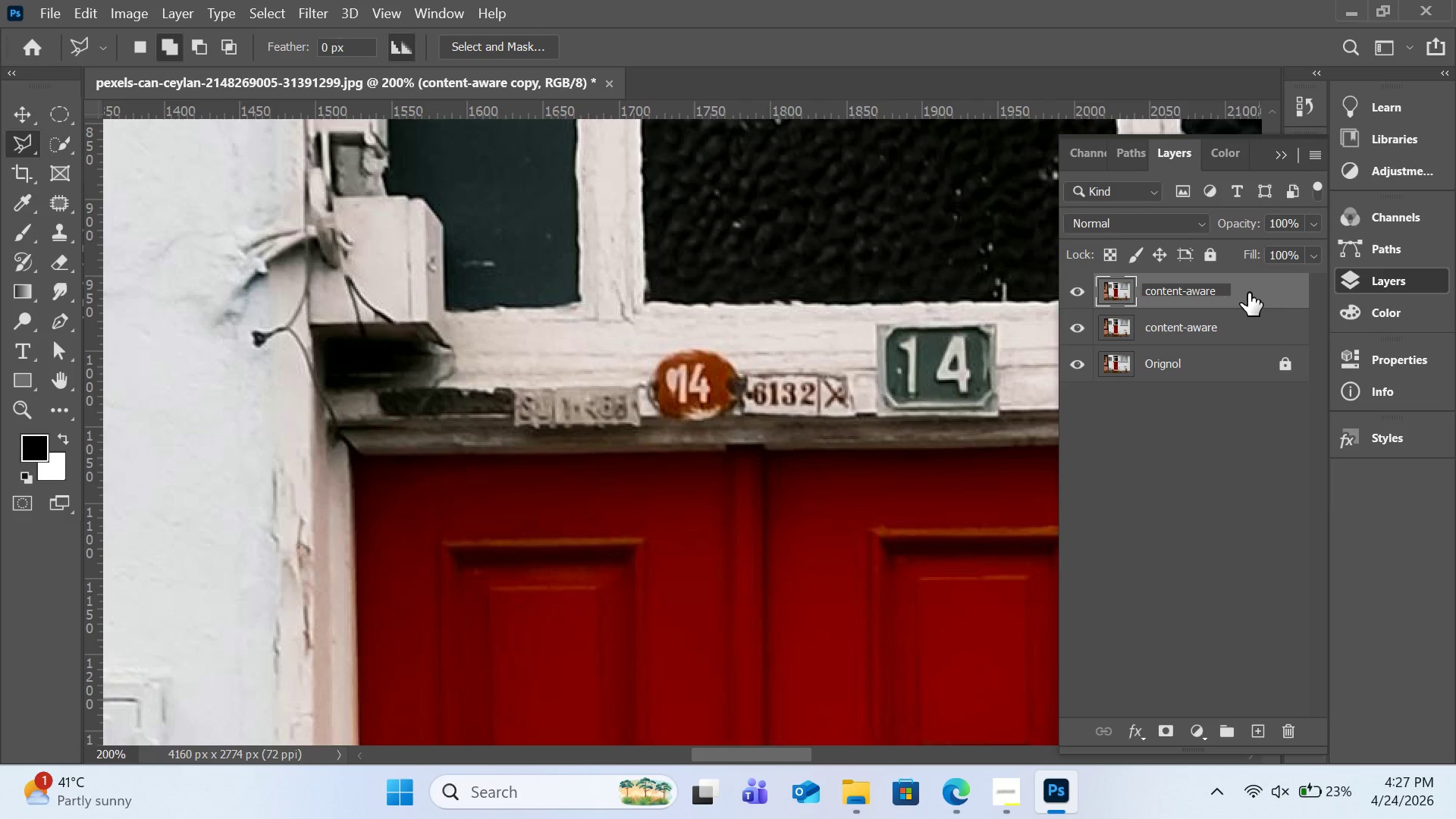 
key(Backspace)
 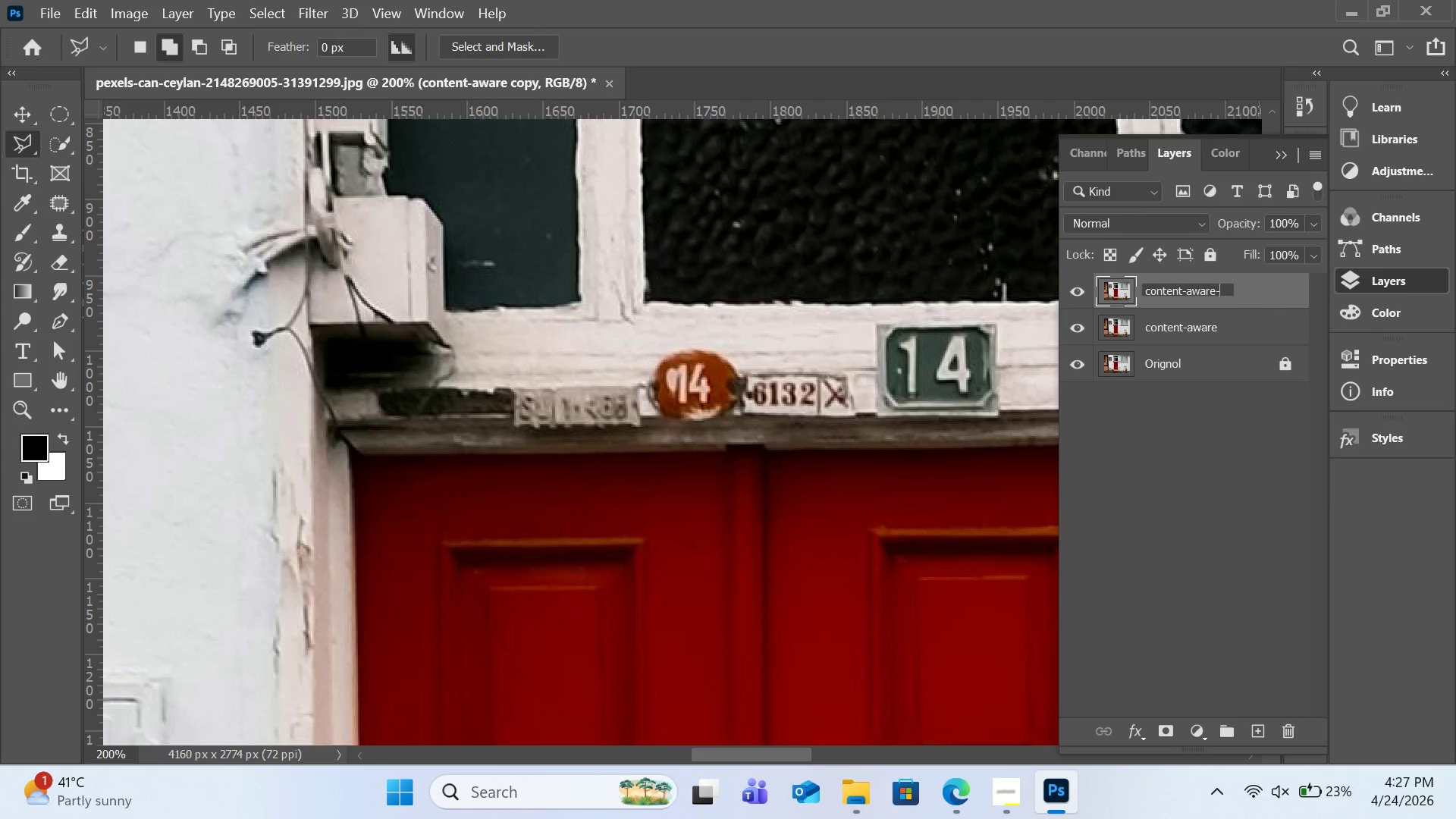 
key(Minus)
 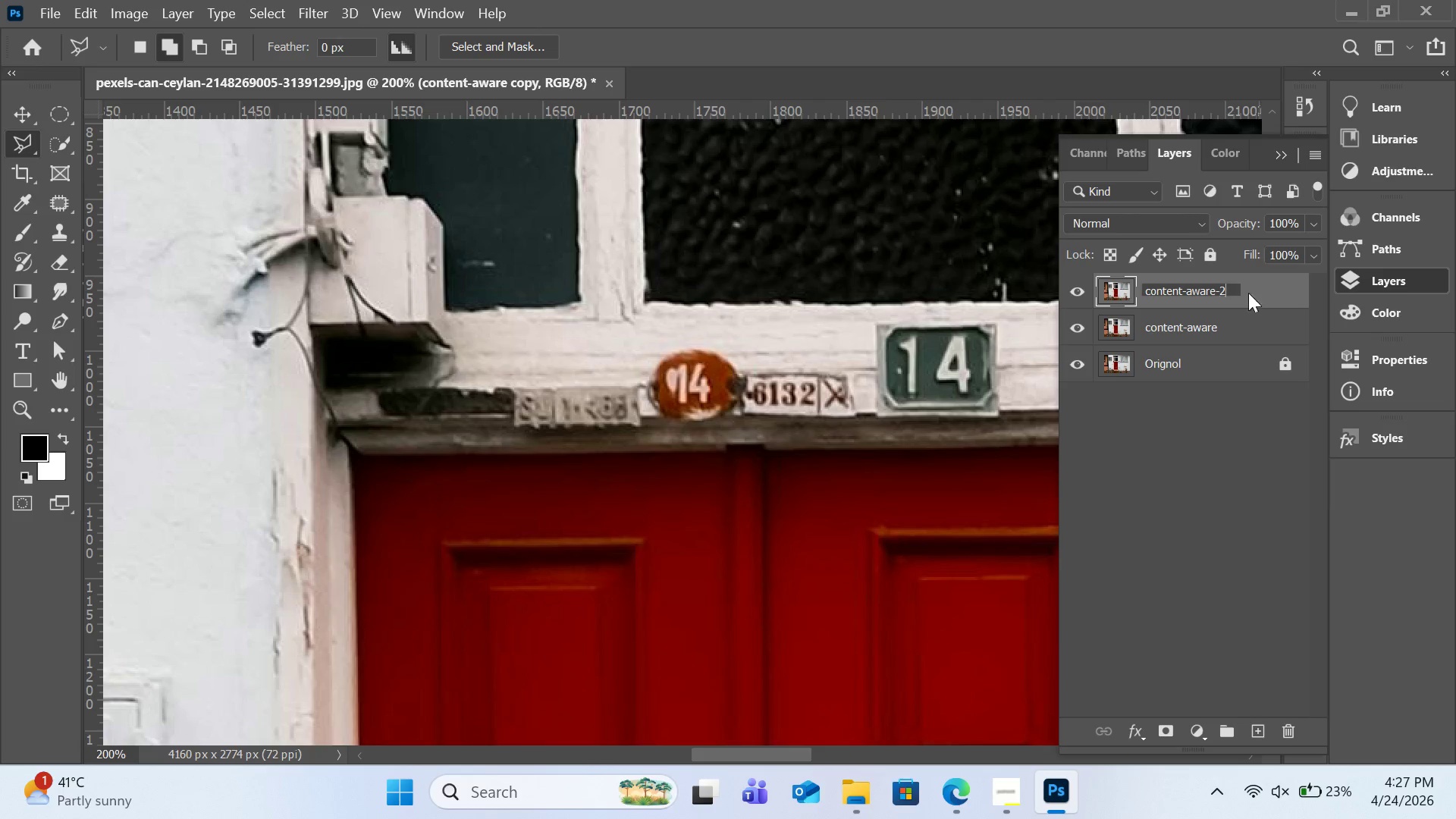 
key(2)
 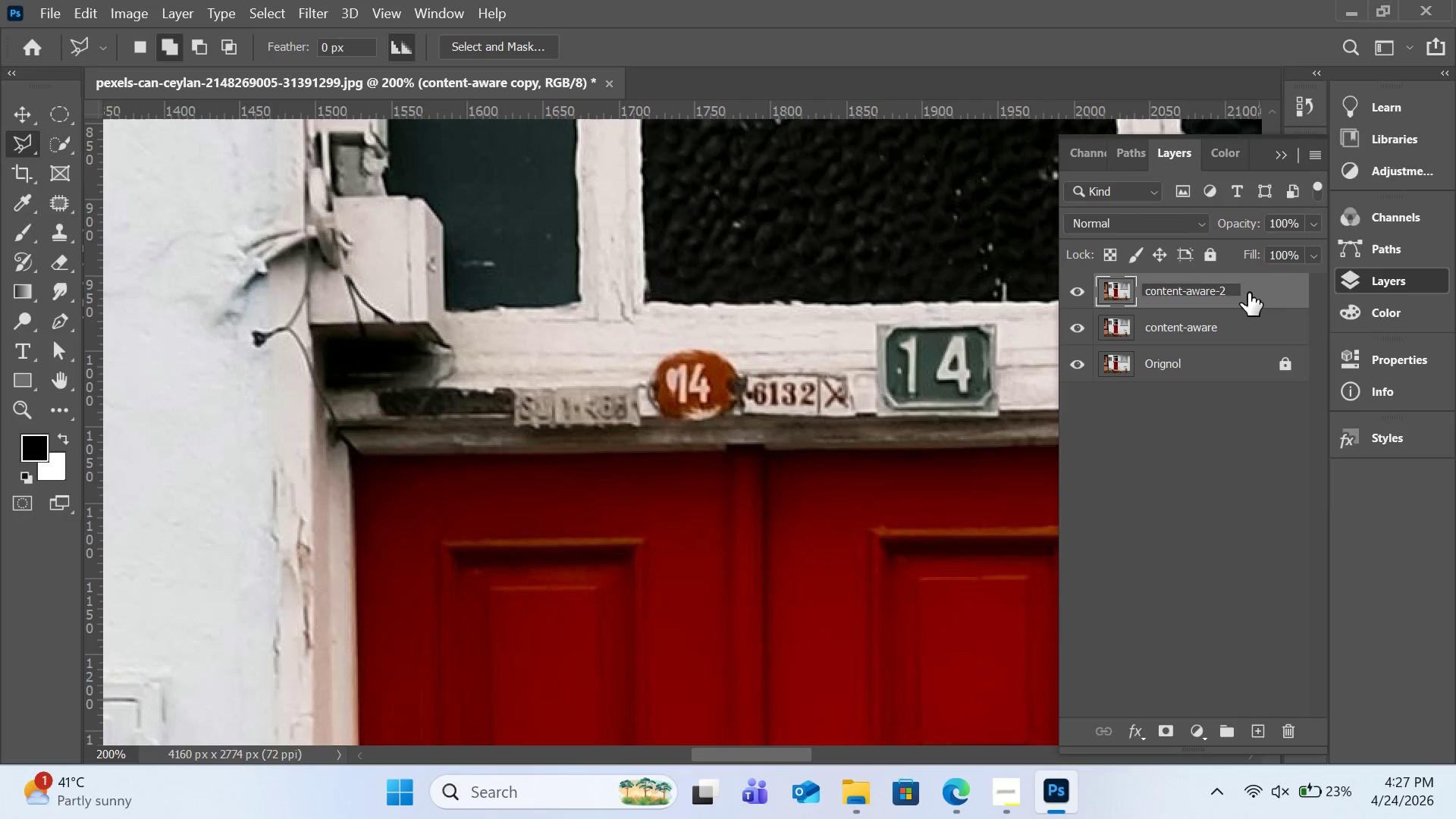 
key(Enter)
 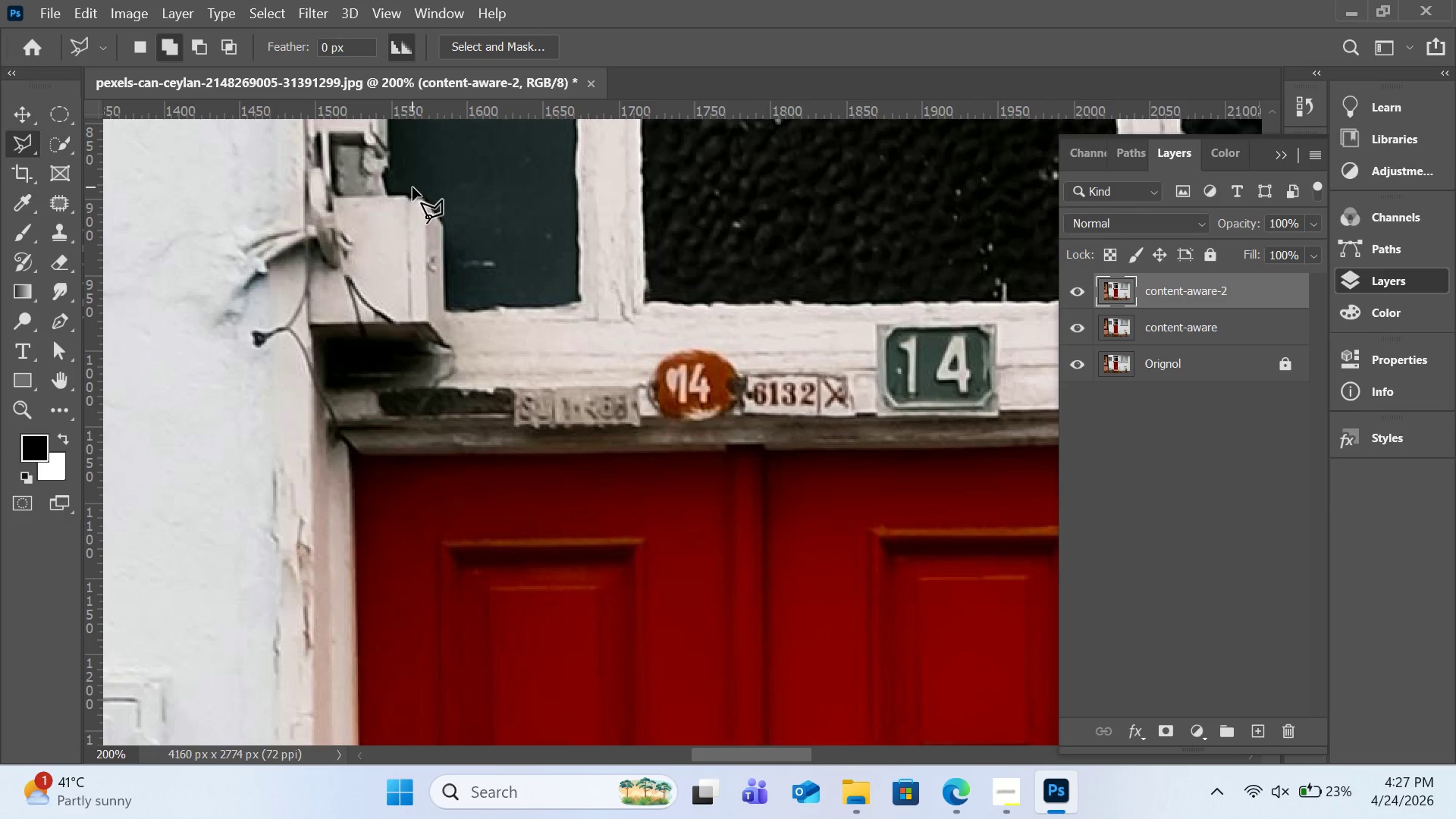 
wait(9.44)
 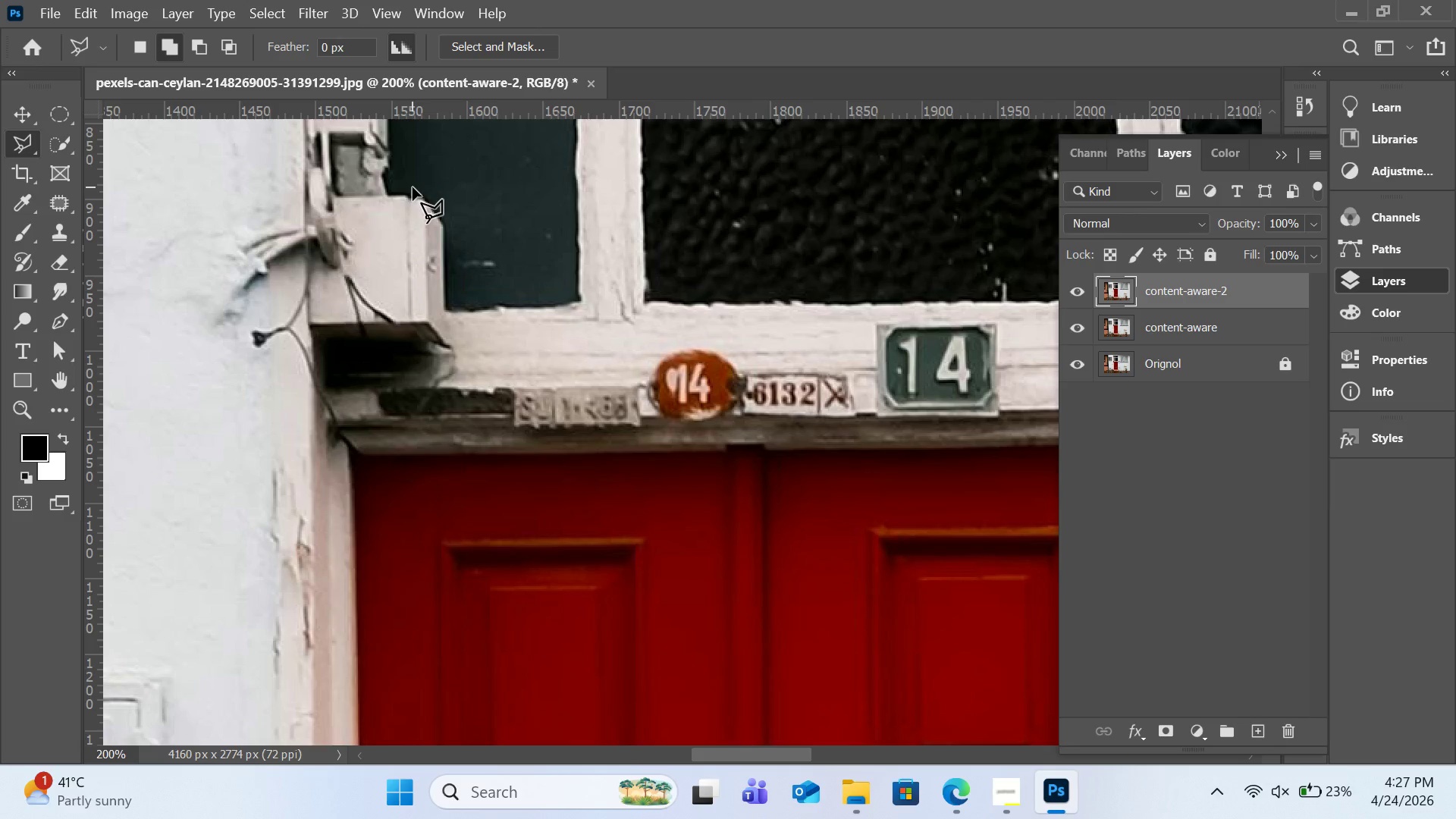 
left_click([36, 152])
 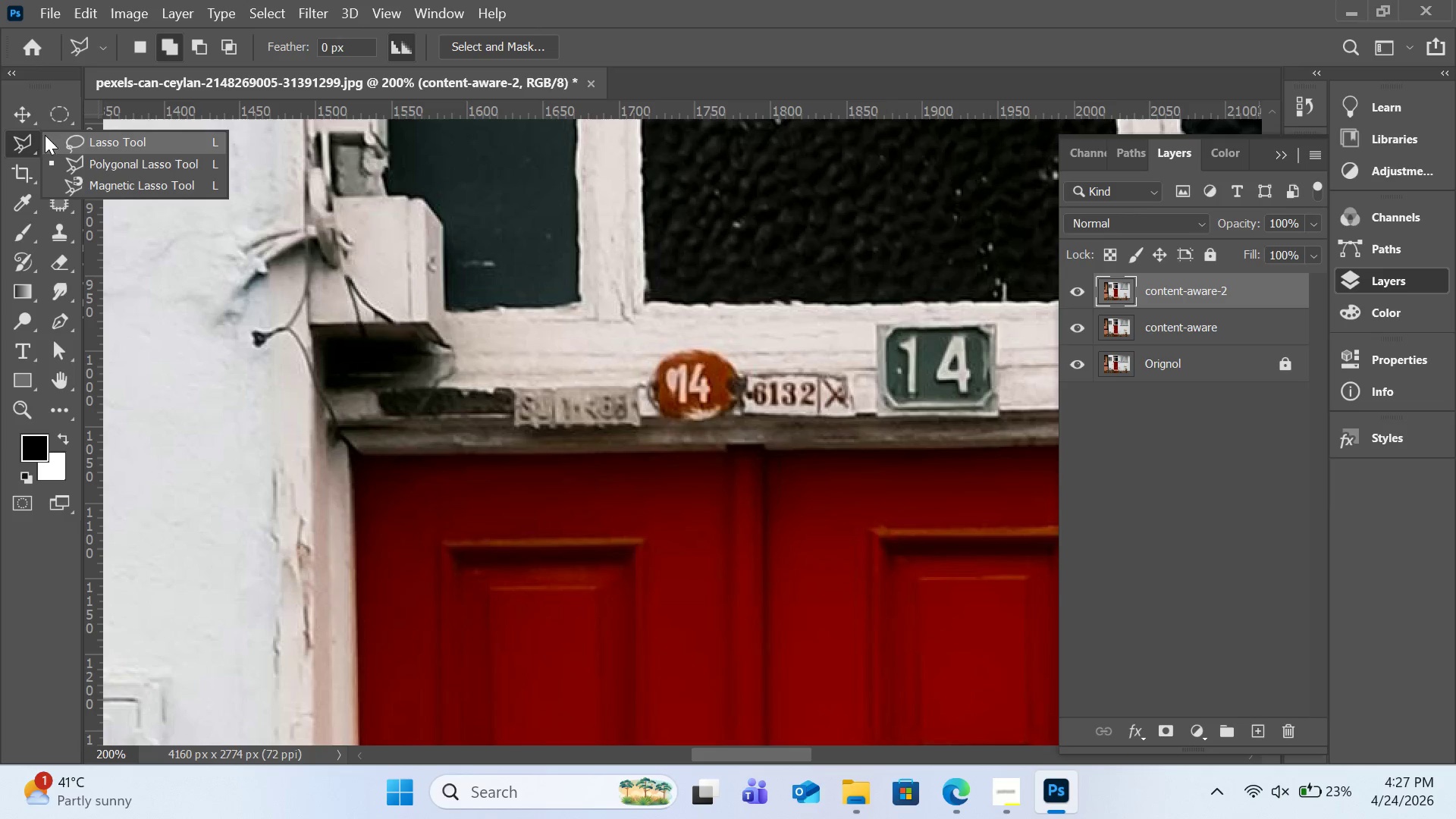 
mouse_move([61, 105])
 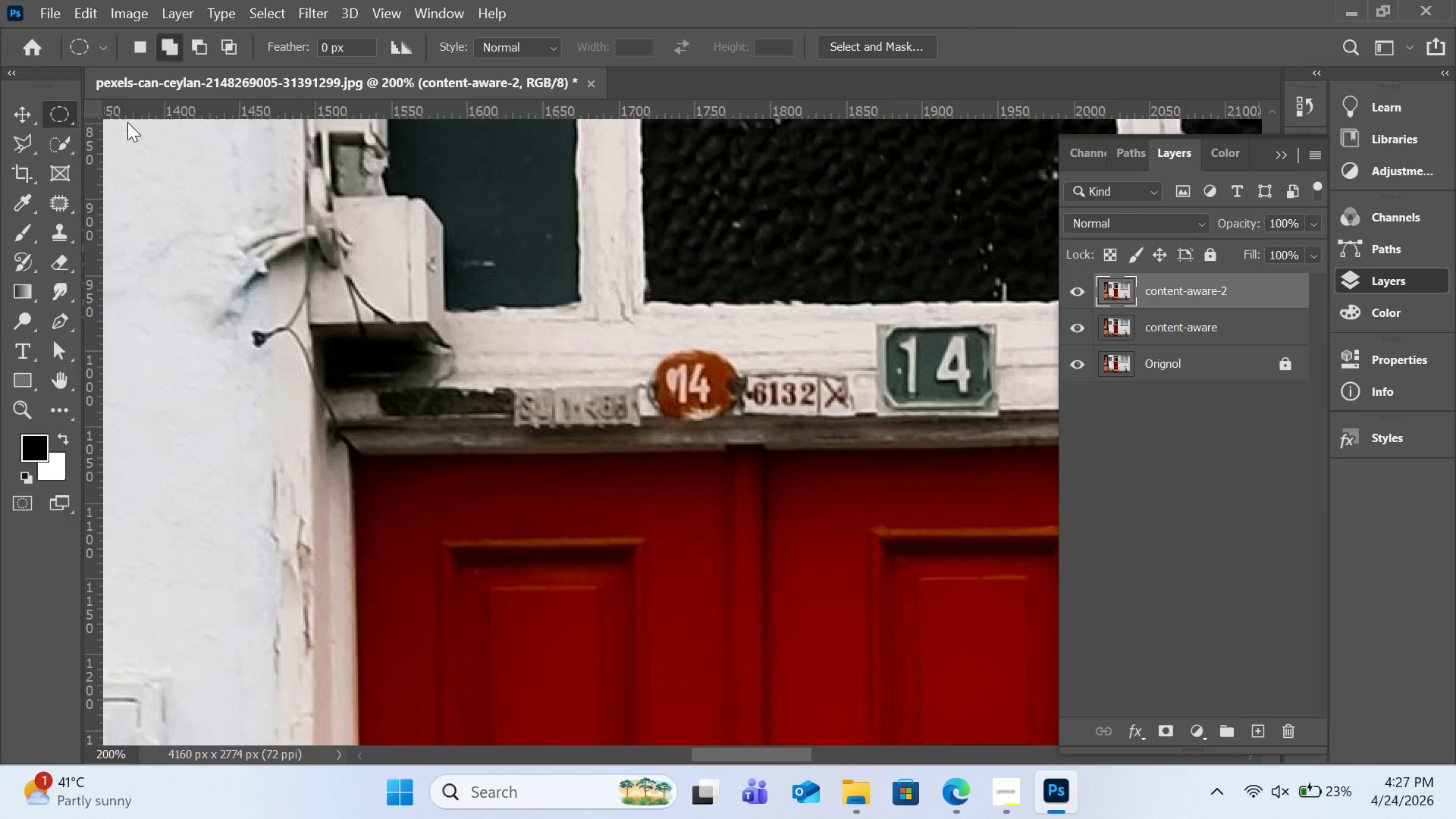 
left_click([127, 122])
 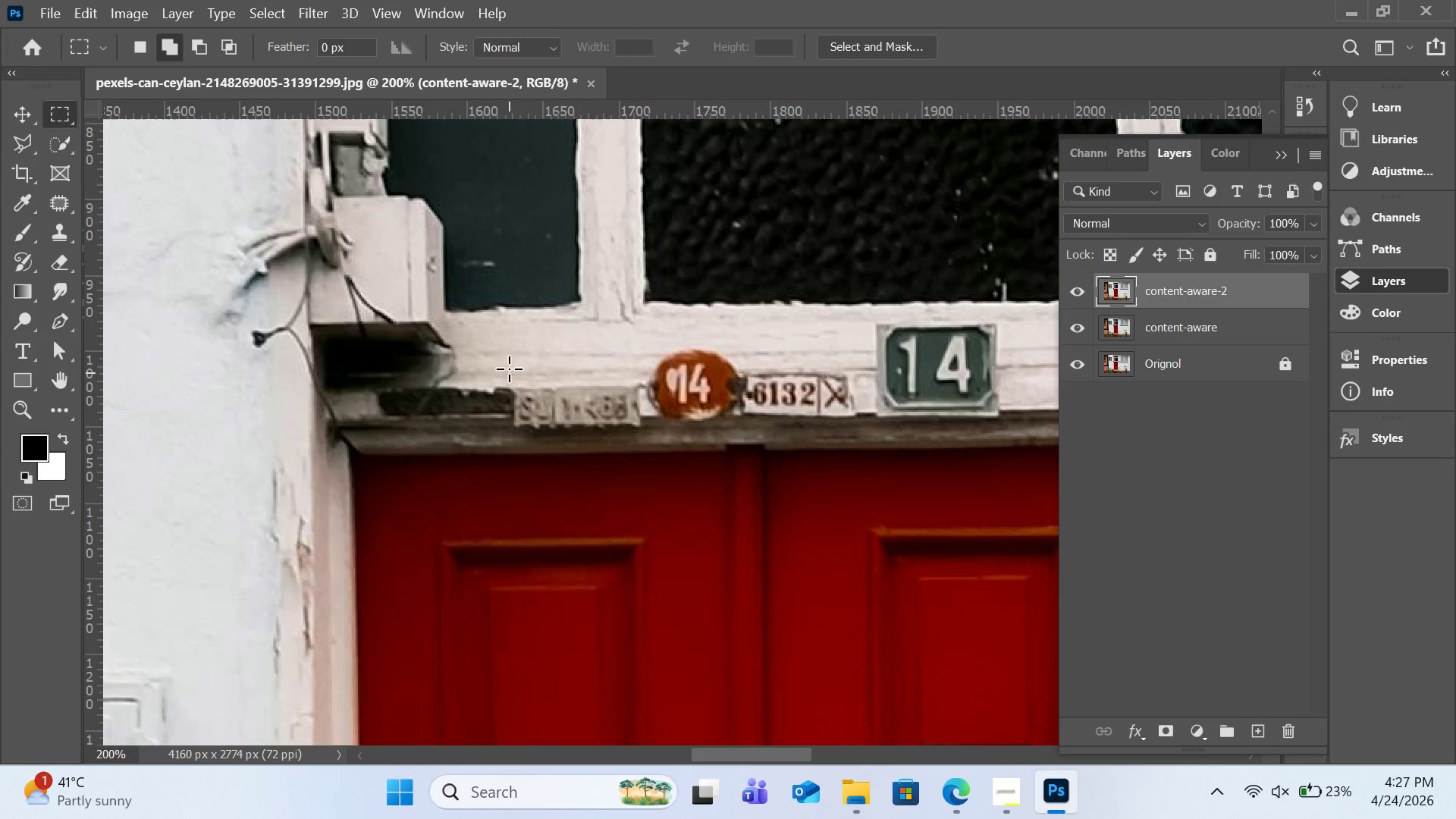 
wait(6.81)
 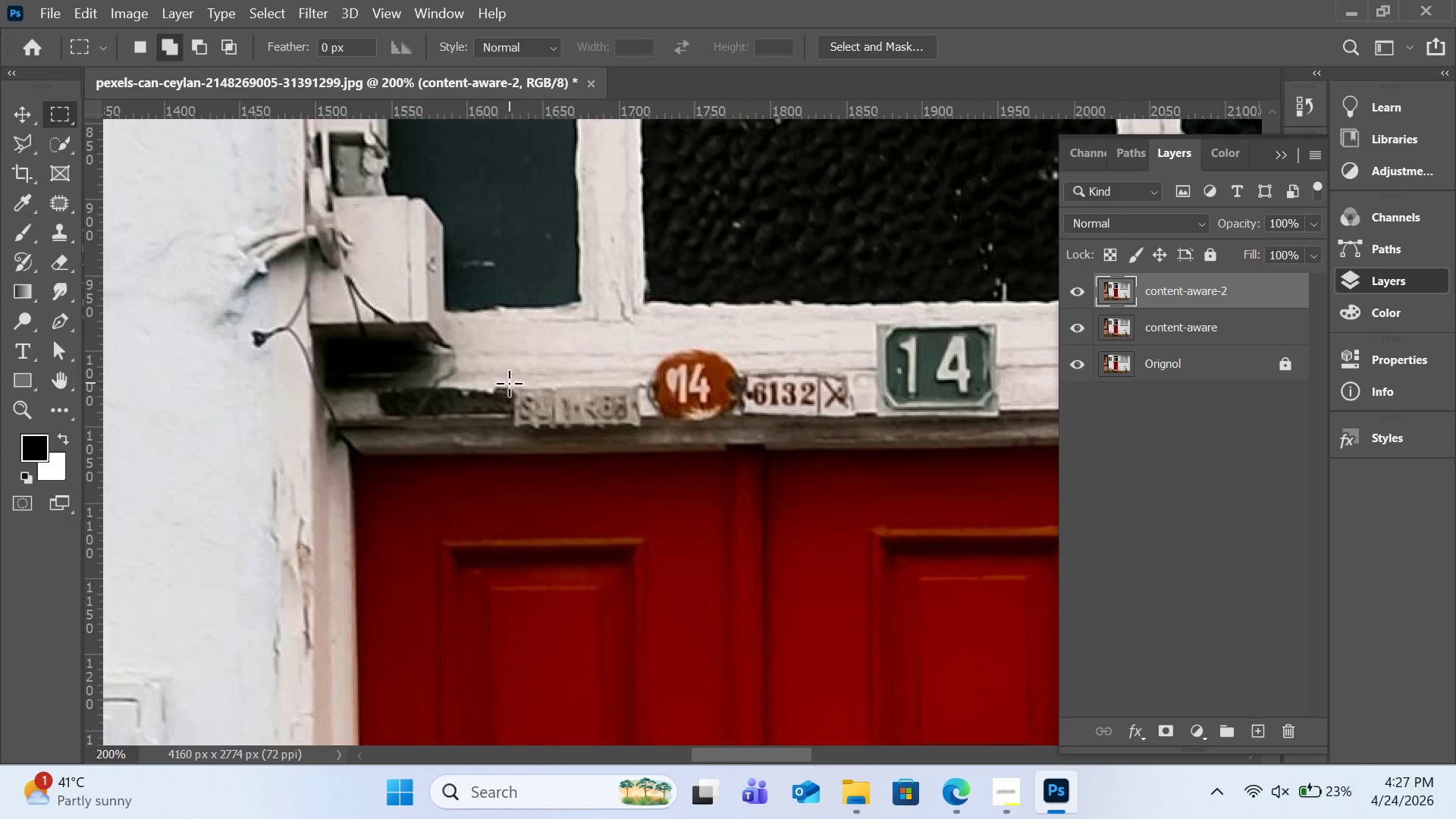 
left_click_drag(start_coordinate=[511, 359], to_coordinate=[640, 425])
 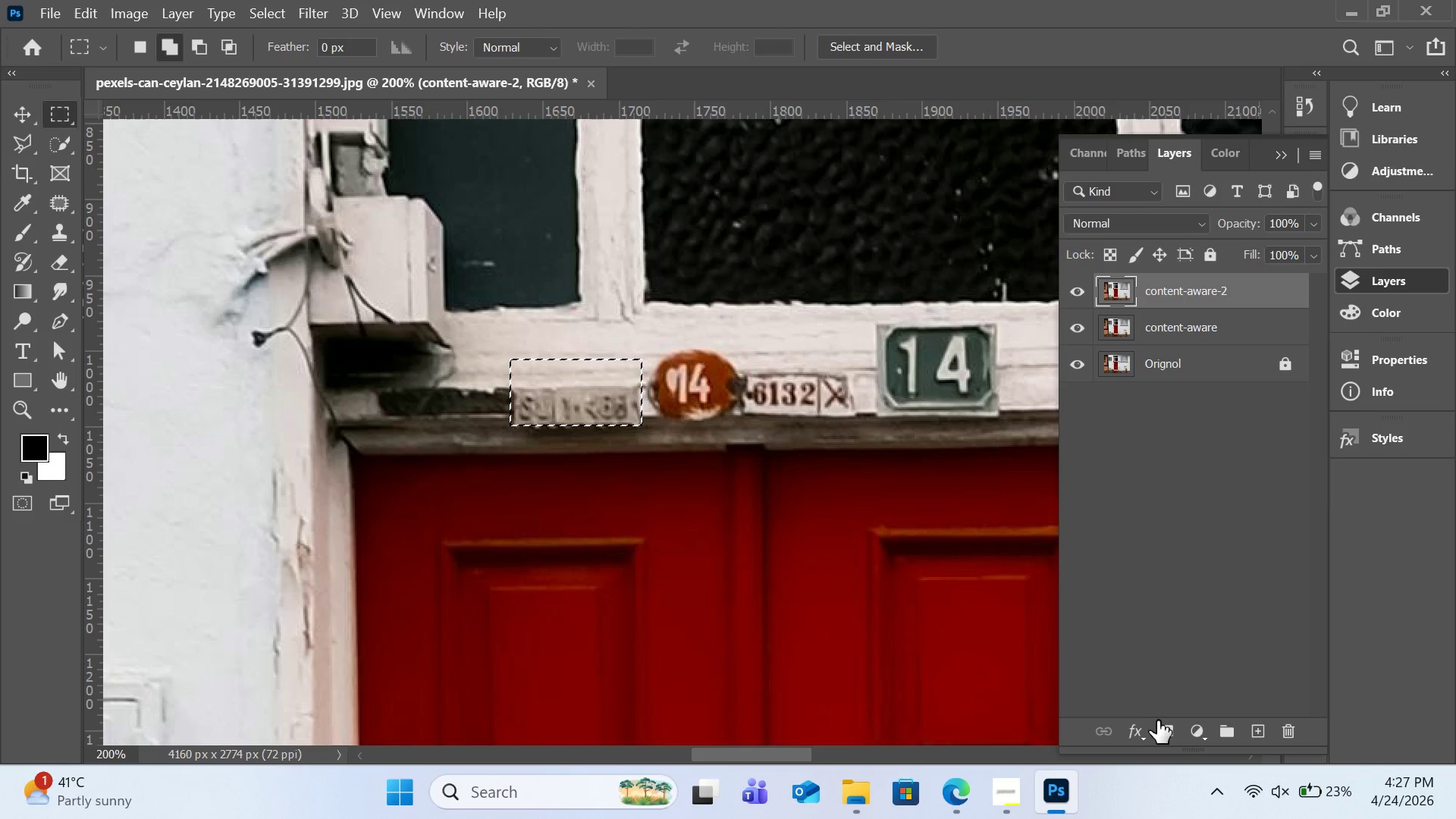 
left_click([1167, 728])
 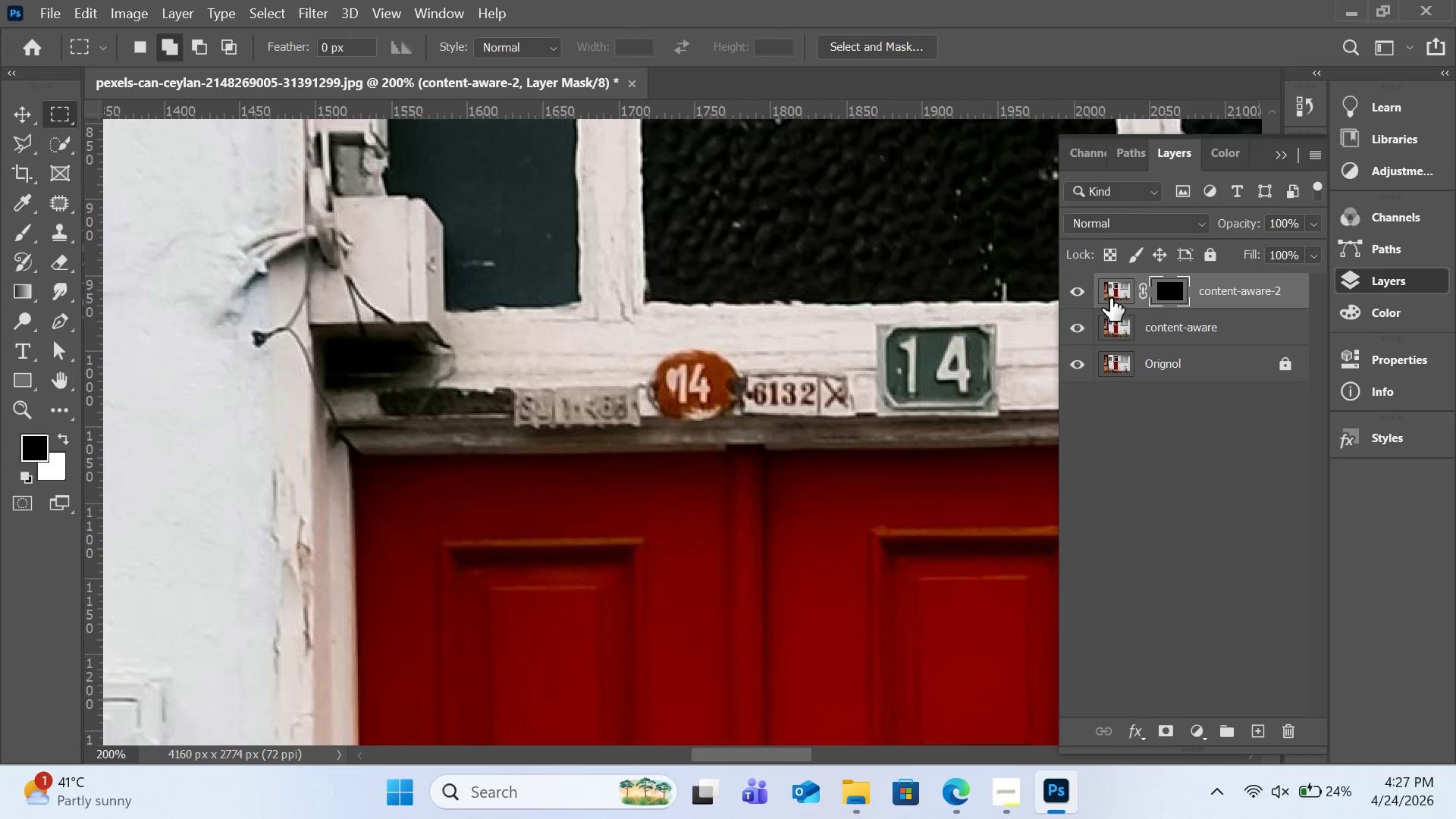 
left_click([1111, 298])
 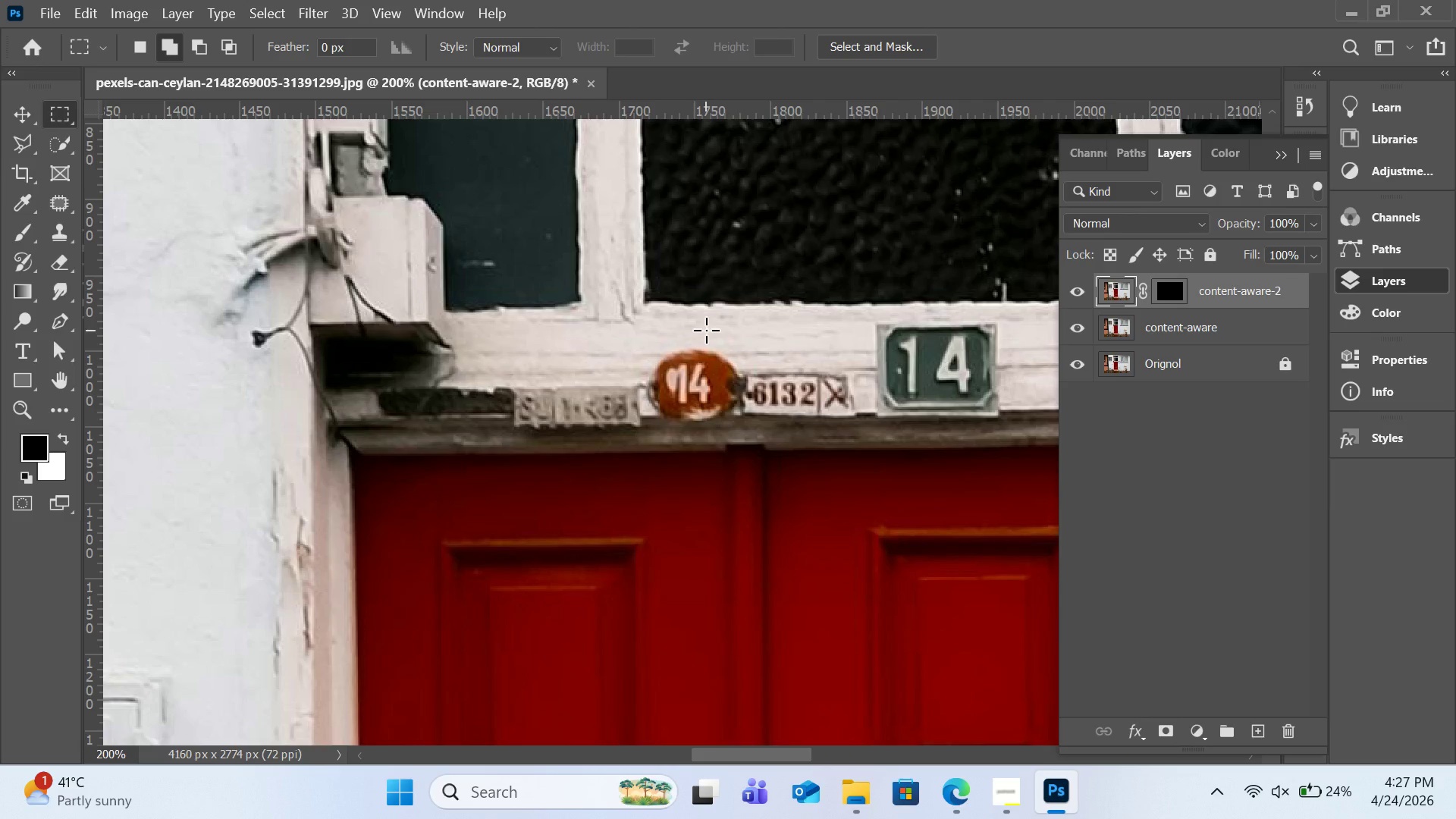 
hold_key(key=ControlLeft, duration=0.94)
 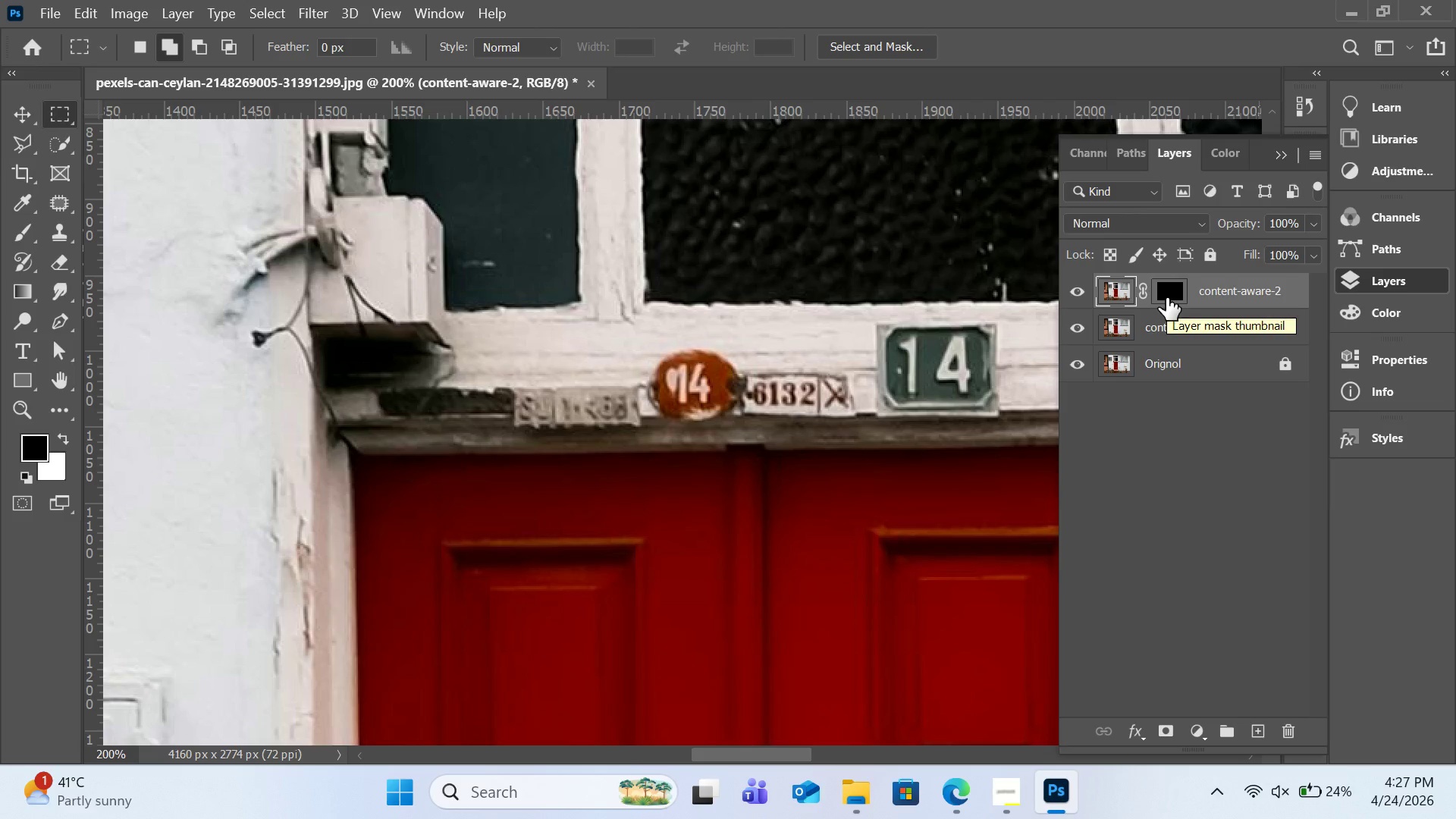 
wait(8.45)
 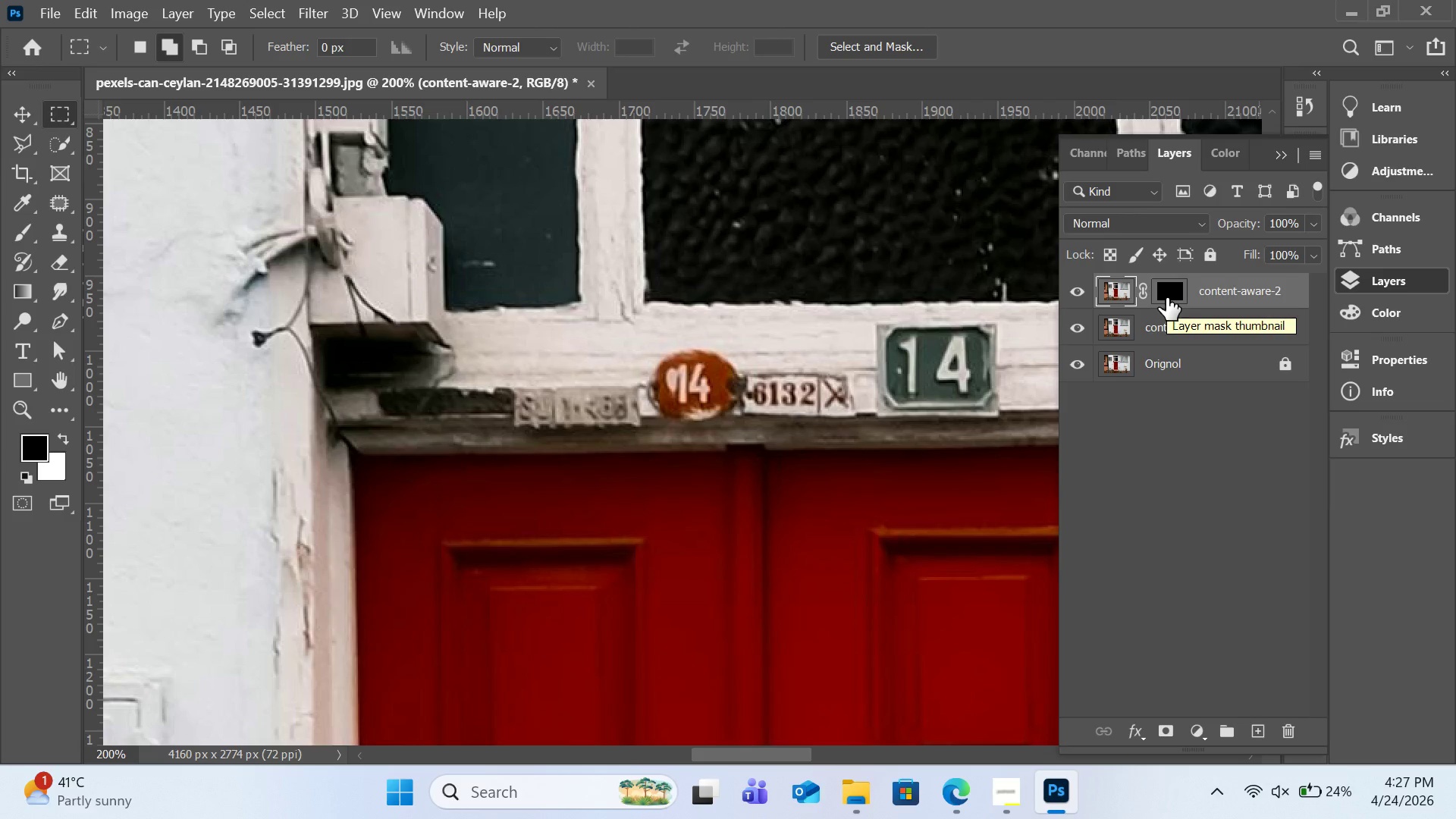 
left_click([1166, 297])
 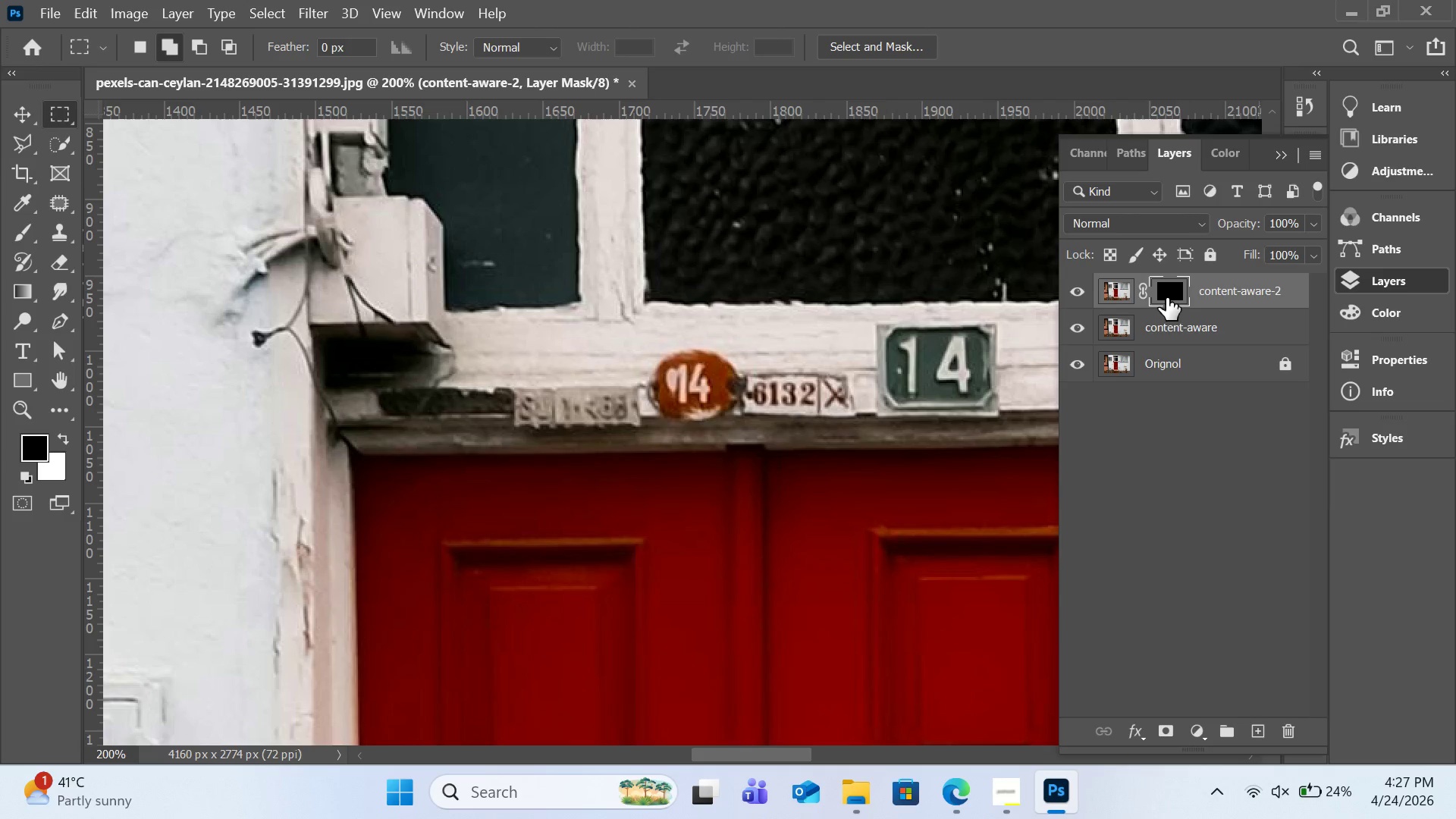 
key(Control+ControlRight)
 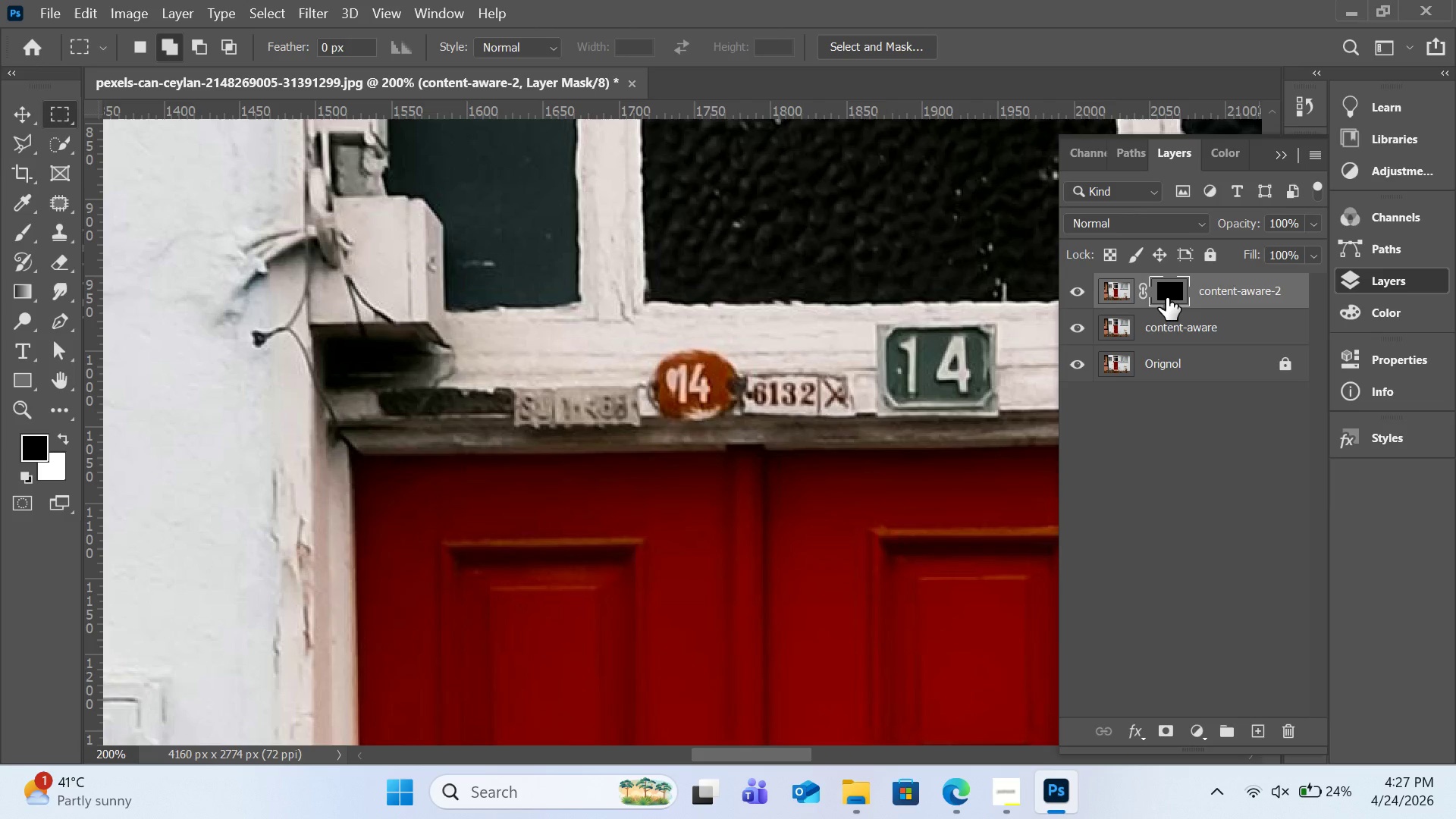 
key(Control+Z)
 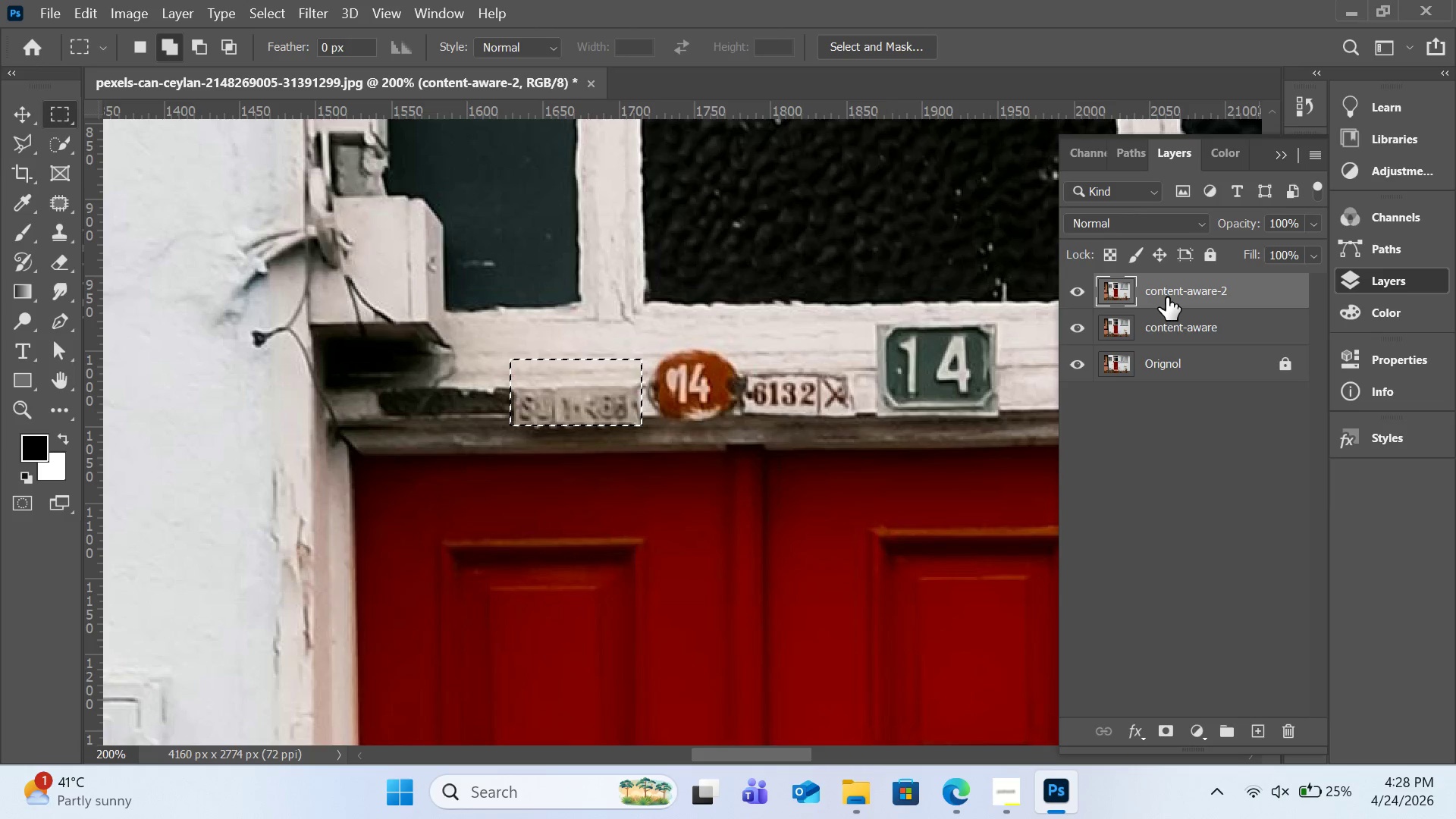 
wait(40.47)
 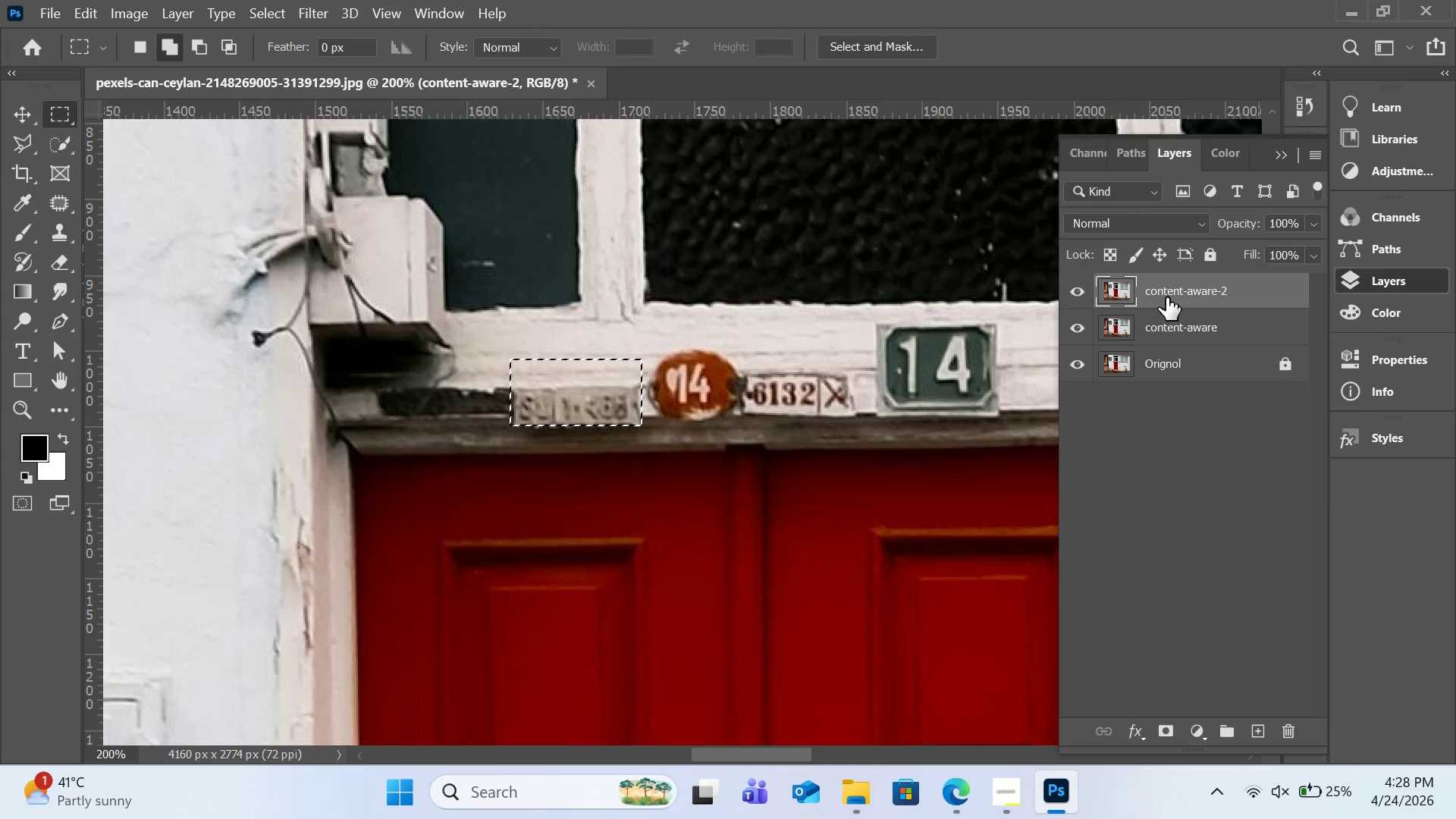 
left_click([60, 441])
 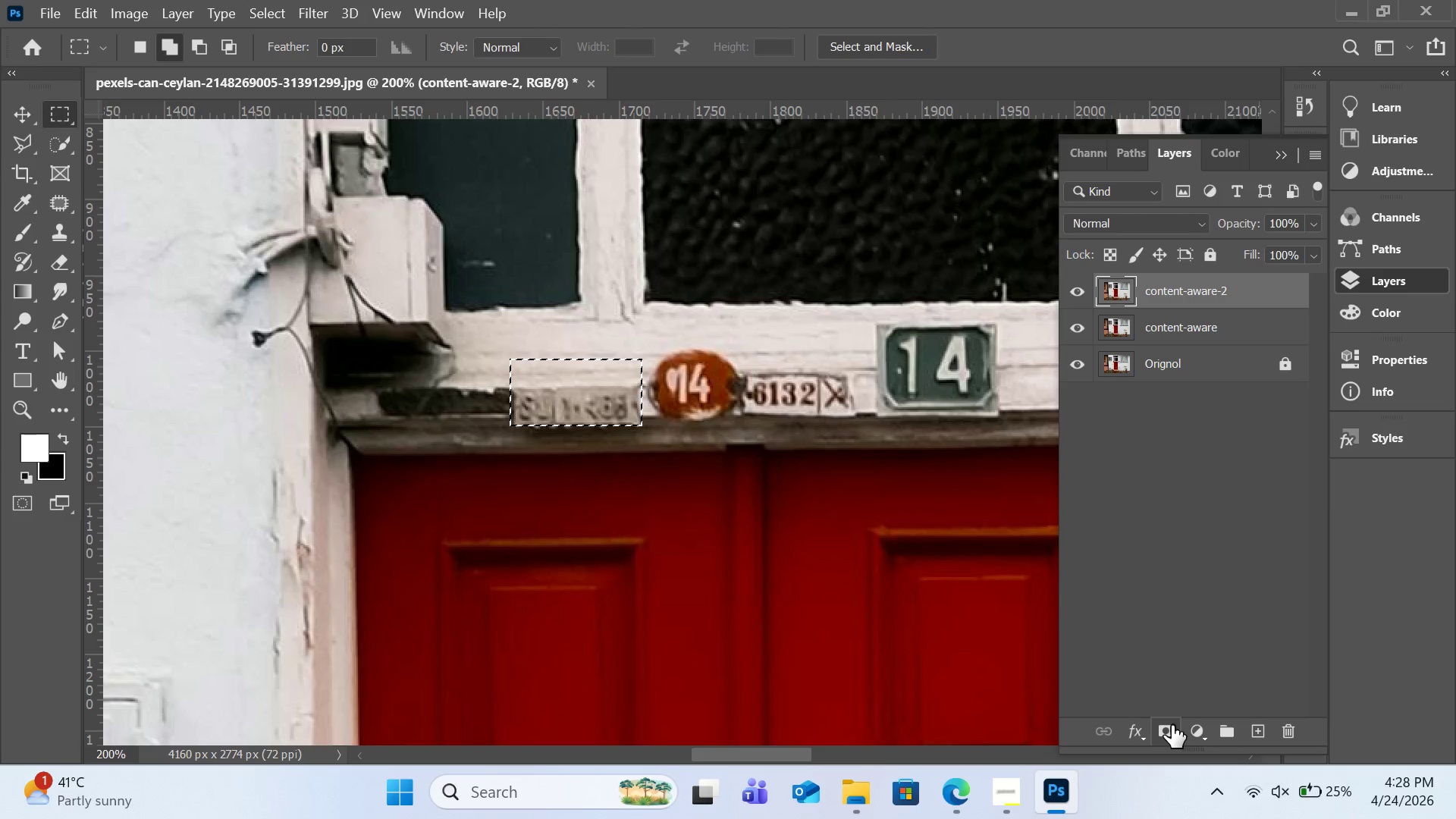 
left_click([1172, 725])
 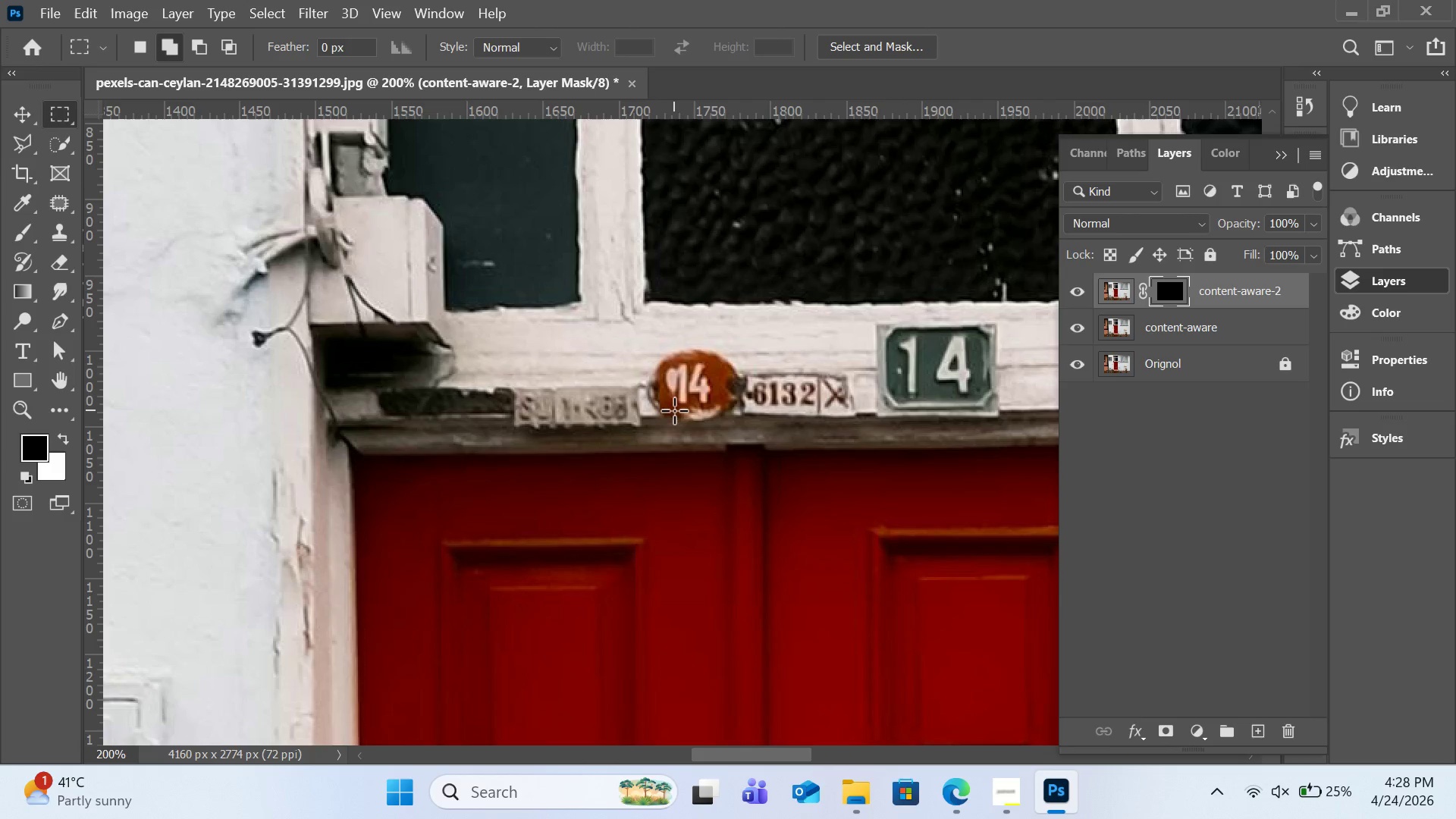 
wait(10.78)
 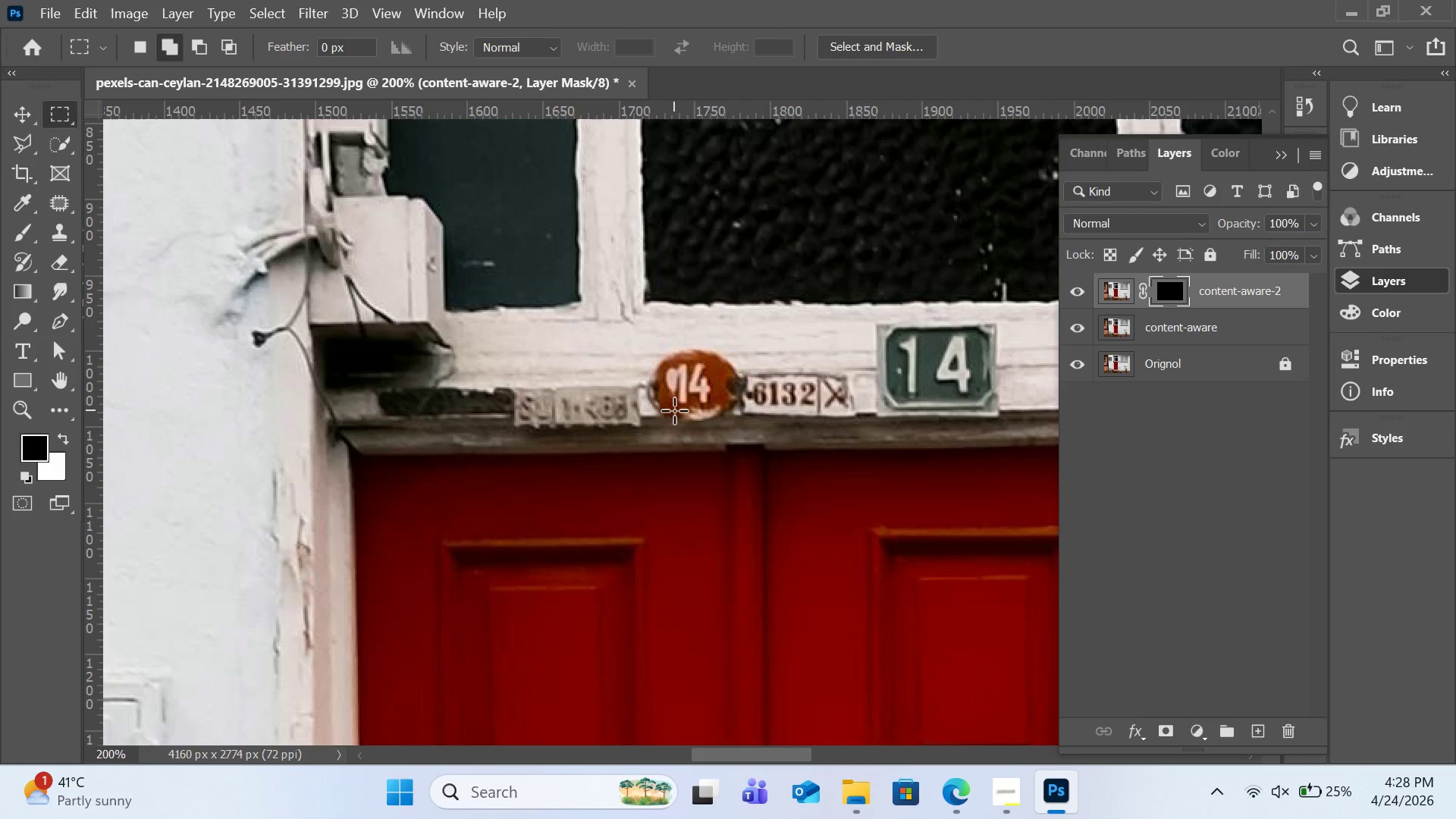 
hold_key(key=ShiftLeft, duration=6.56)
hold_key(key=ControlLeft, duration=5.25)
left_click([1170, 293])
 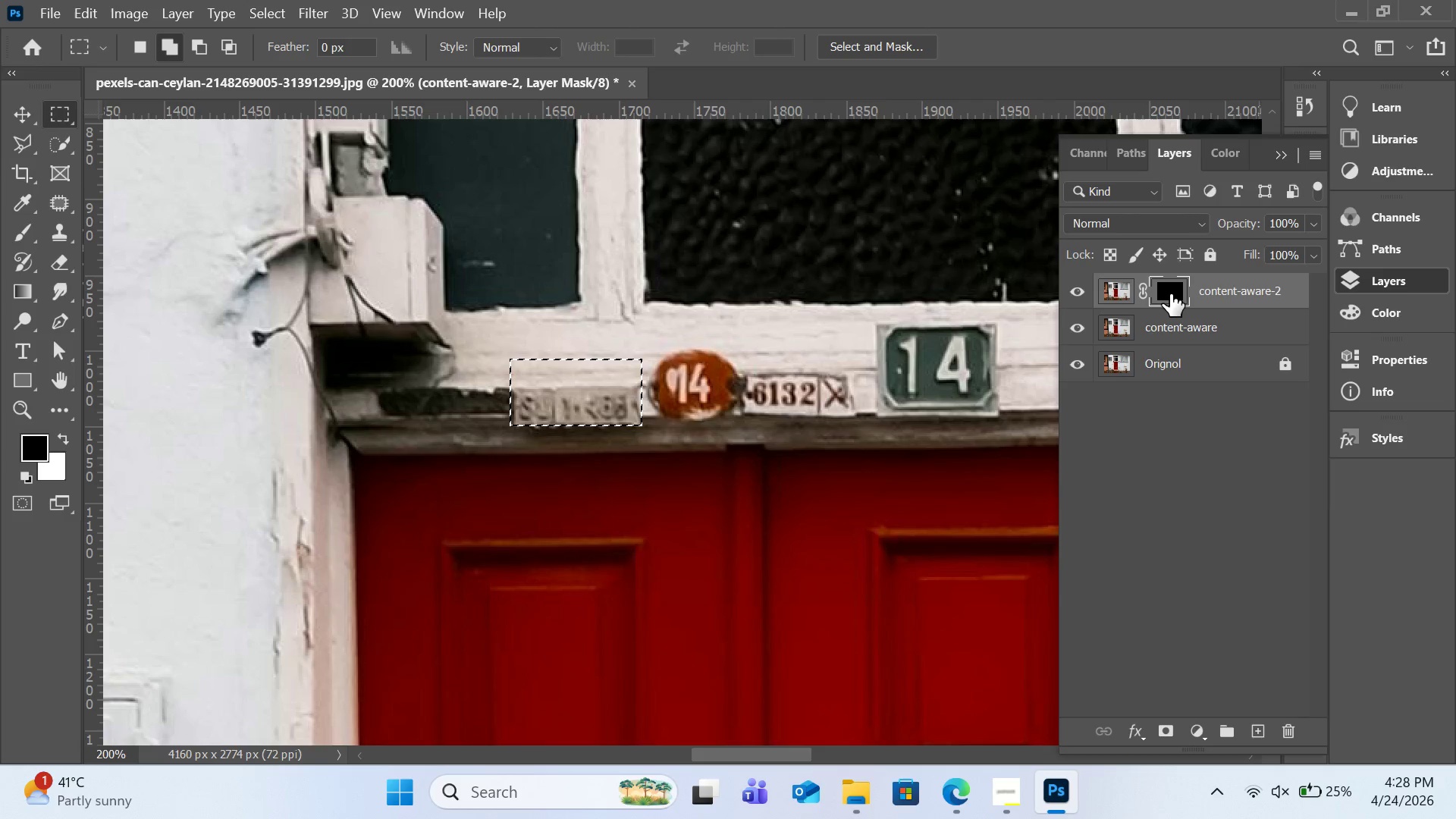 
hold_key(key=ShiftRight, duration=0.59)
 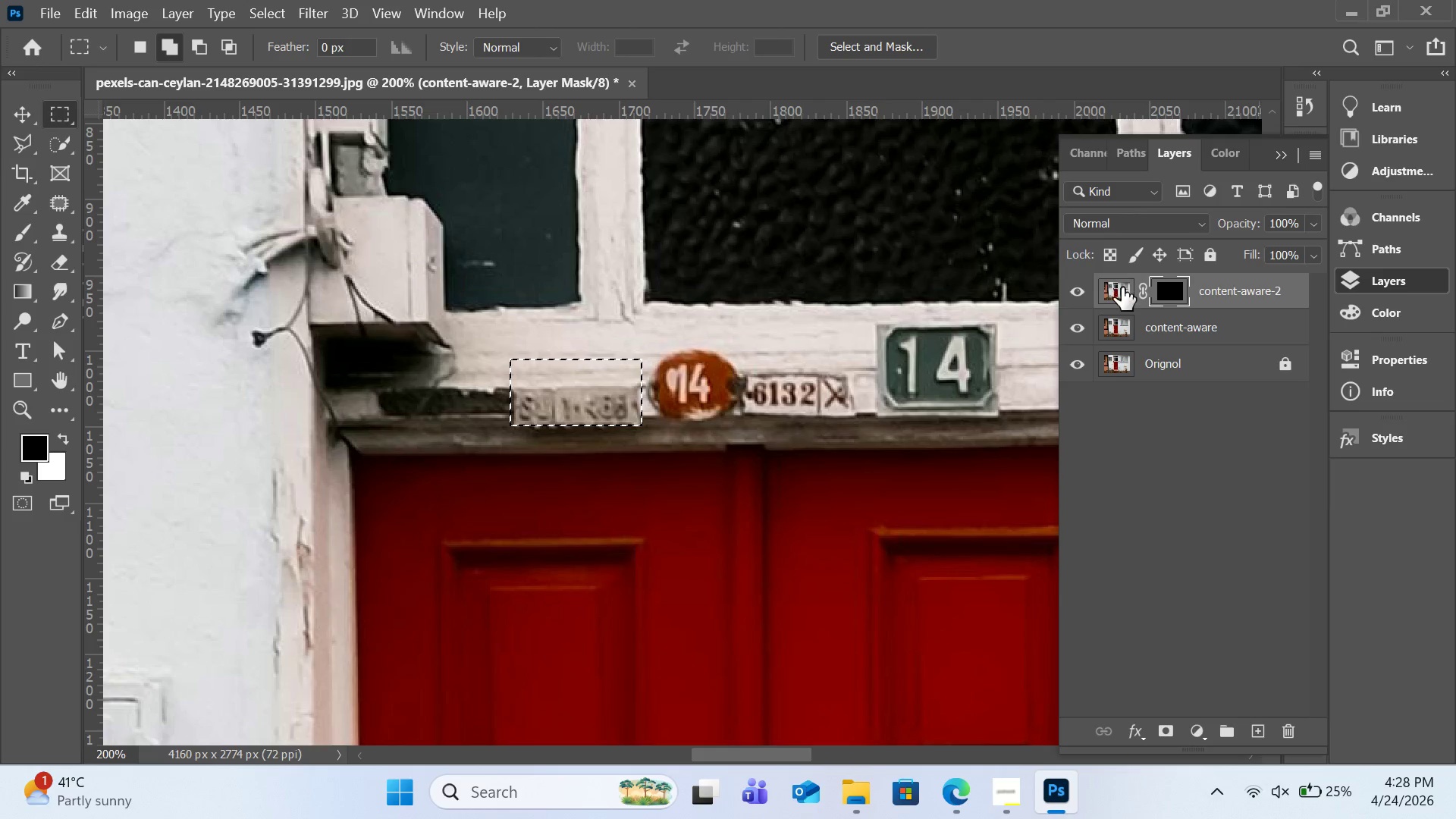 
left_click([1123, 292])
 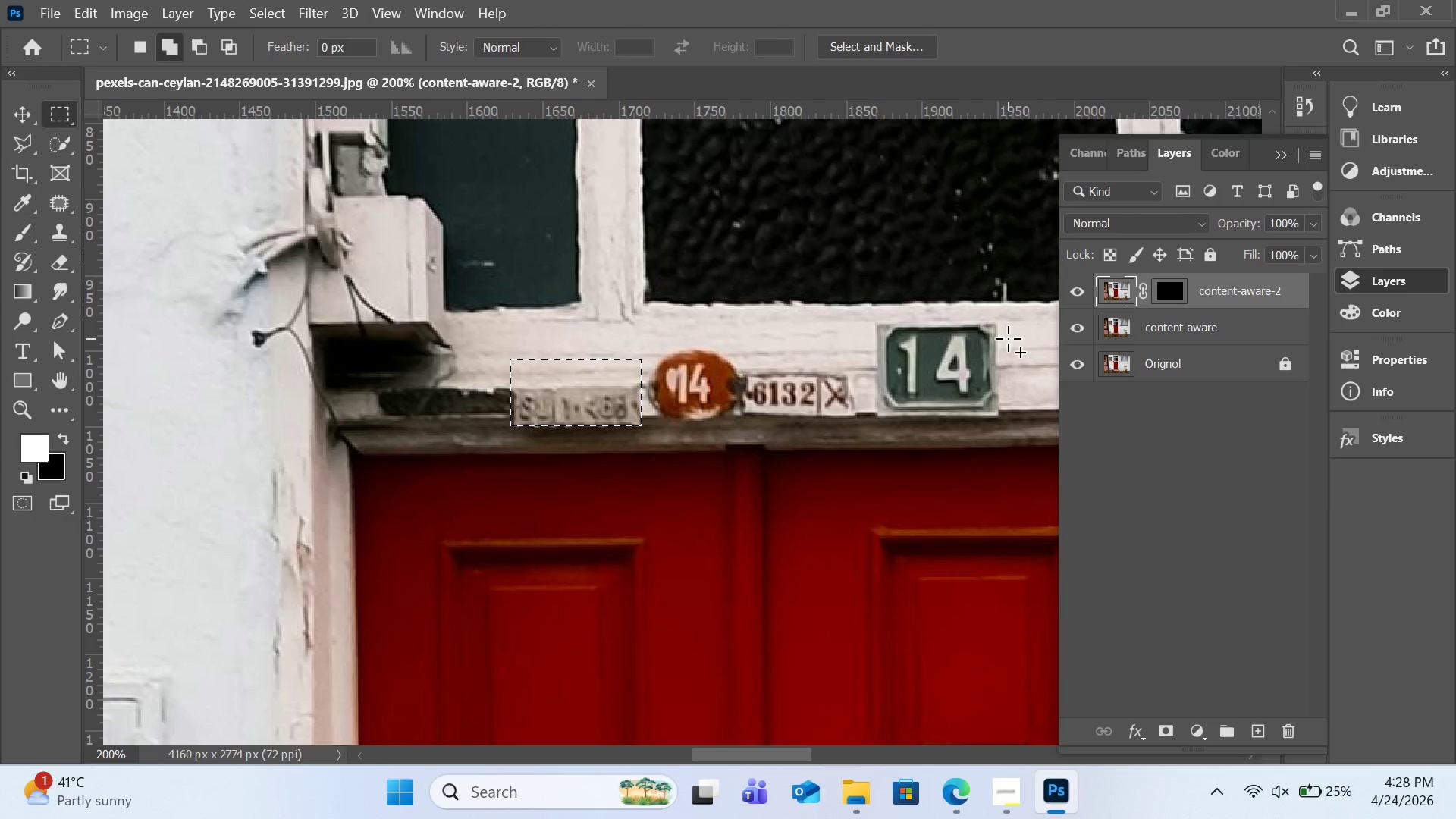 
key(Shift+Backspace)
 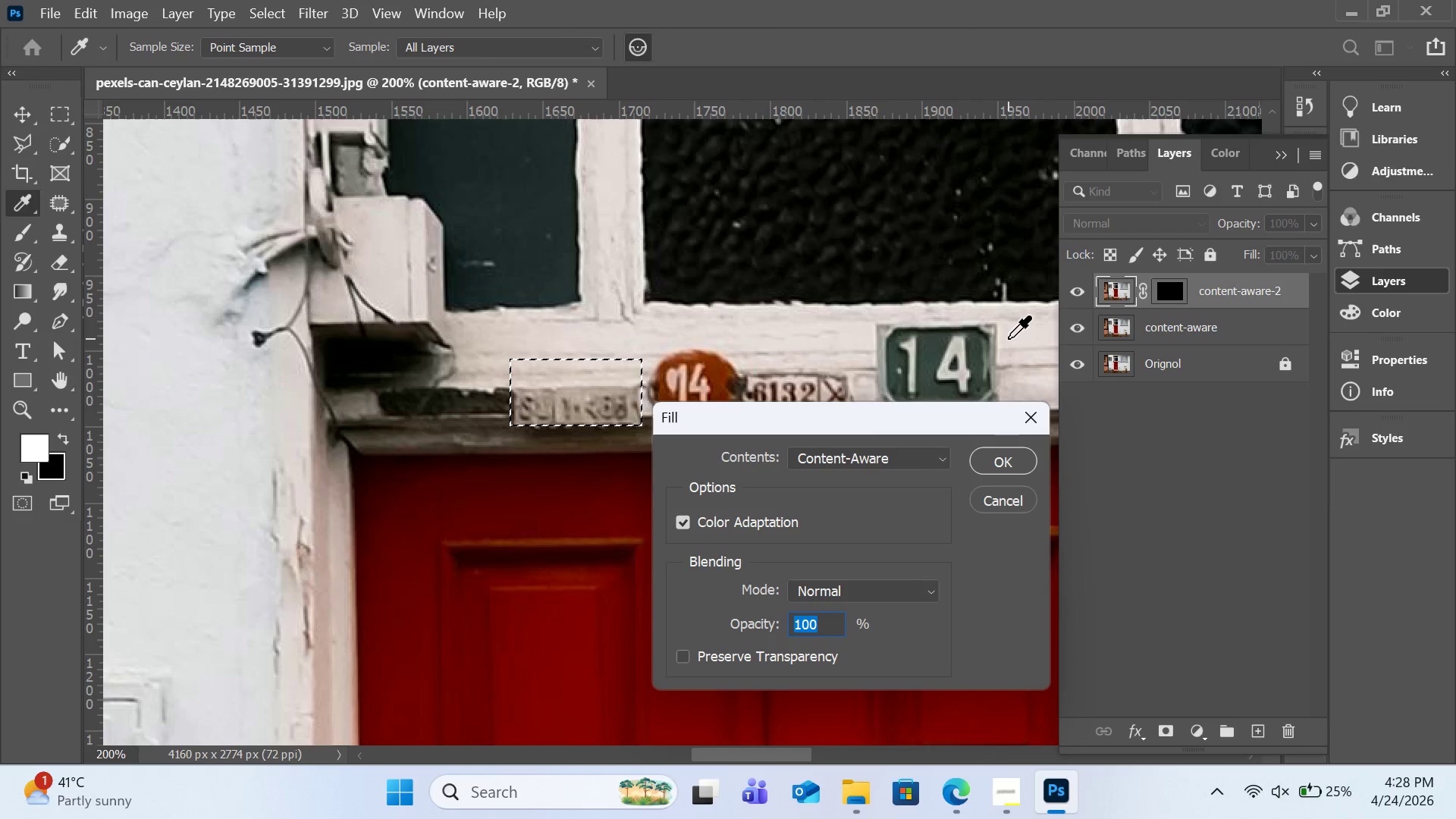 
wait(6.84)
 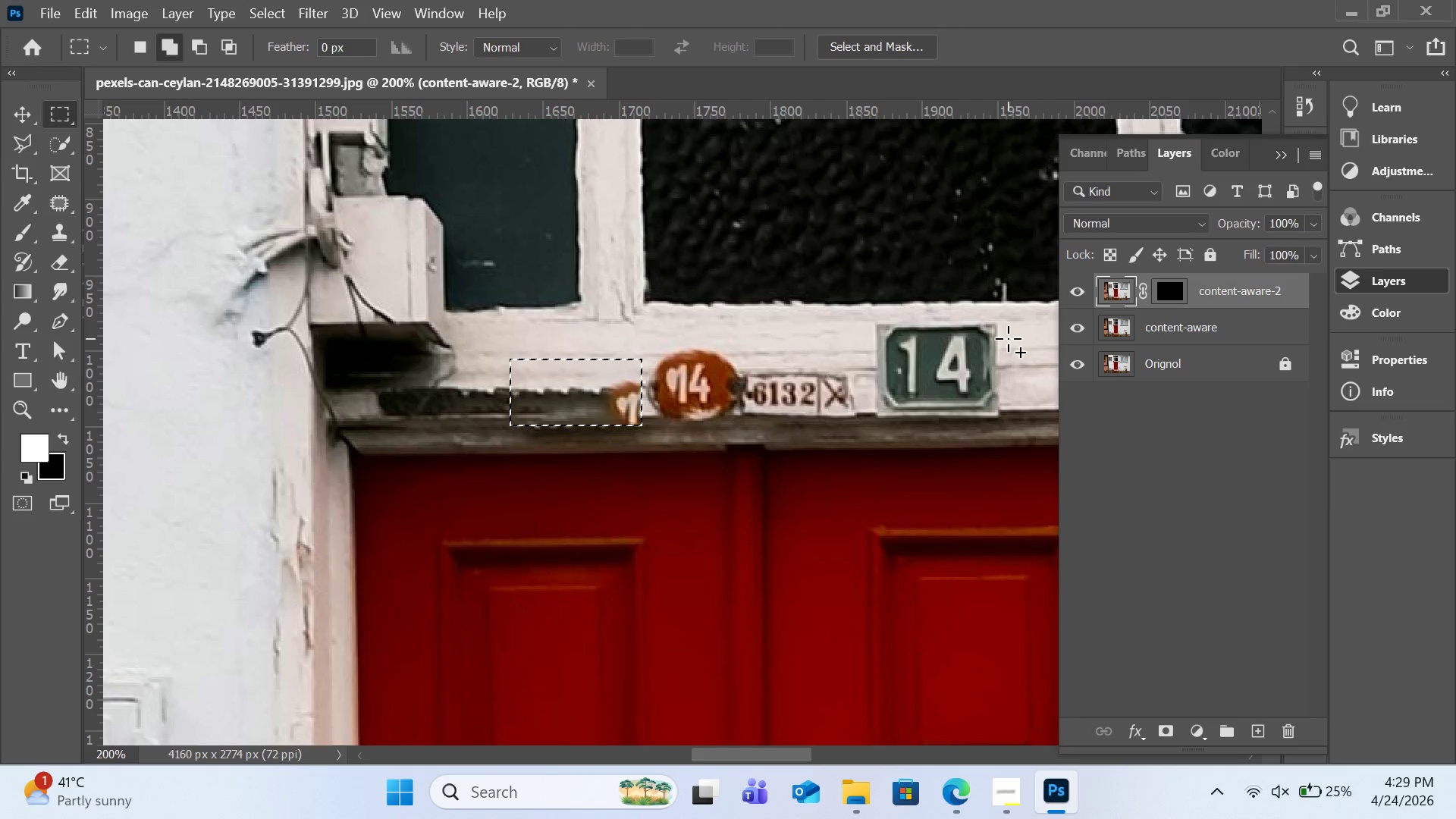 
key(Control+Z)
 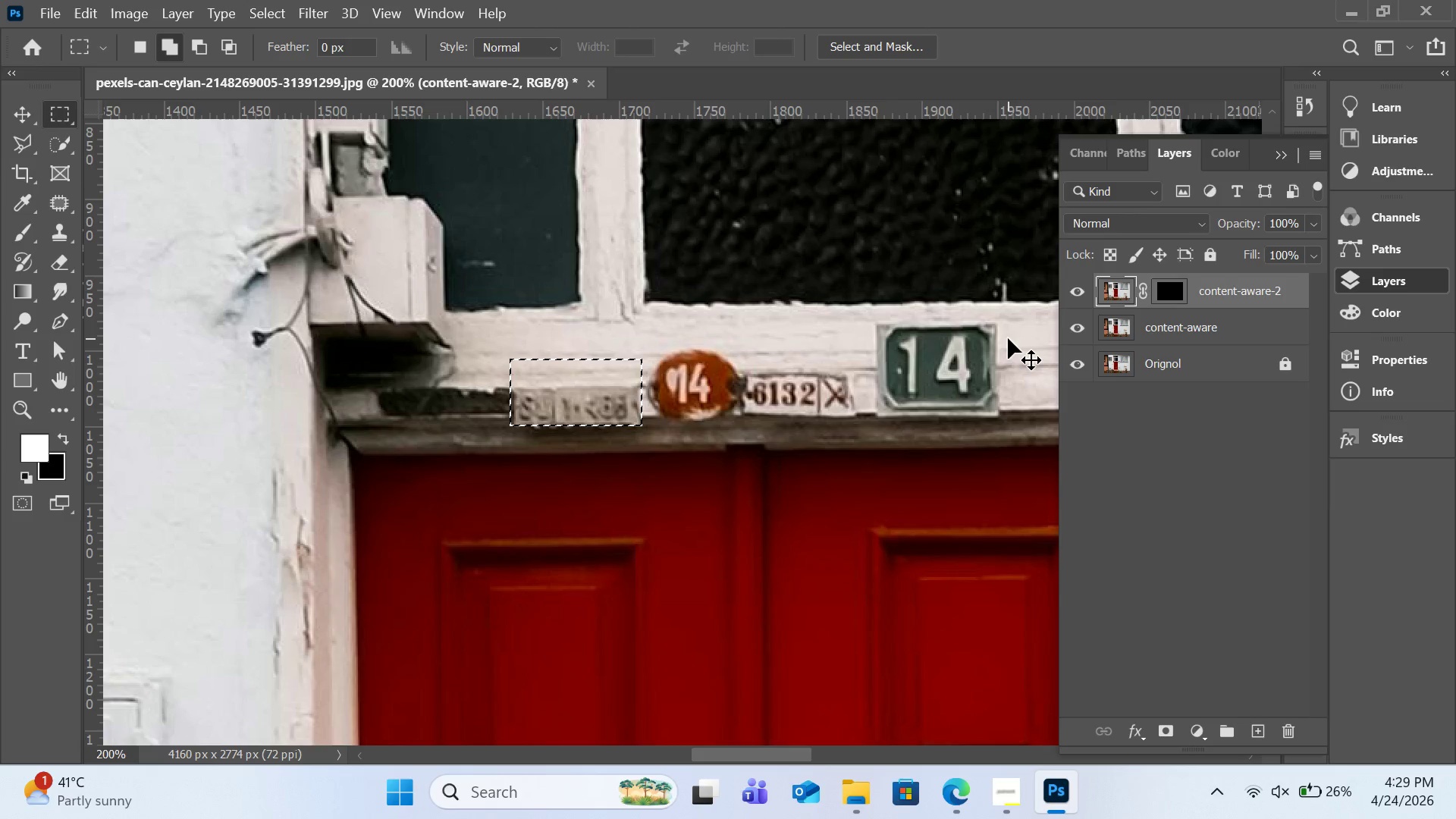 
wait(8.55)
 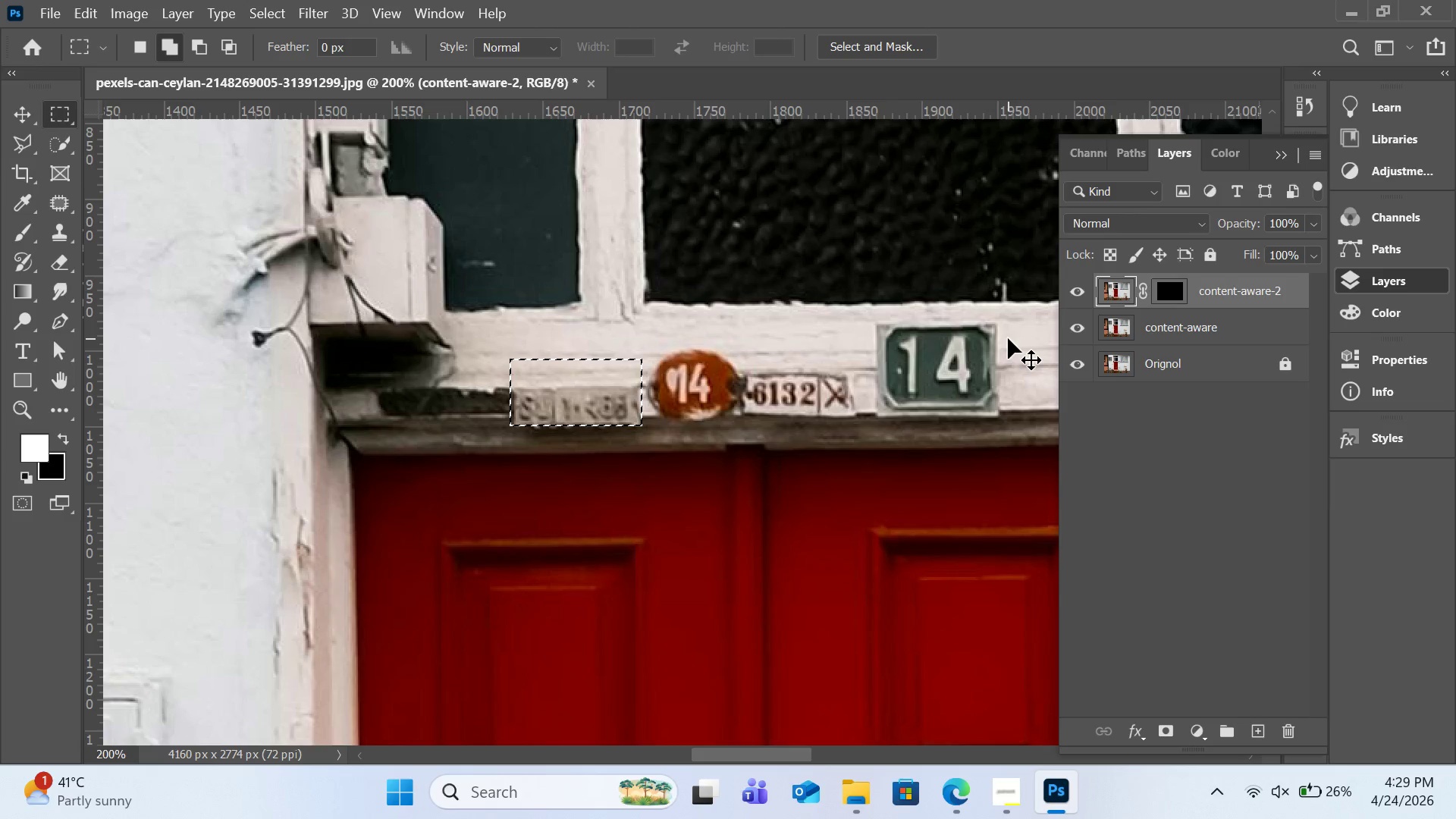 
key(Control+Z)
 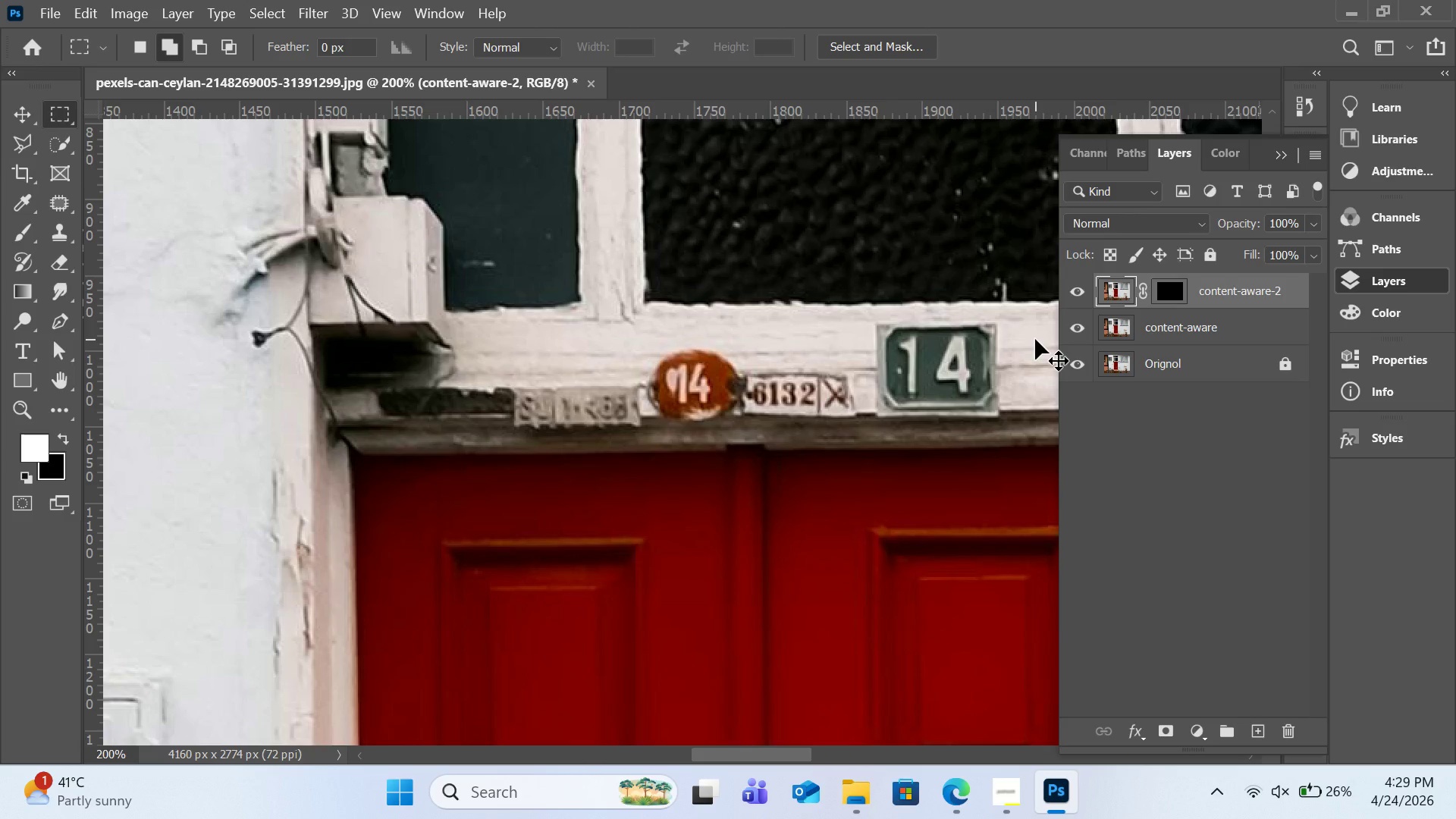 
key(Control+Z)
 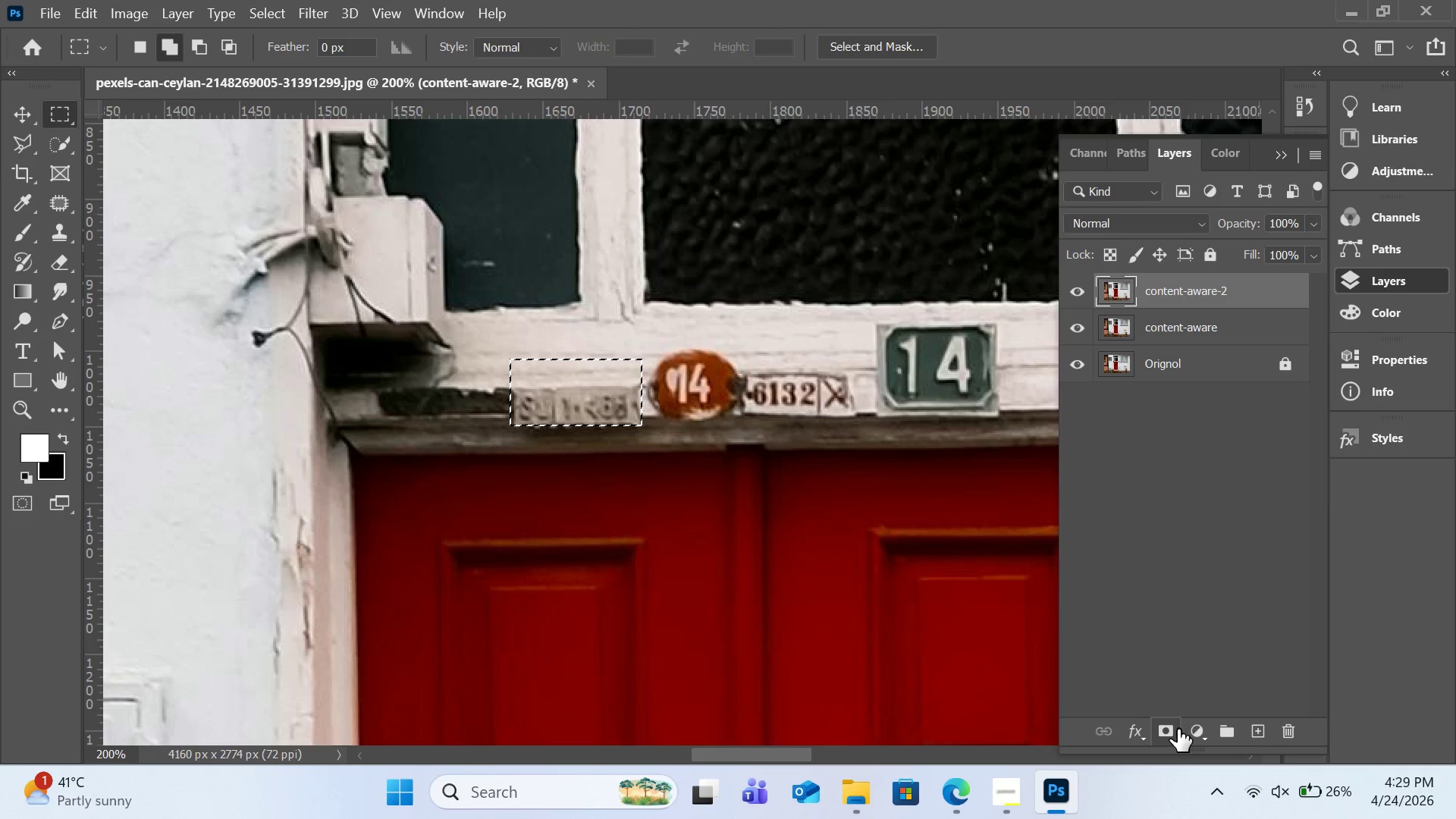 
wait(8.02)
 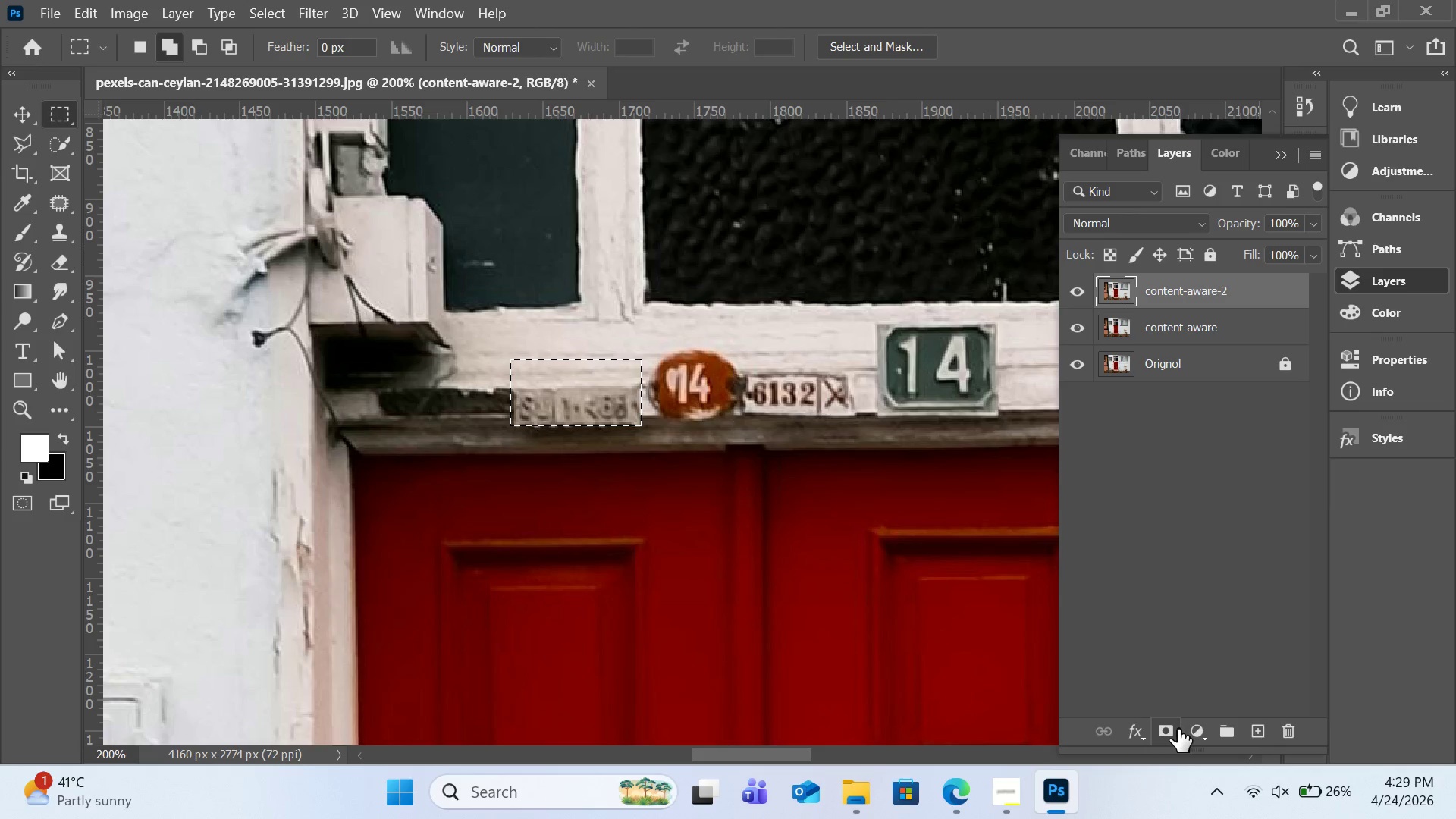 
left_click([899, 50])
 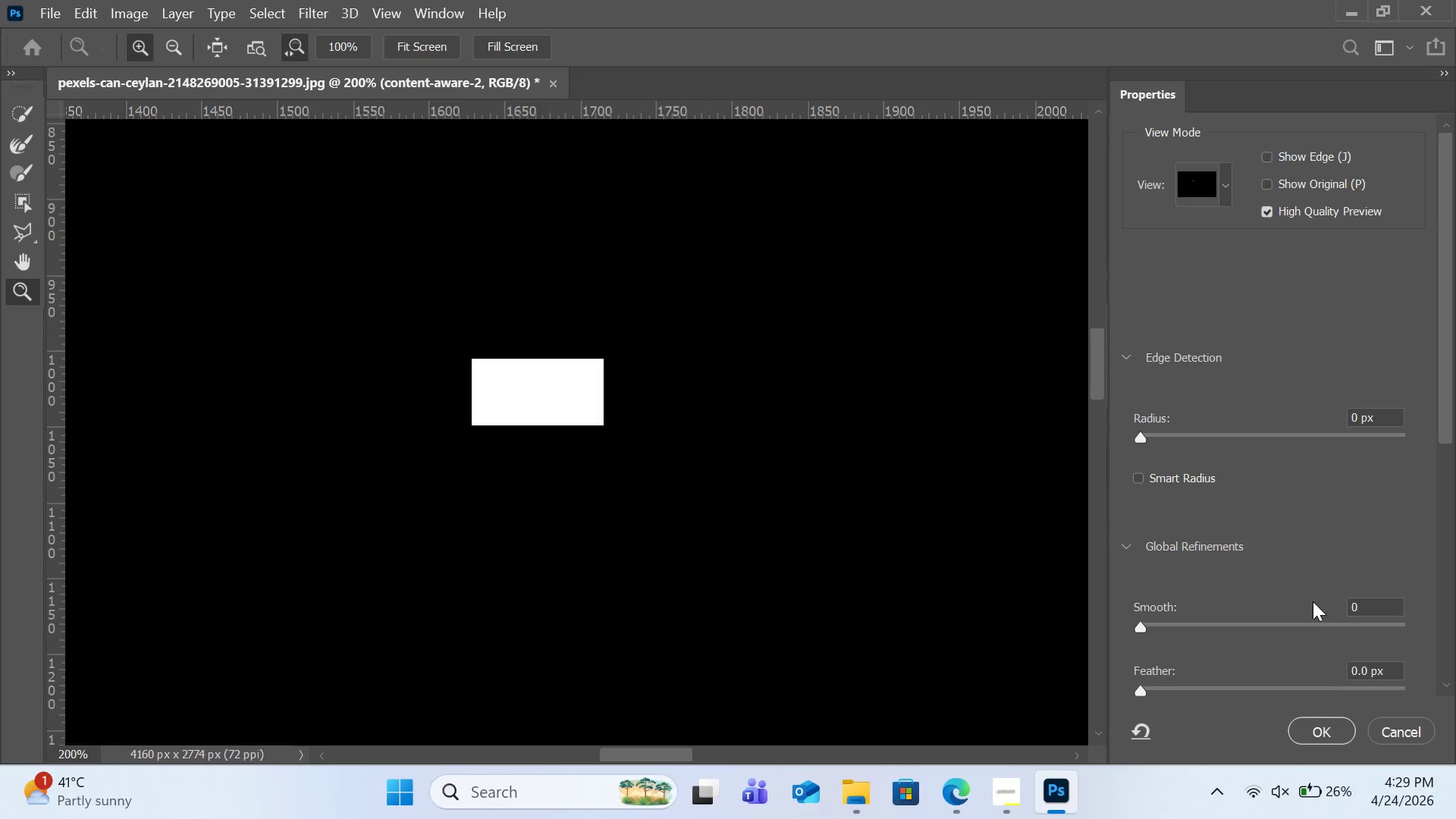 
left_click([1385, 731])
 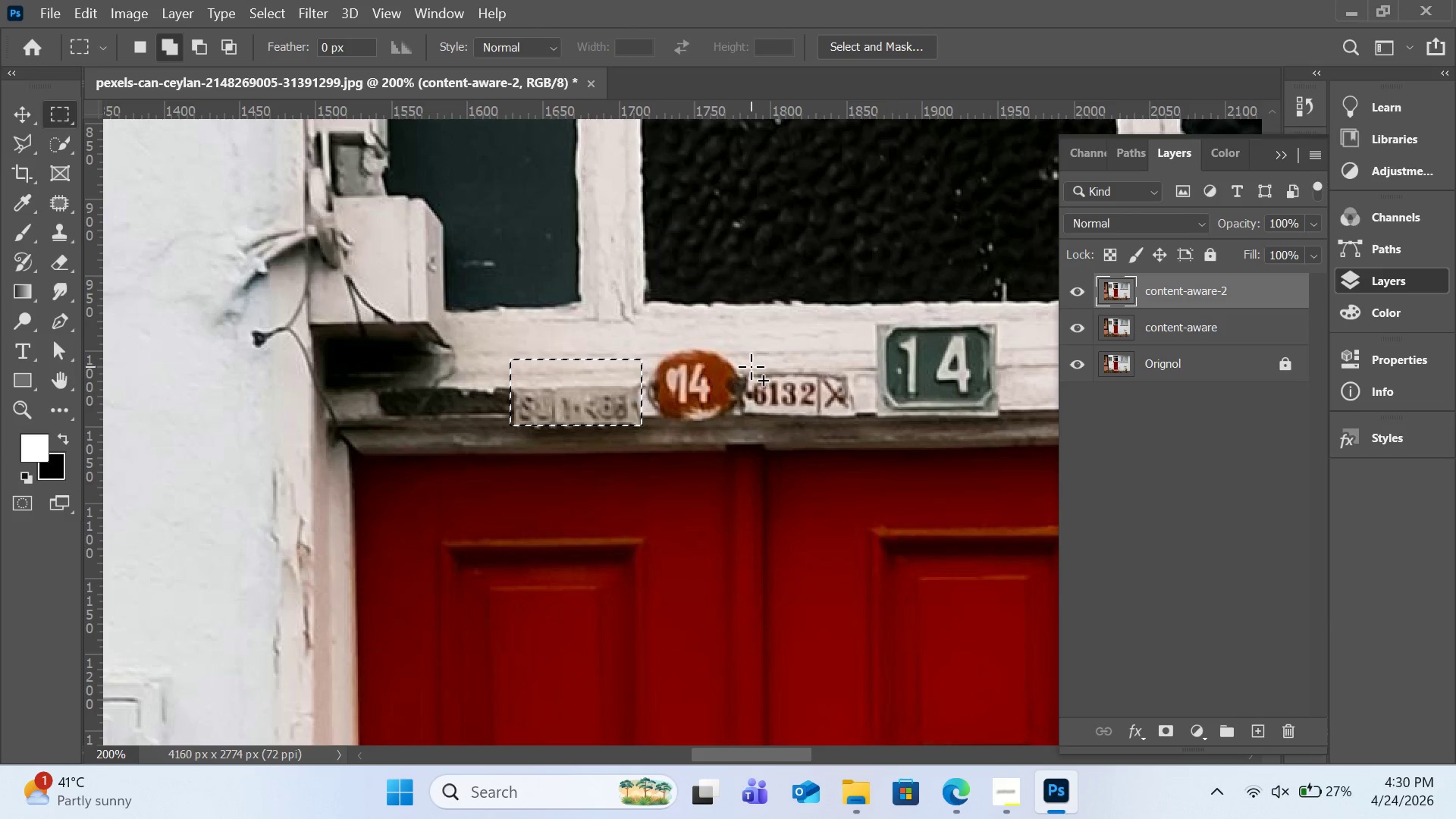 
wait(48.28)
 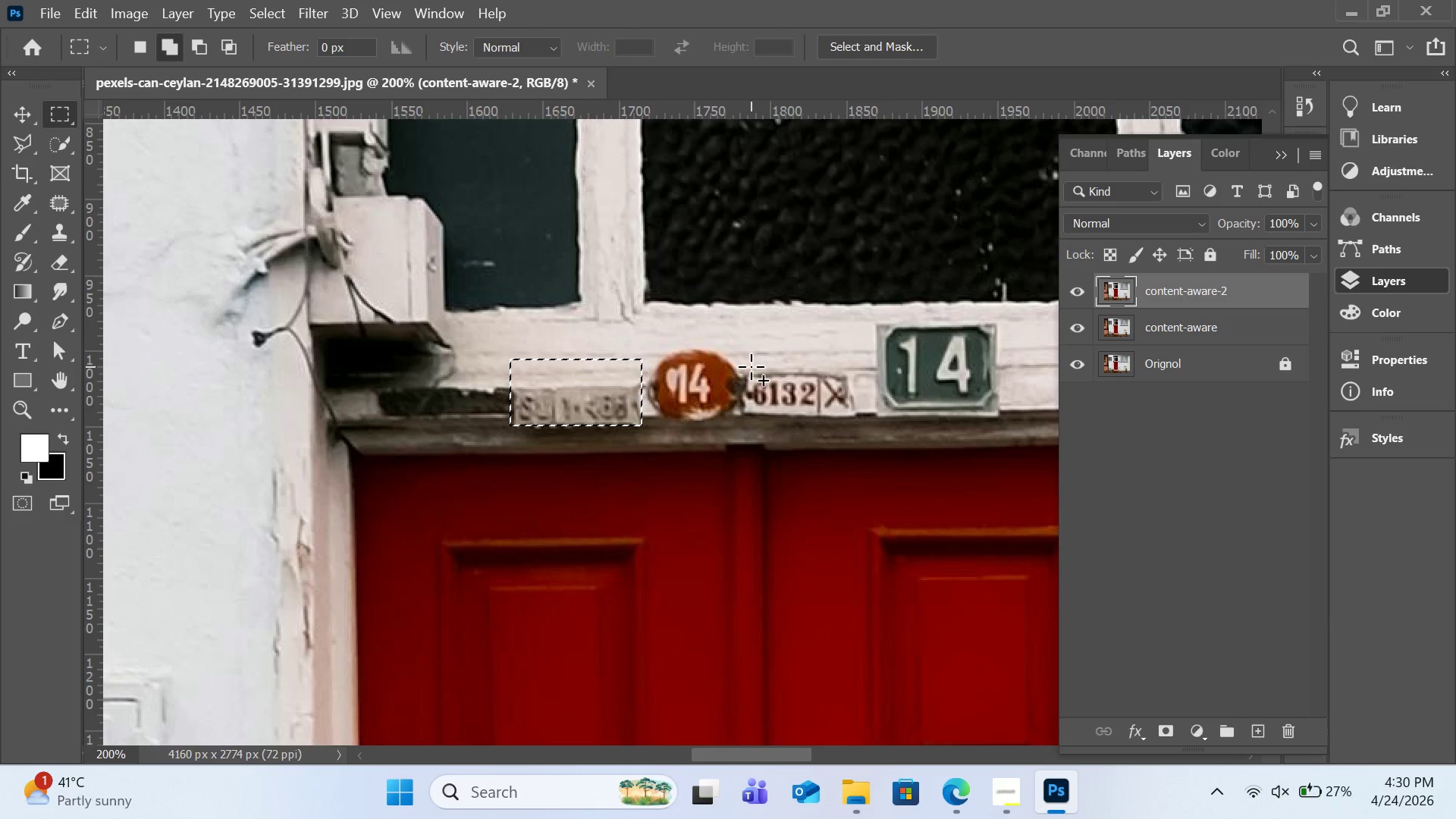 
type(dd)
 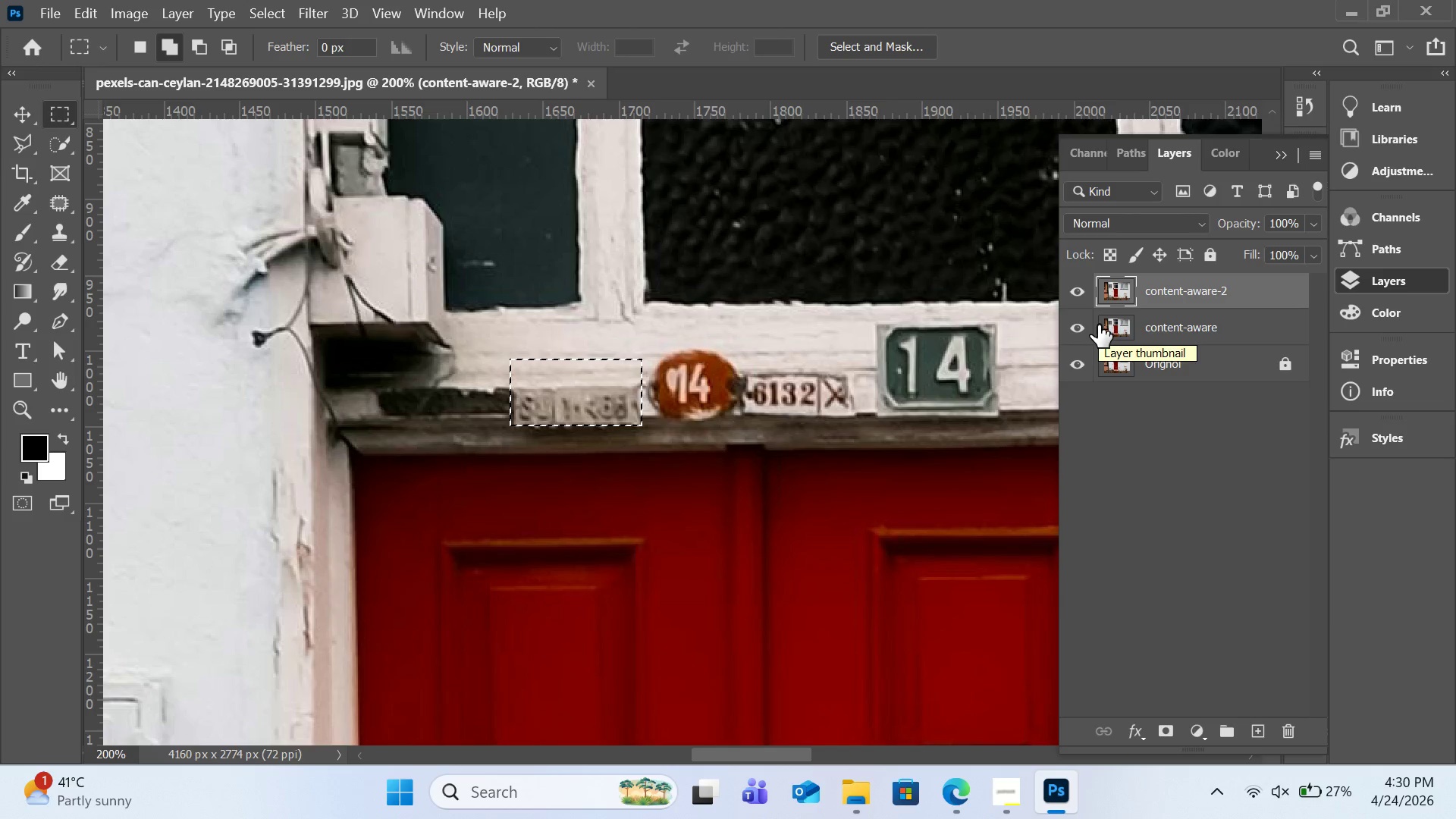 
wait(5.28)
 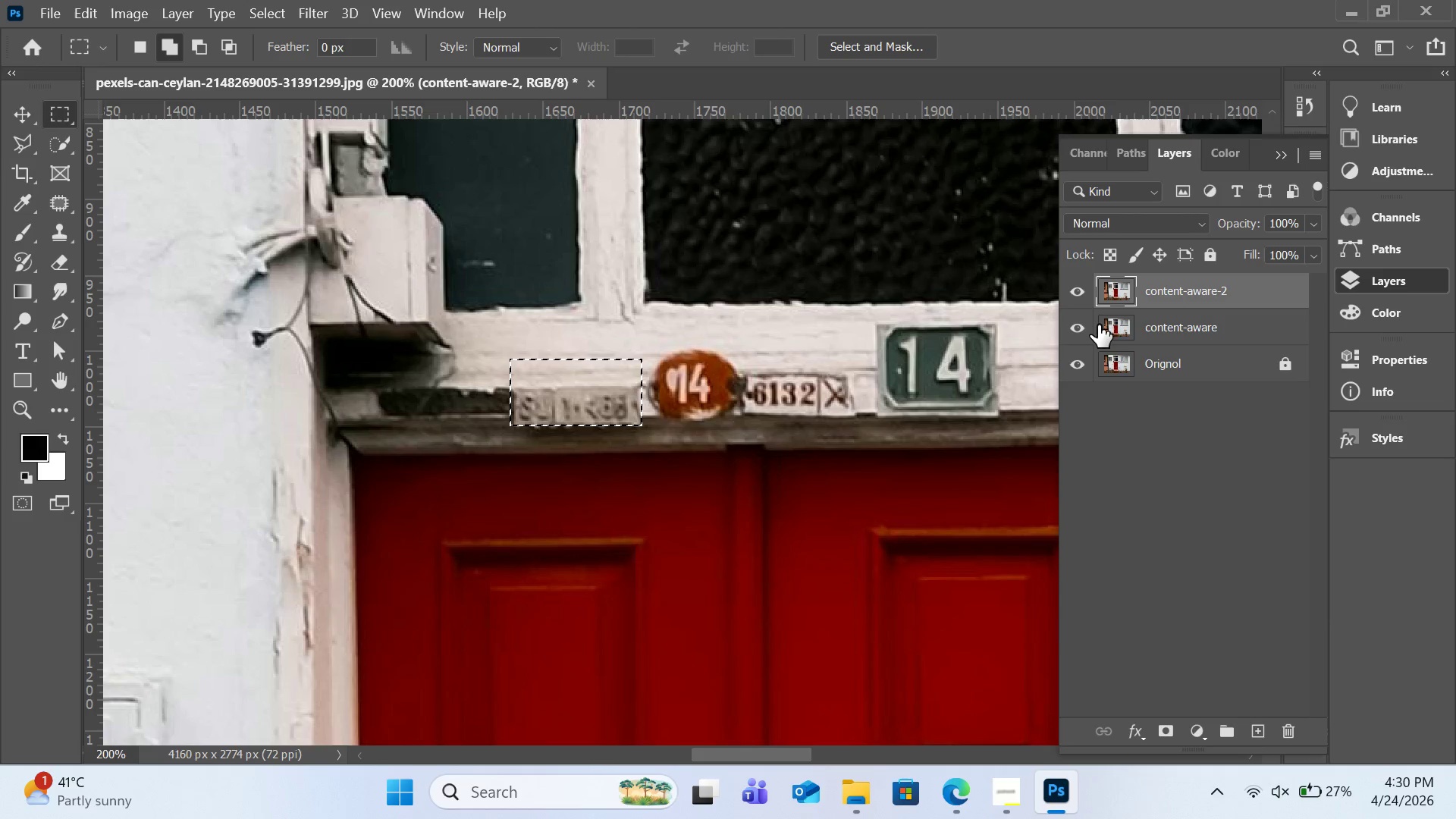 
key(Control+0)
 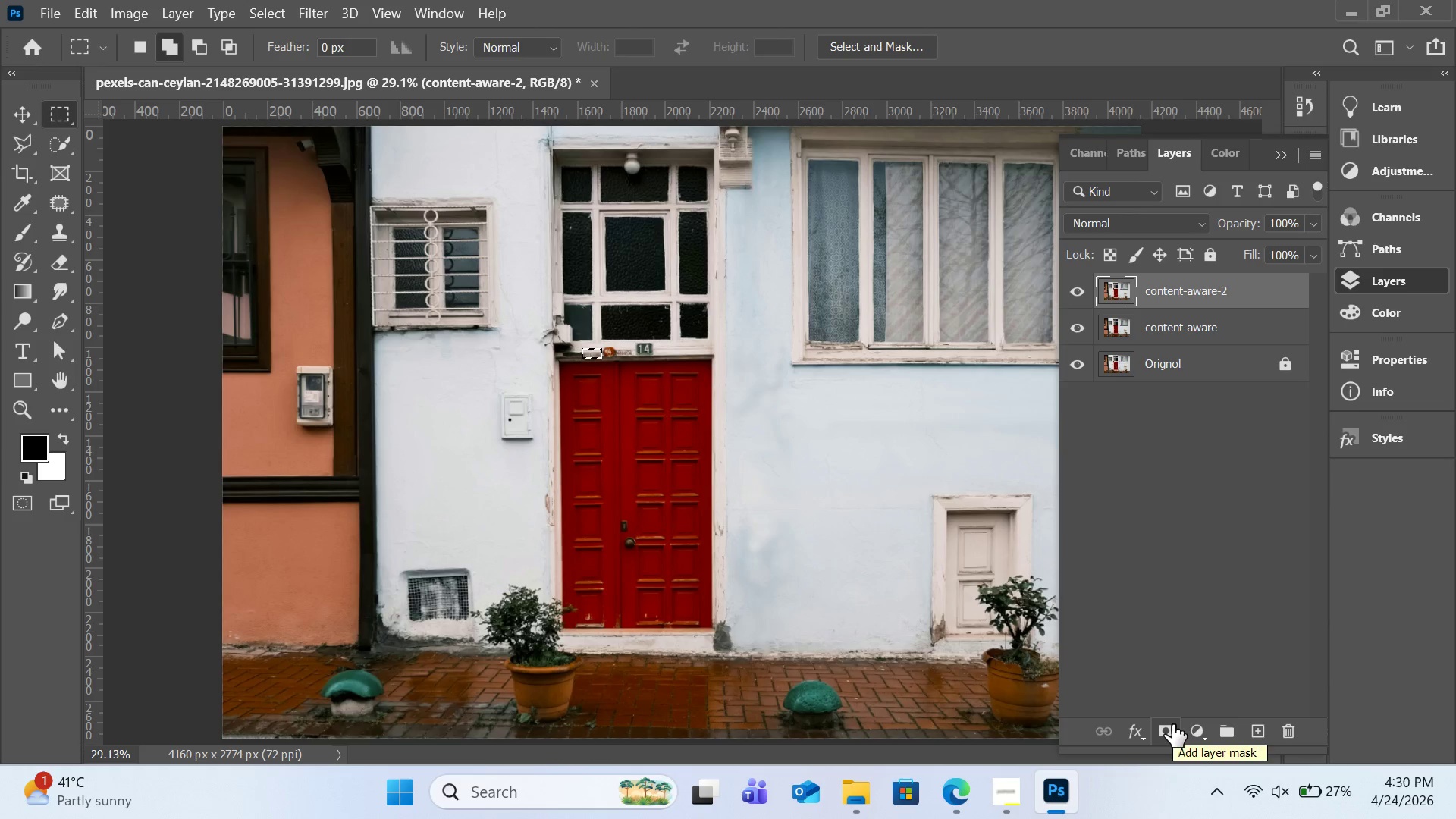 
wait(21.89)
 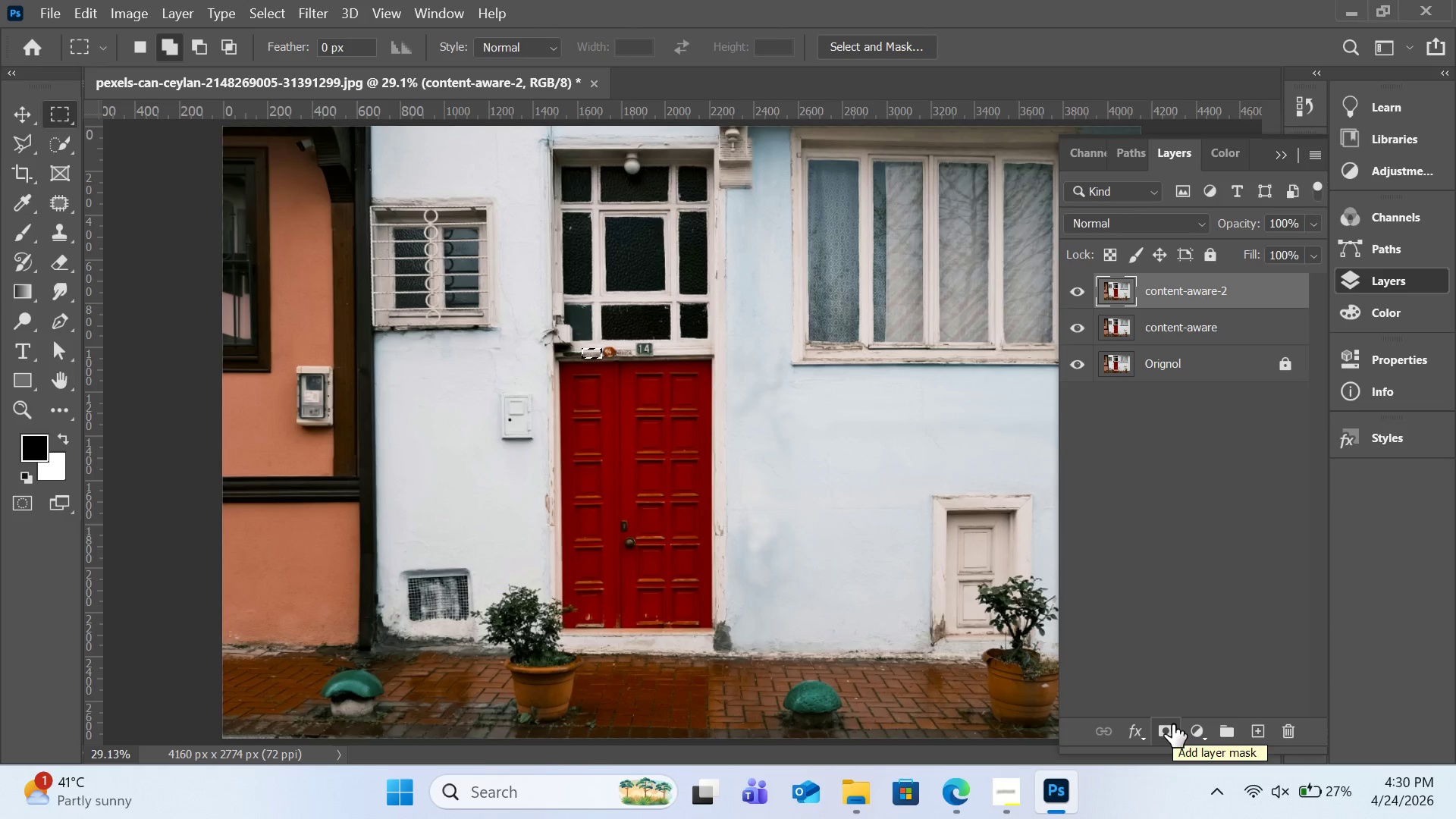 
left_click([1172, 724])
 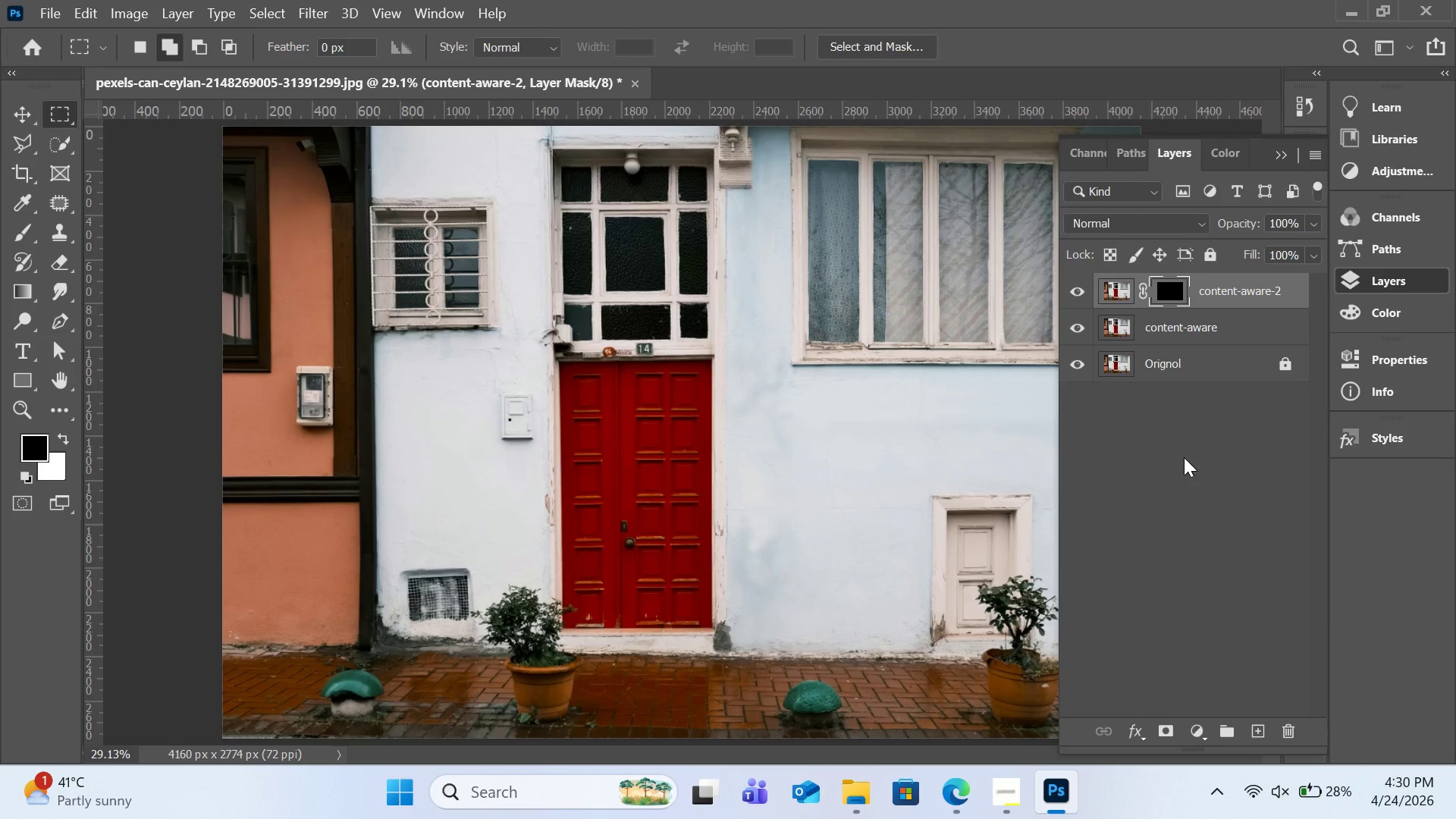 
key(Control+Equal)
 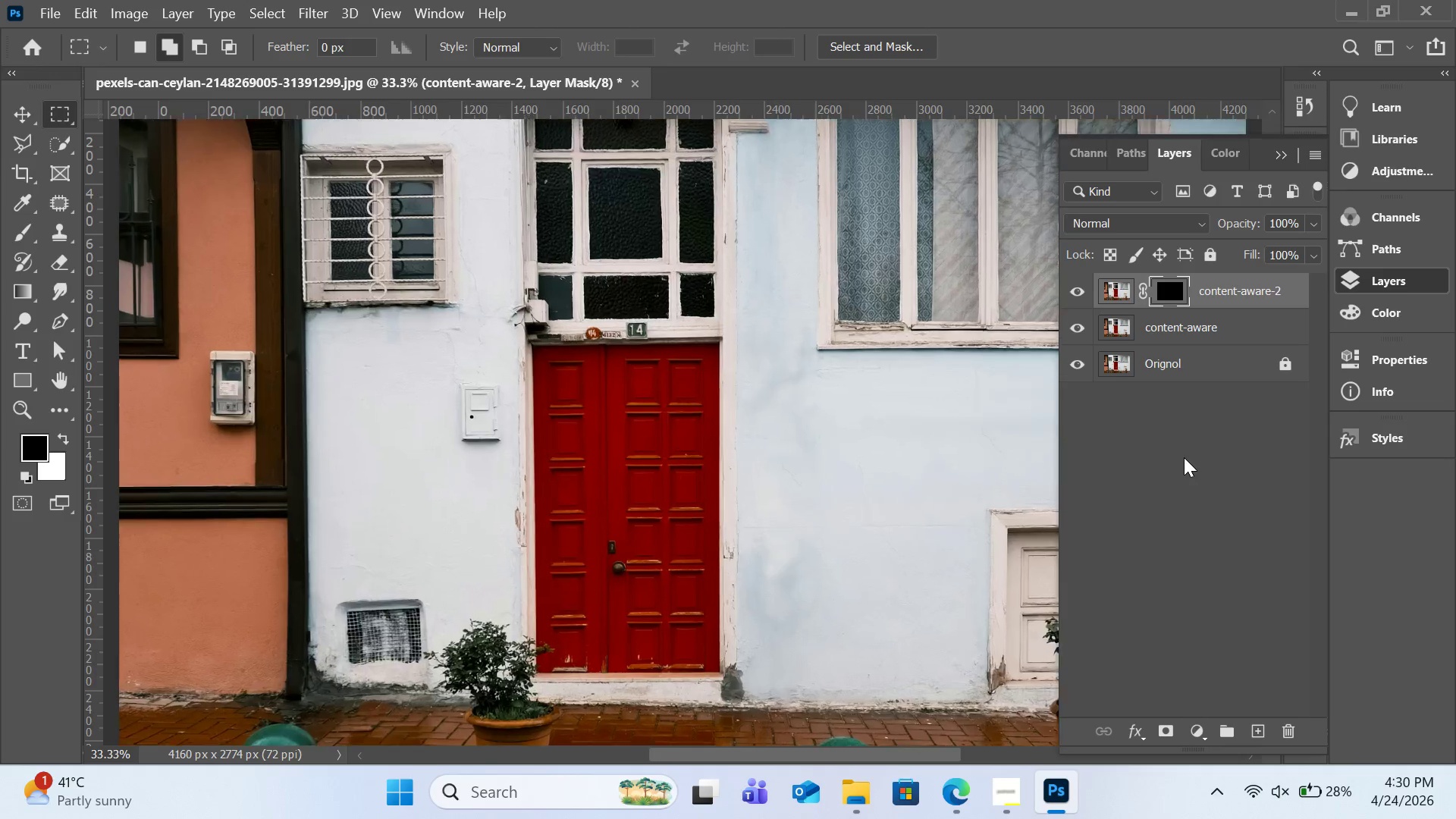 
key(Control+Equal)
 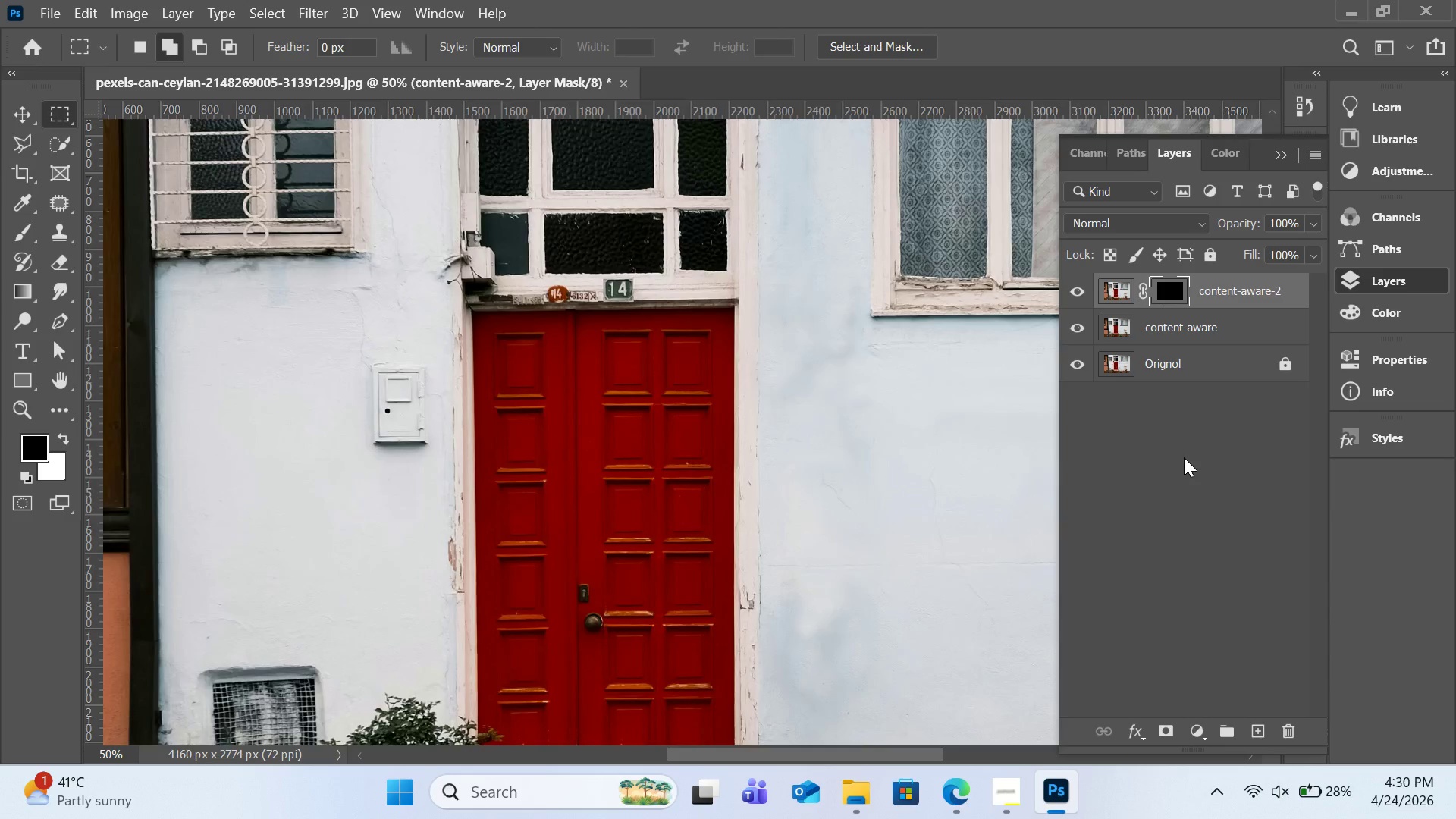 
key(Control+Equal)
 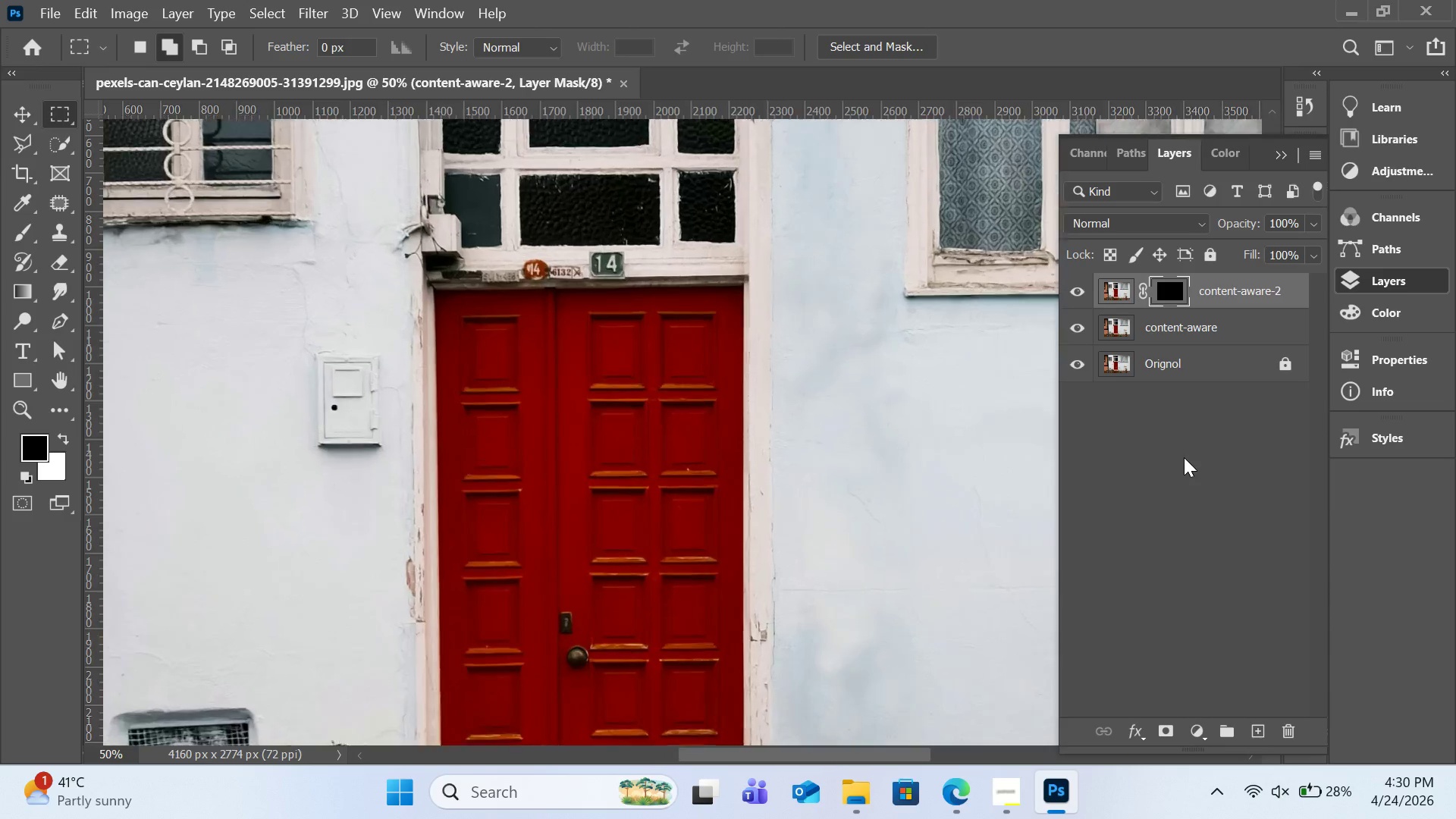 
key(Control+Equal)
 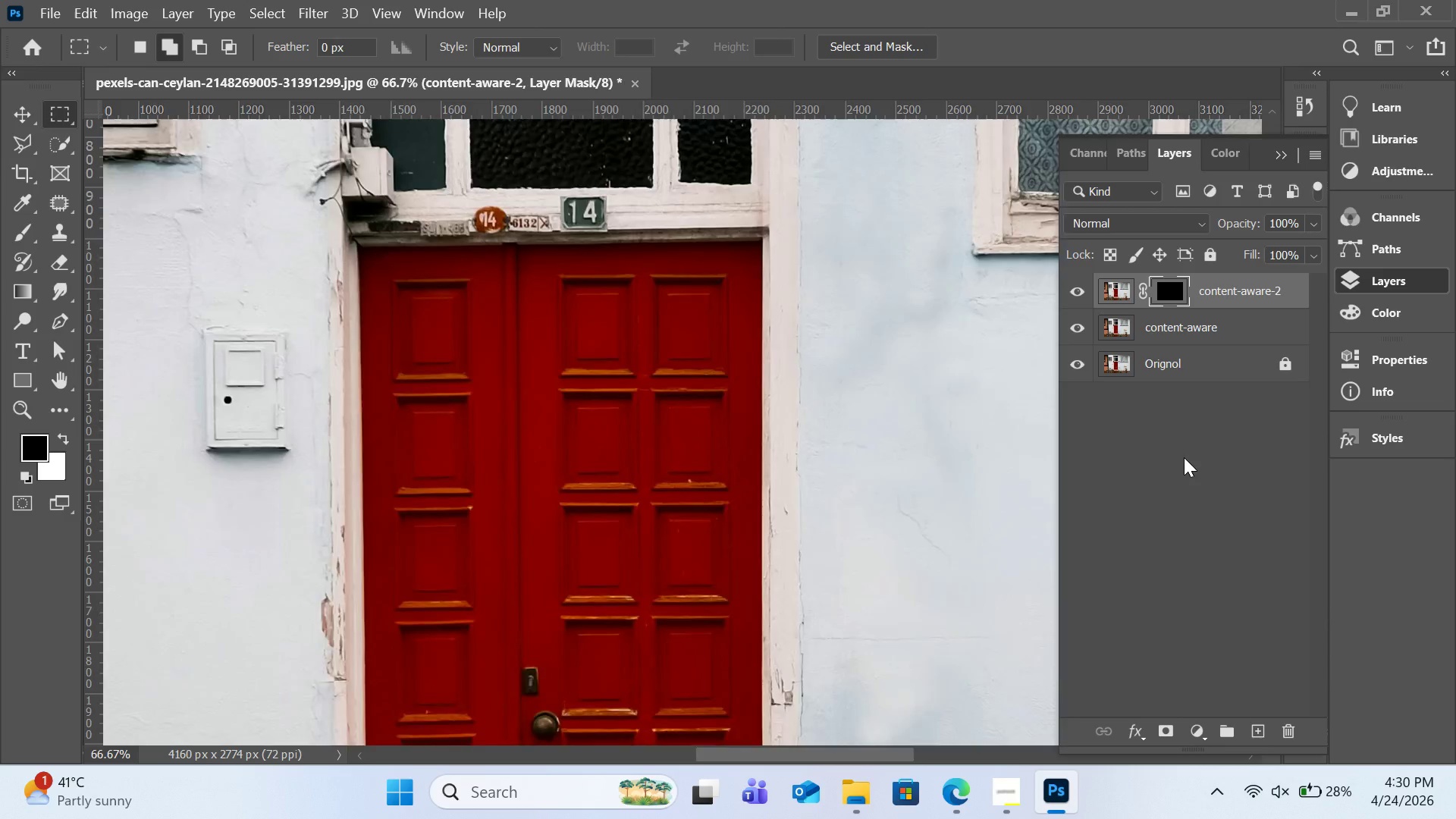 
key(Control+Equal)
 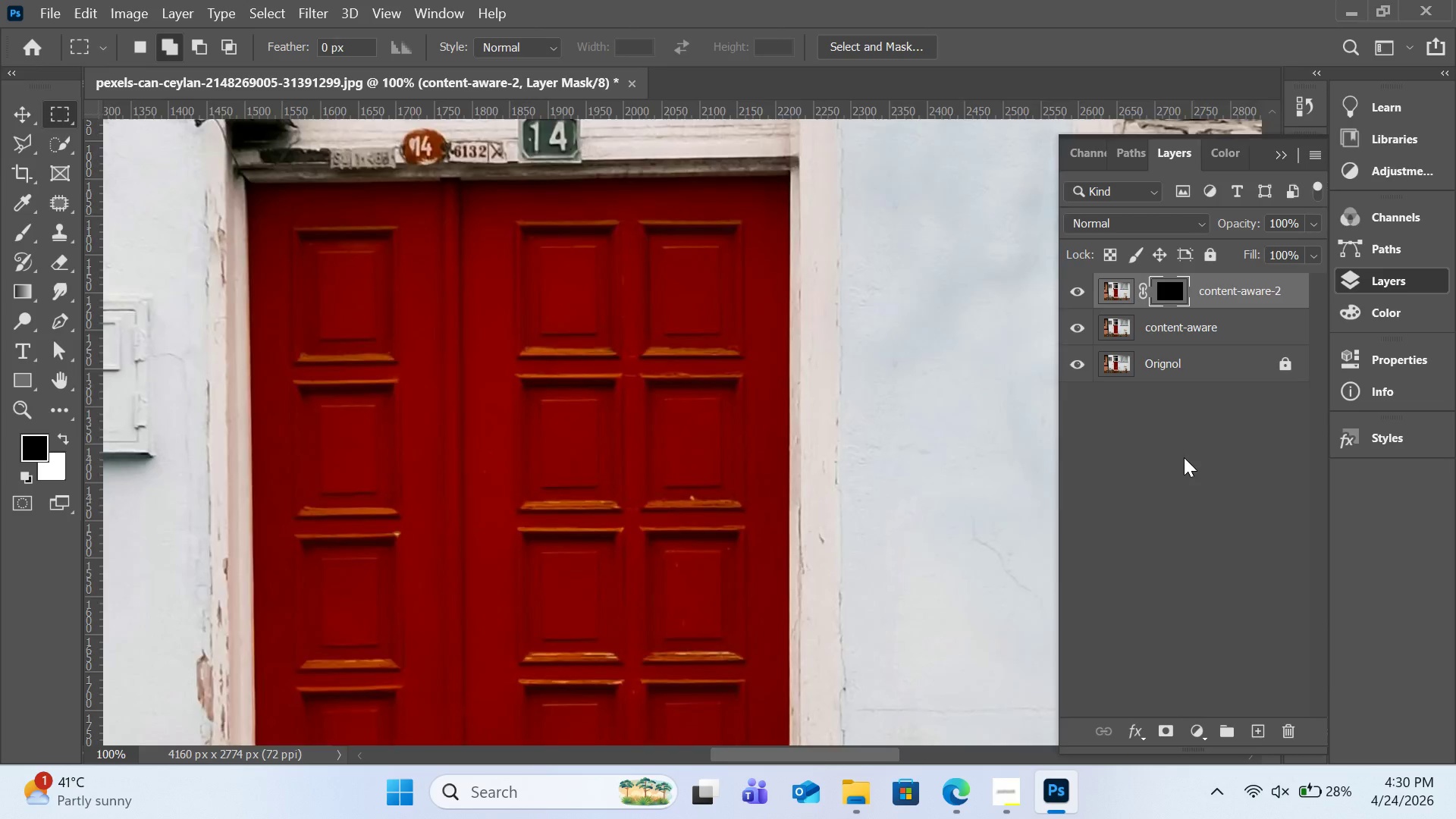 
key(Control+Equal)
 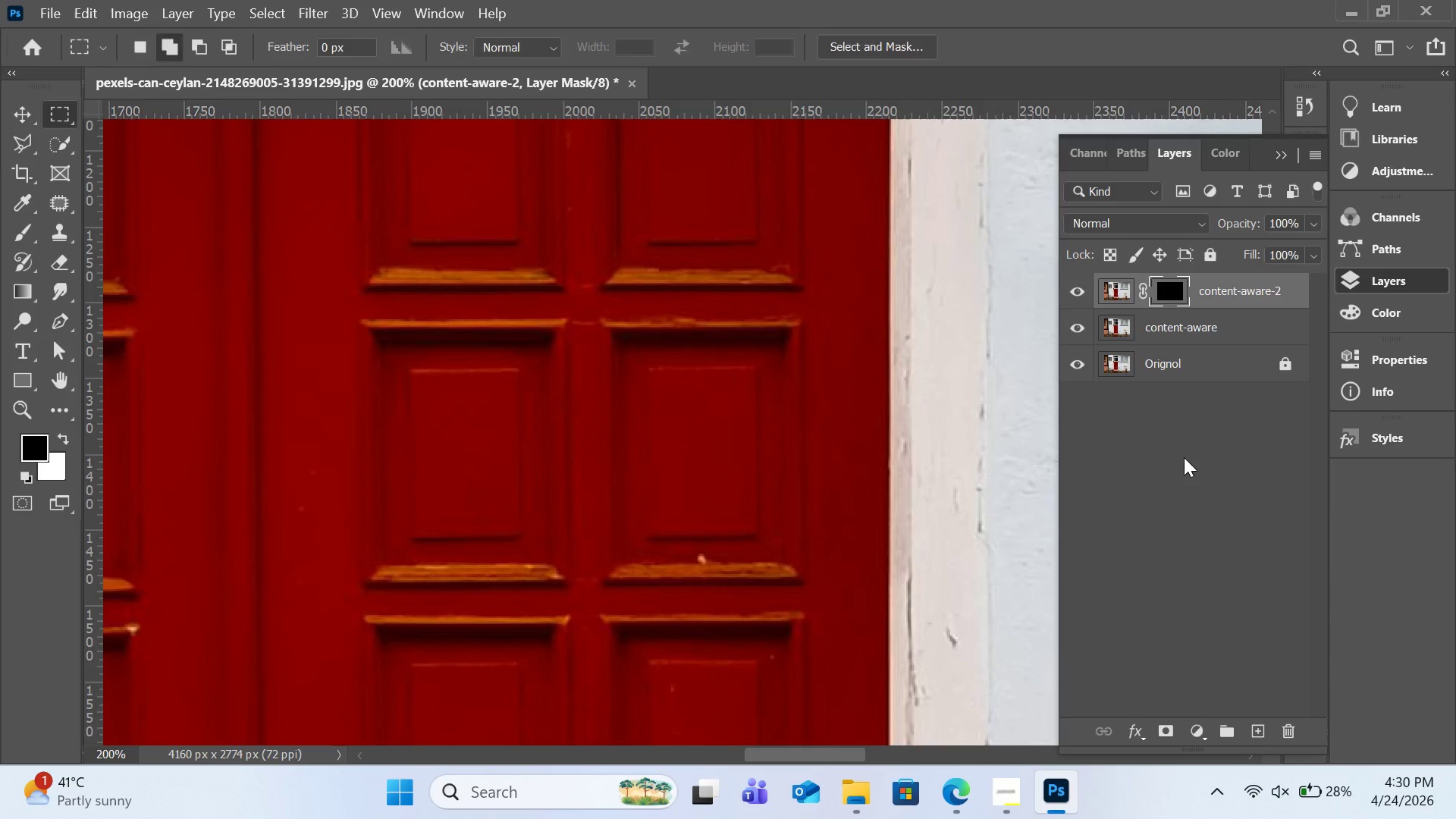 
key(H)
 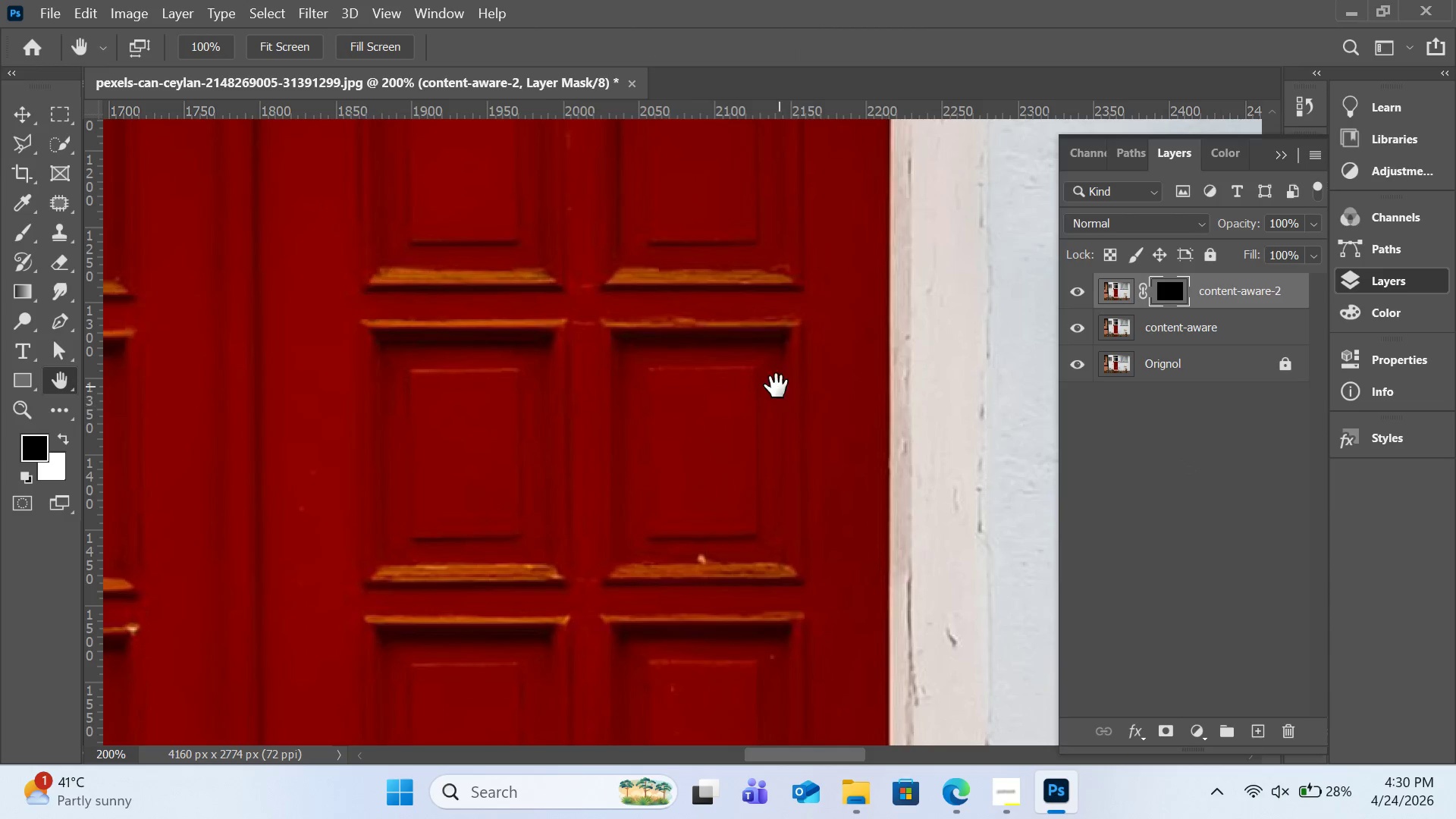 
left_click_drag(start_coordinate=[777, 386], to_coordinate=[1194, 777])
 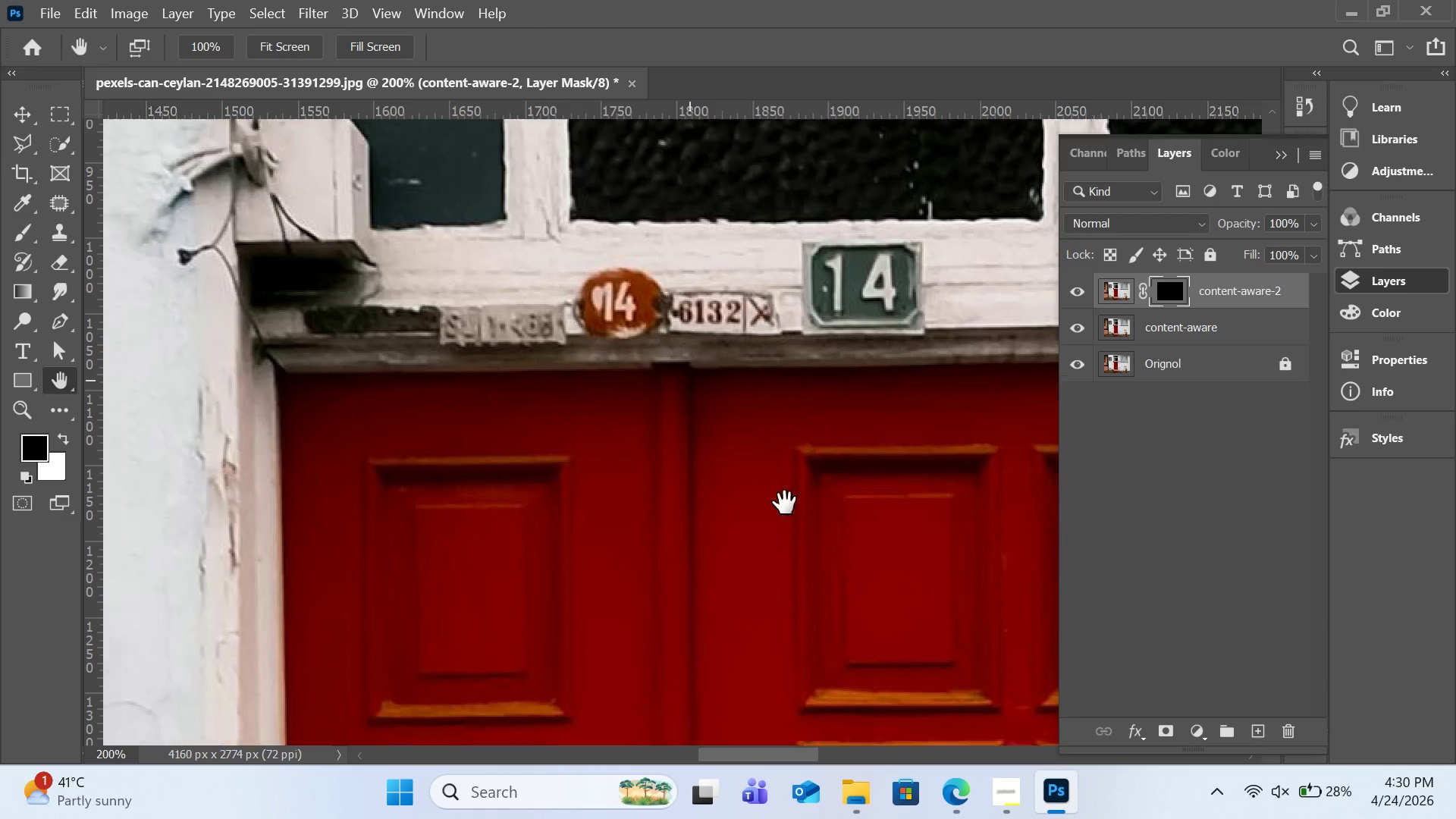 
left_click_drag(start_coordinate=[689, 380], to_coordinate=[843, 582])
 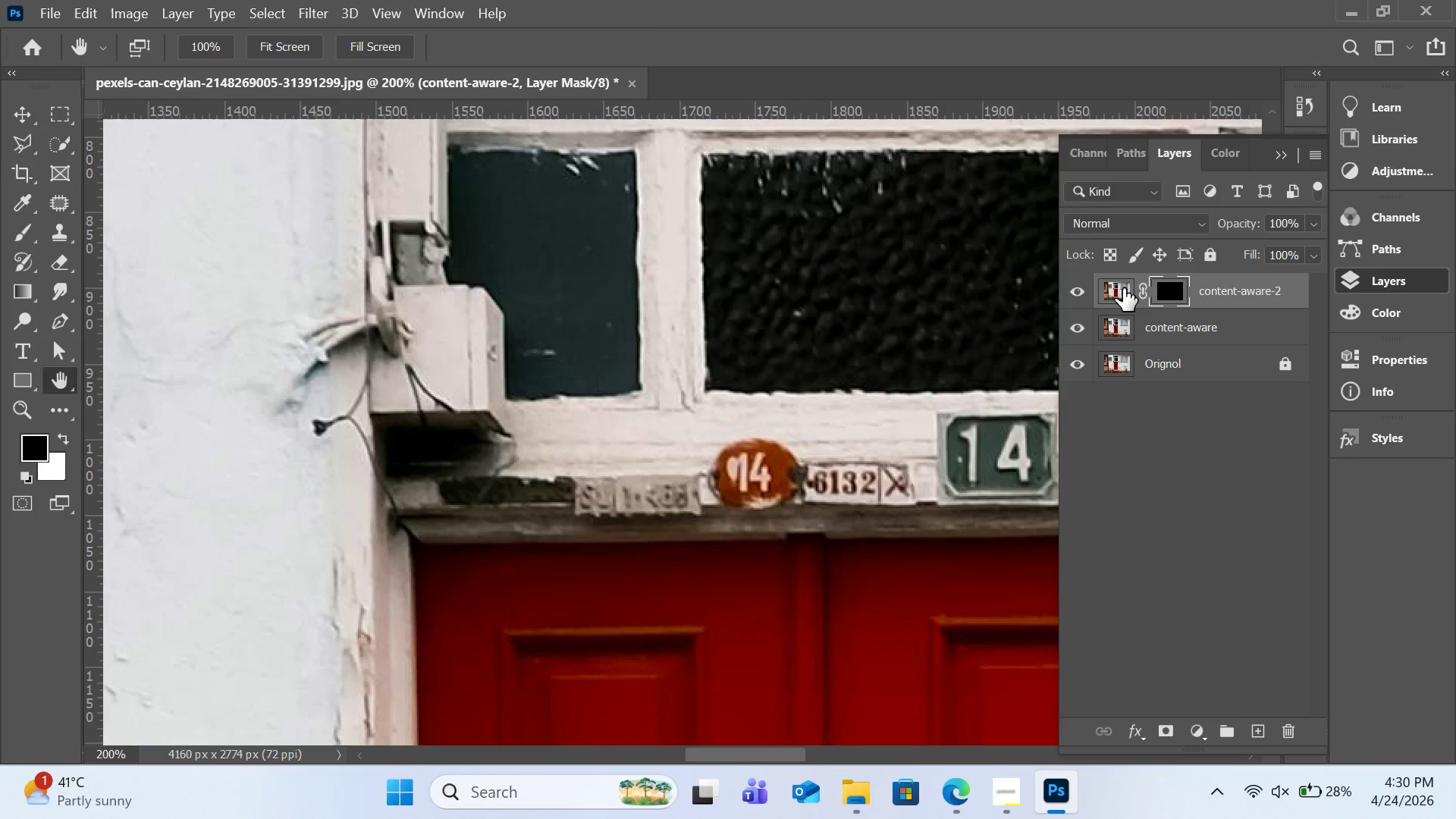 
left_click([1123, 288])
 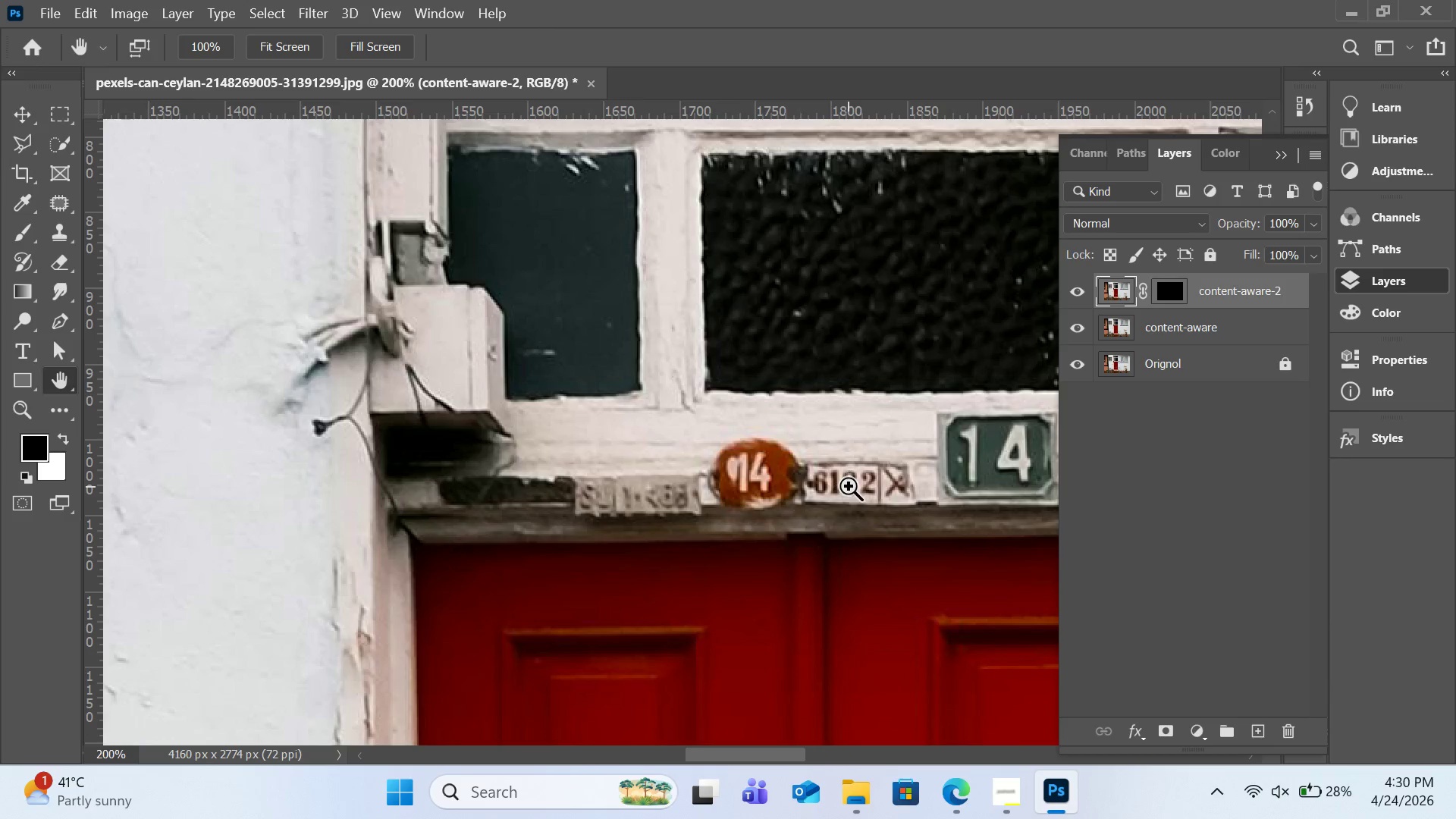 
key(Control+Equal)
 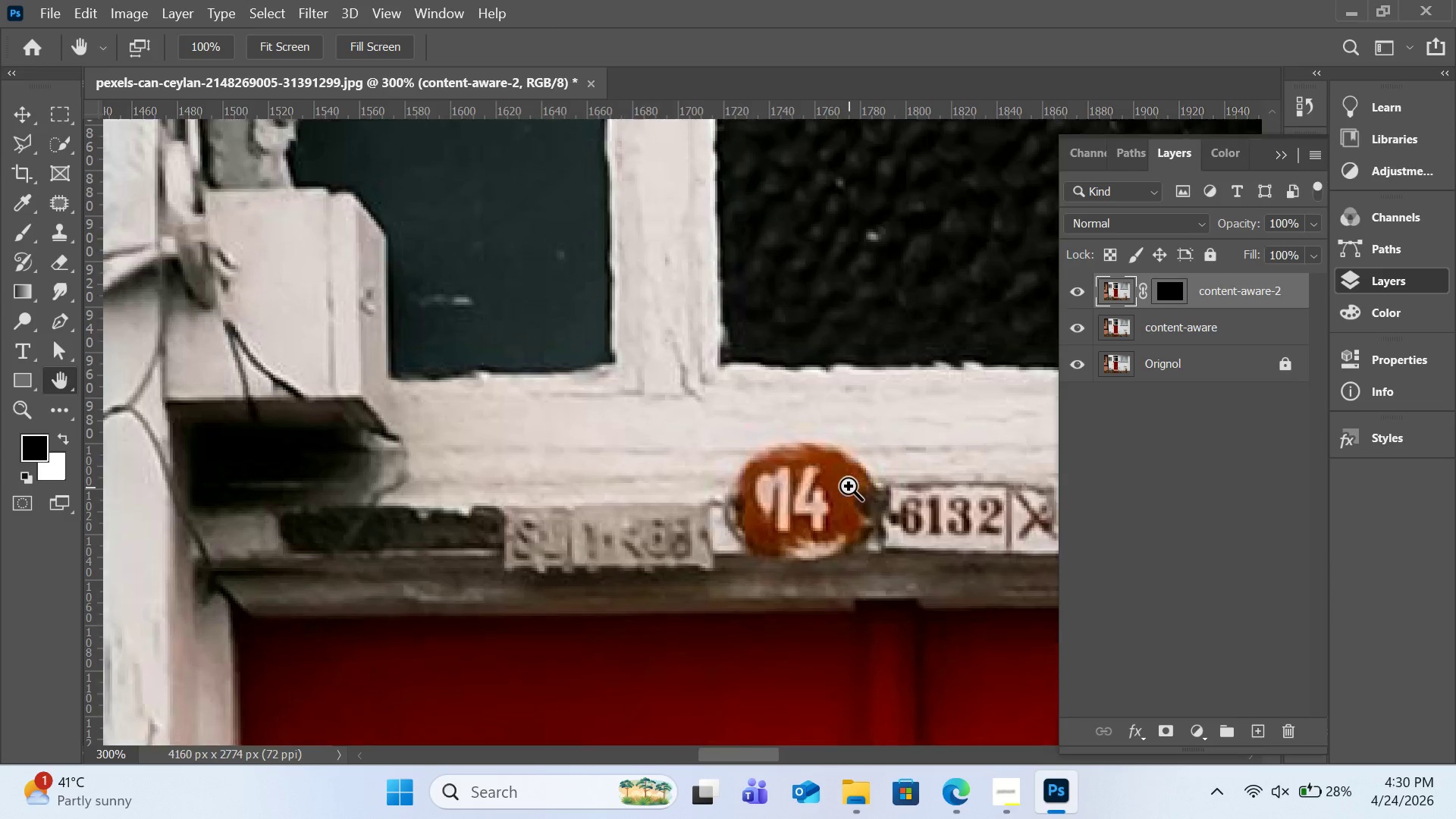 
key(Control+Equal)
 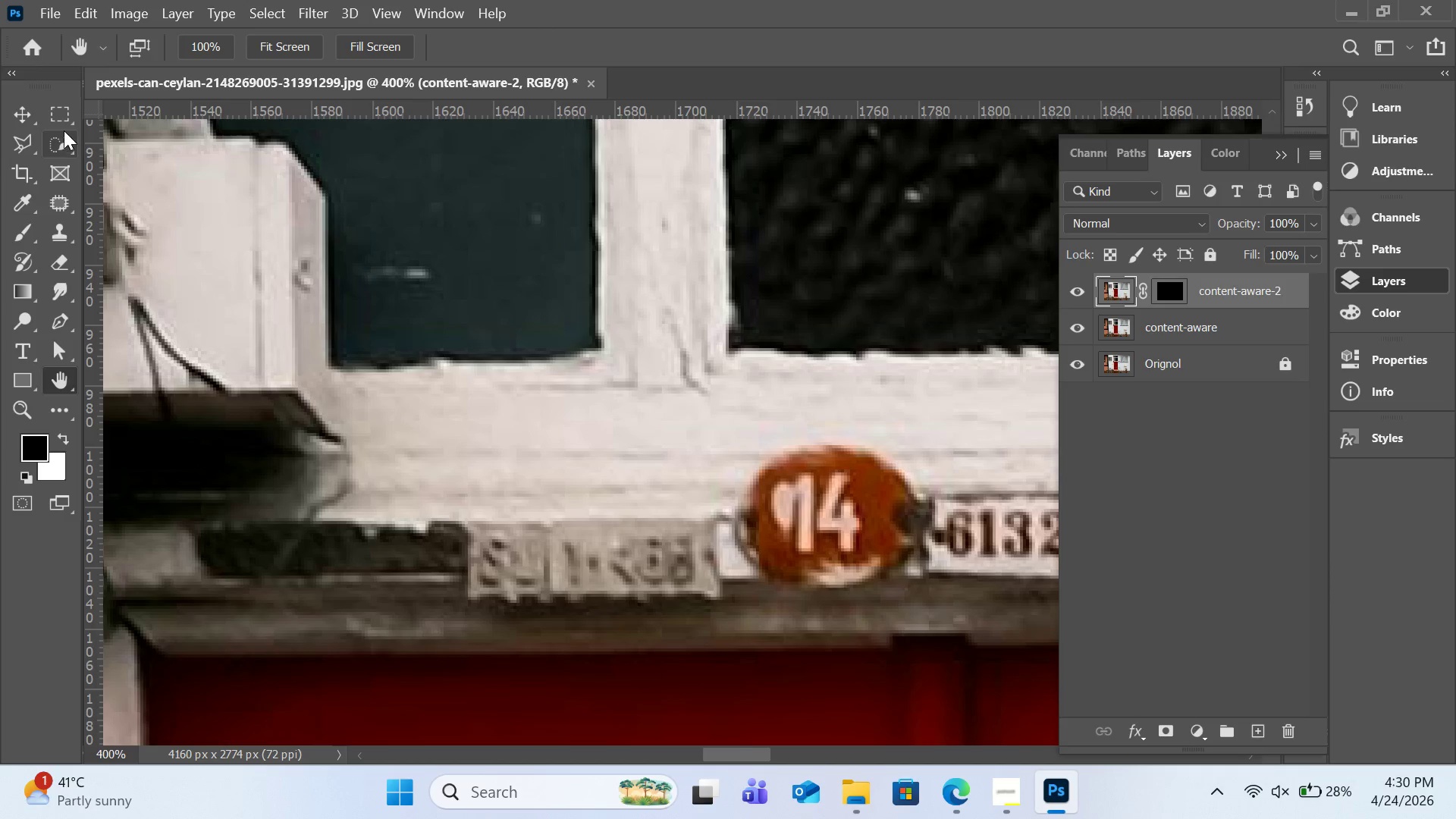 
left_click([64, 121])
 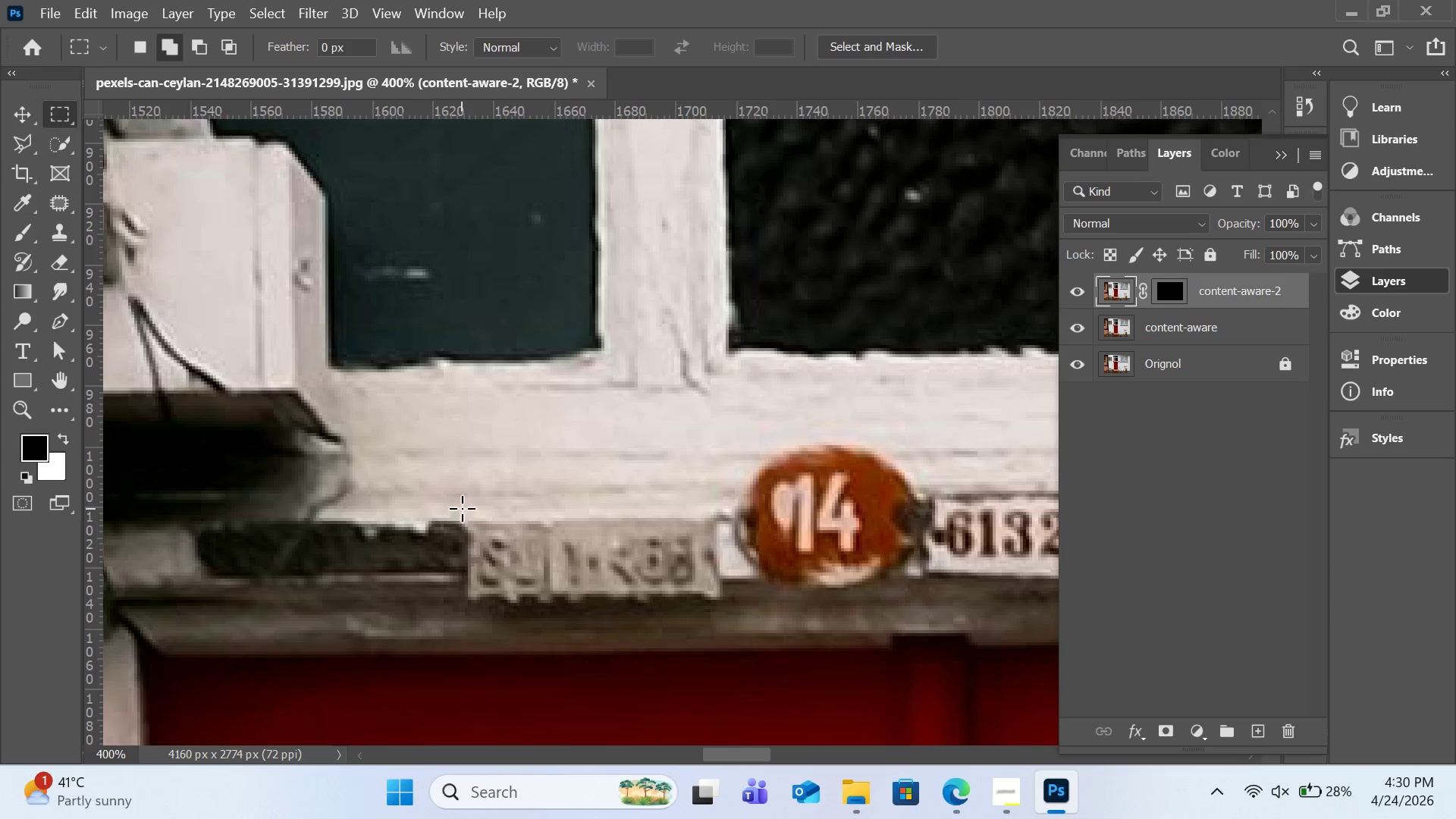 
left_click_drag(start_coordinate=[463, 508], to_coordinate=[725, 596])
 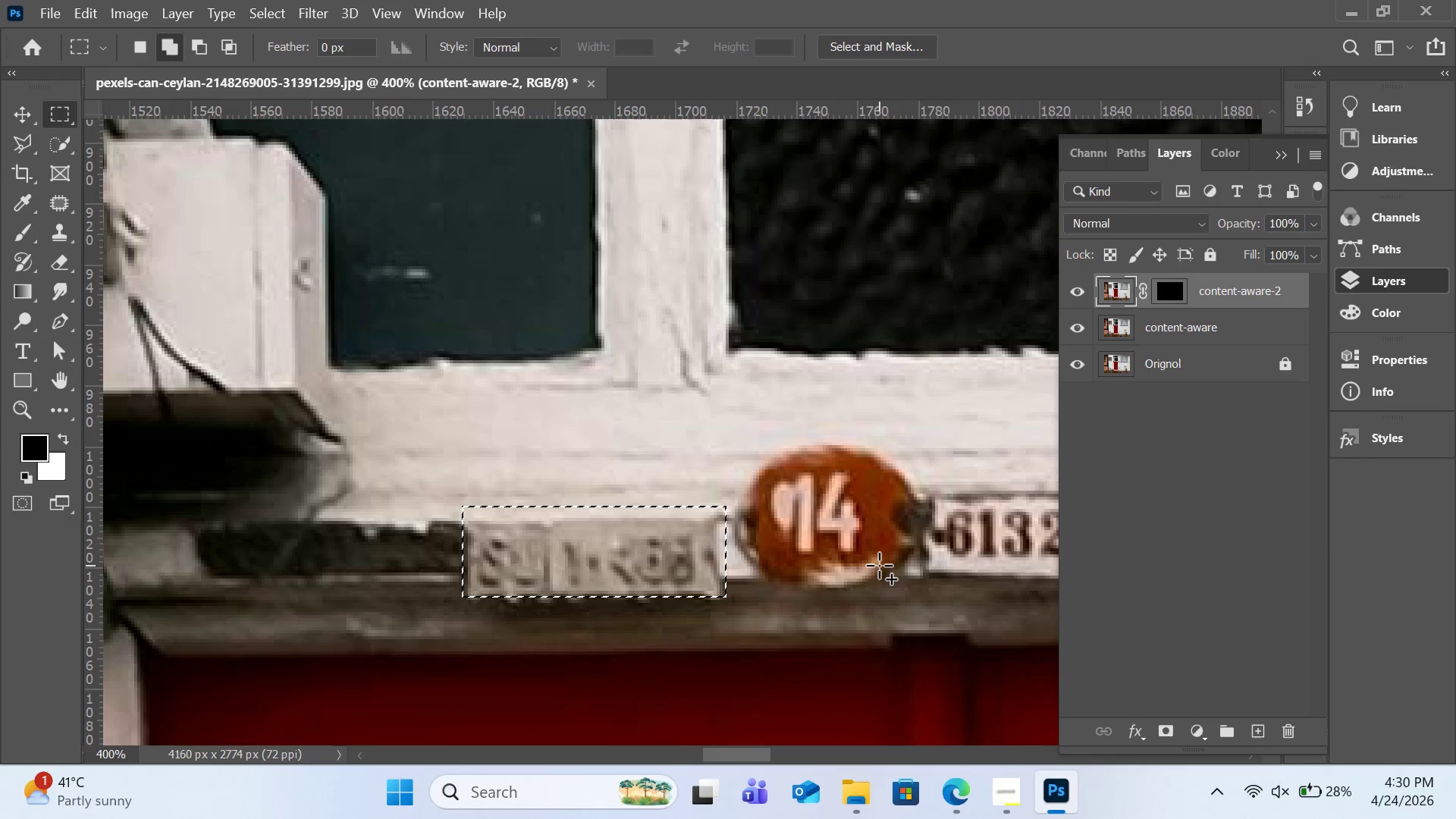 
key(Shift+Backspace)
 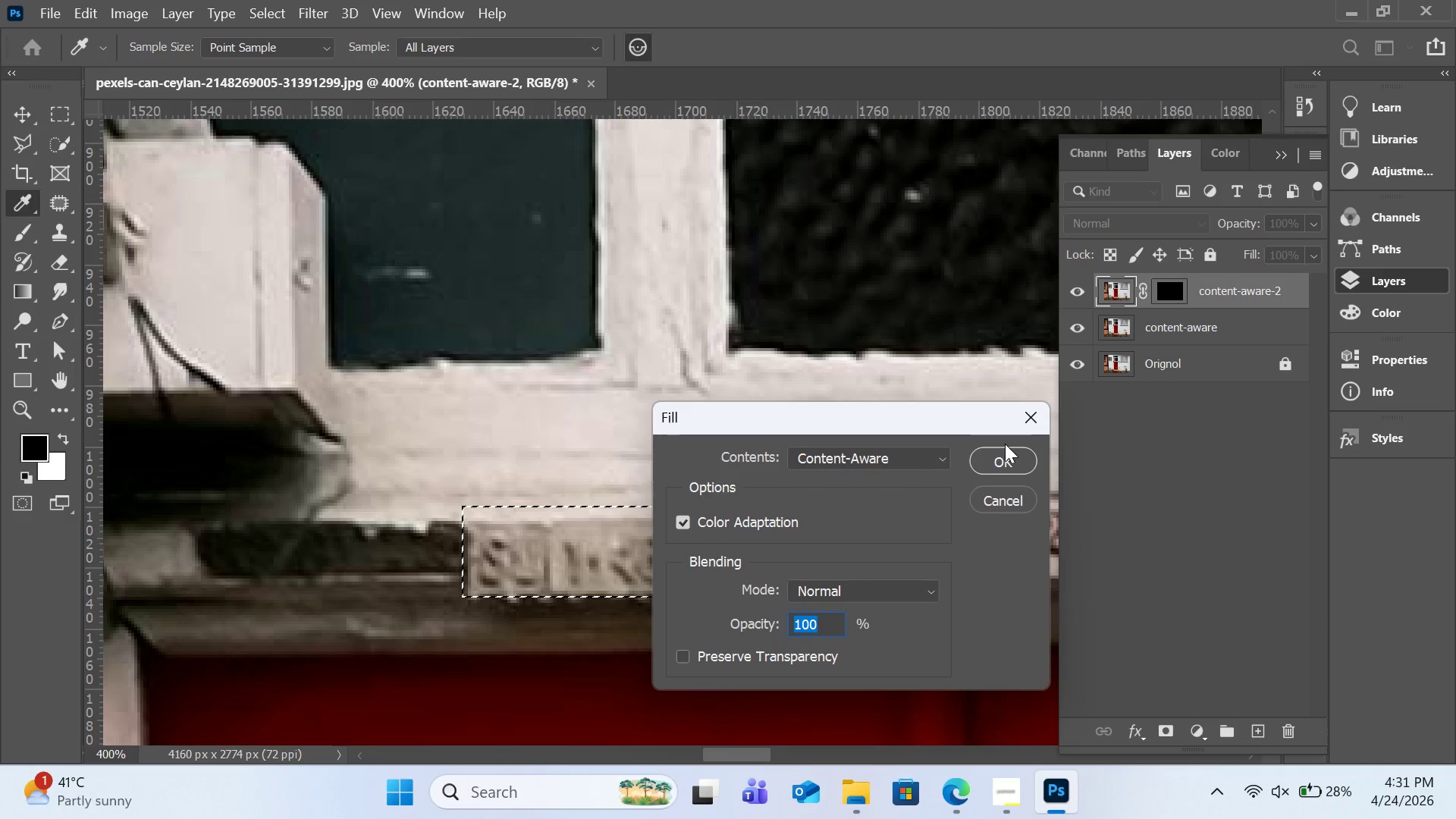 
left_click([1008, 457])
 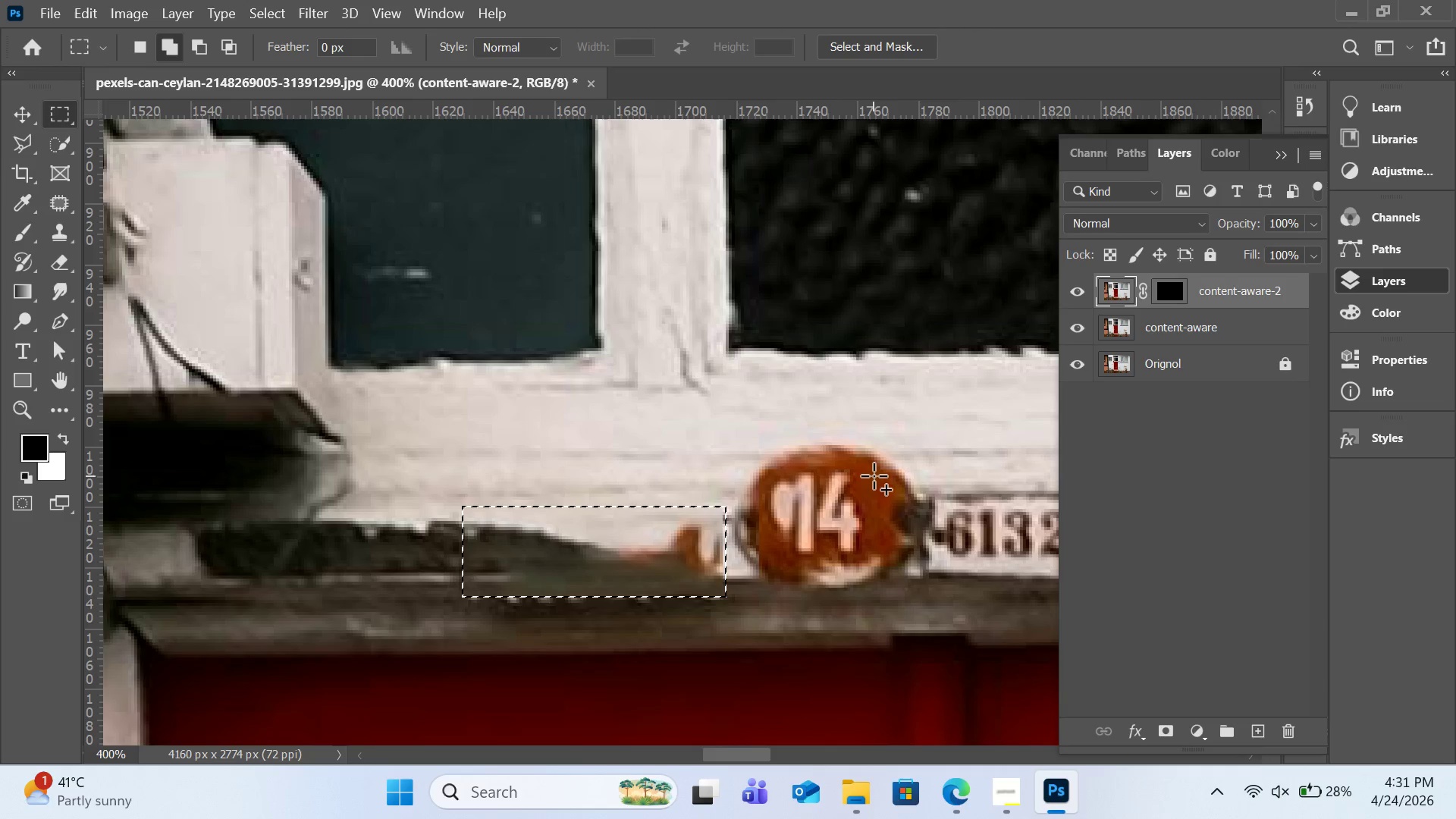 
wait(7.91)
 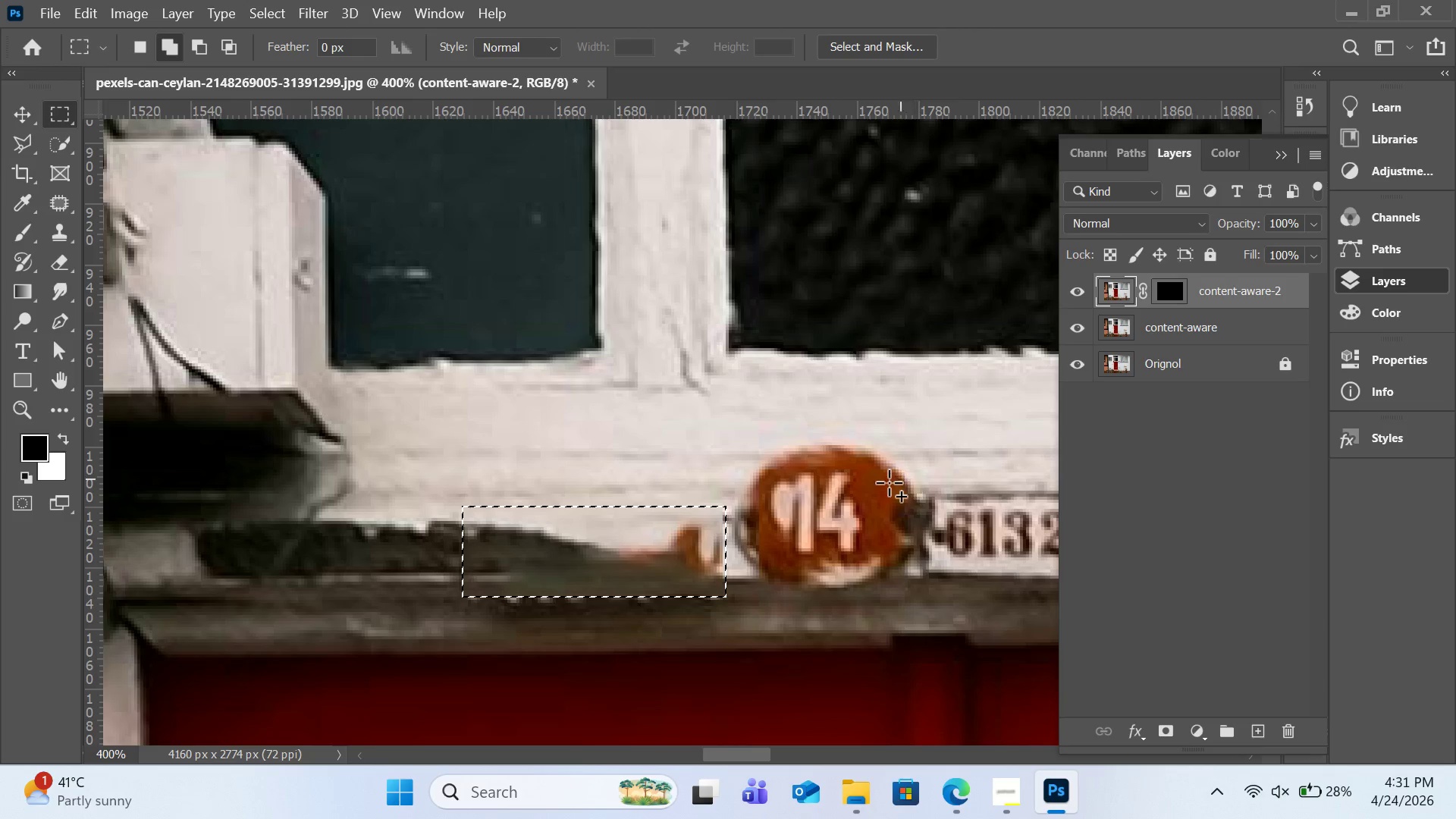 
key(Control+D)
 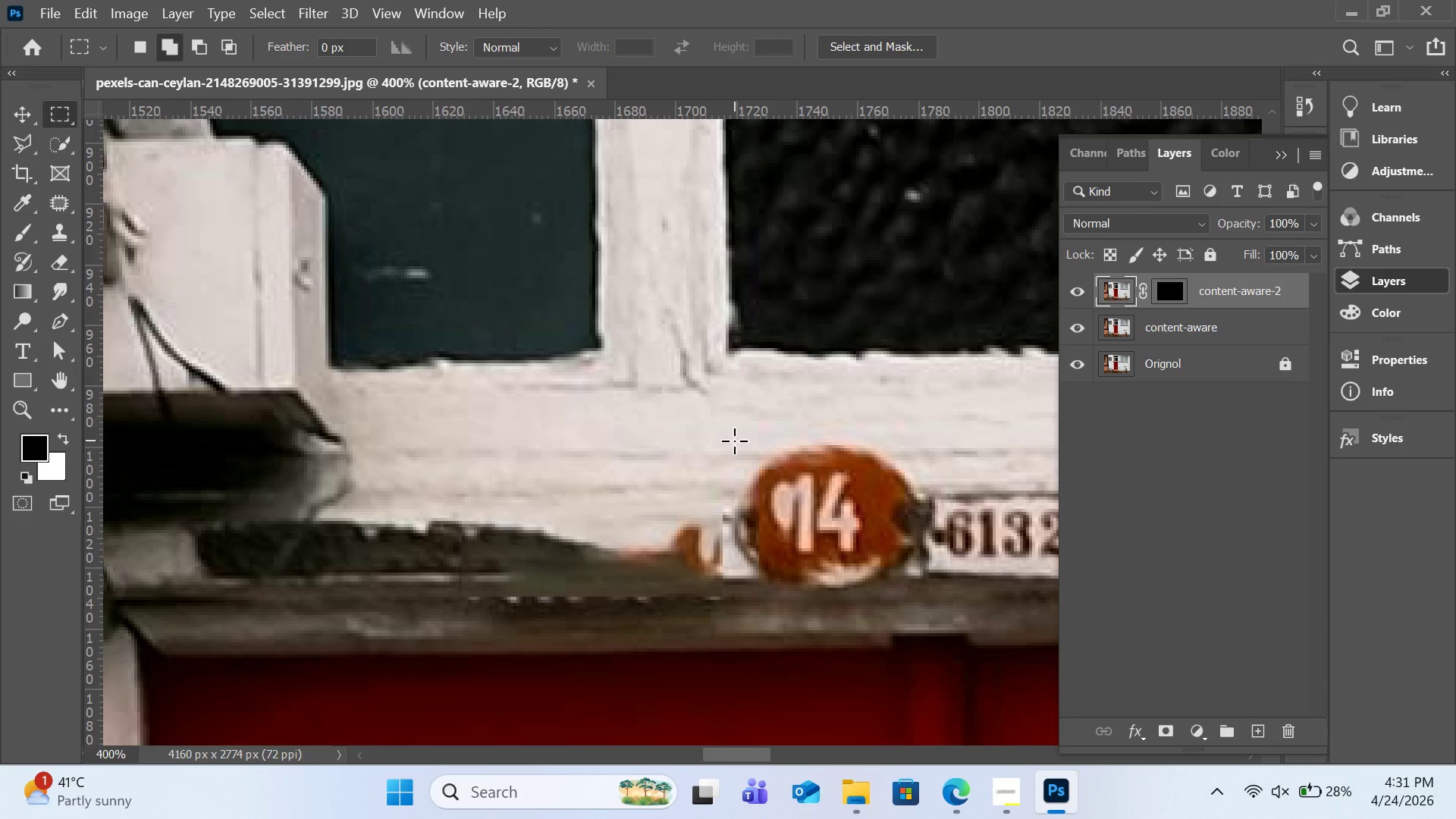 
wait(29.76)
 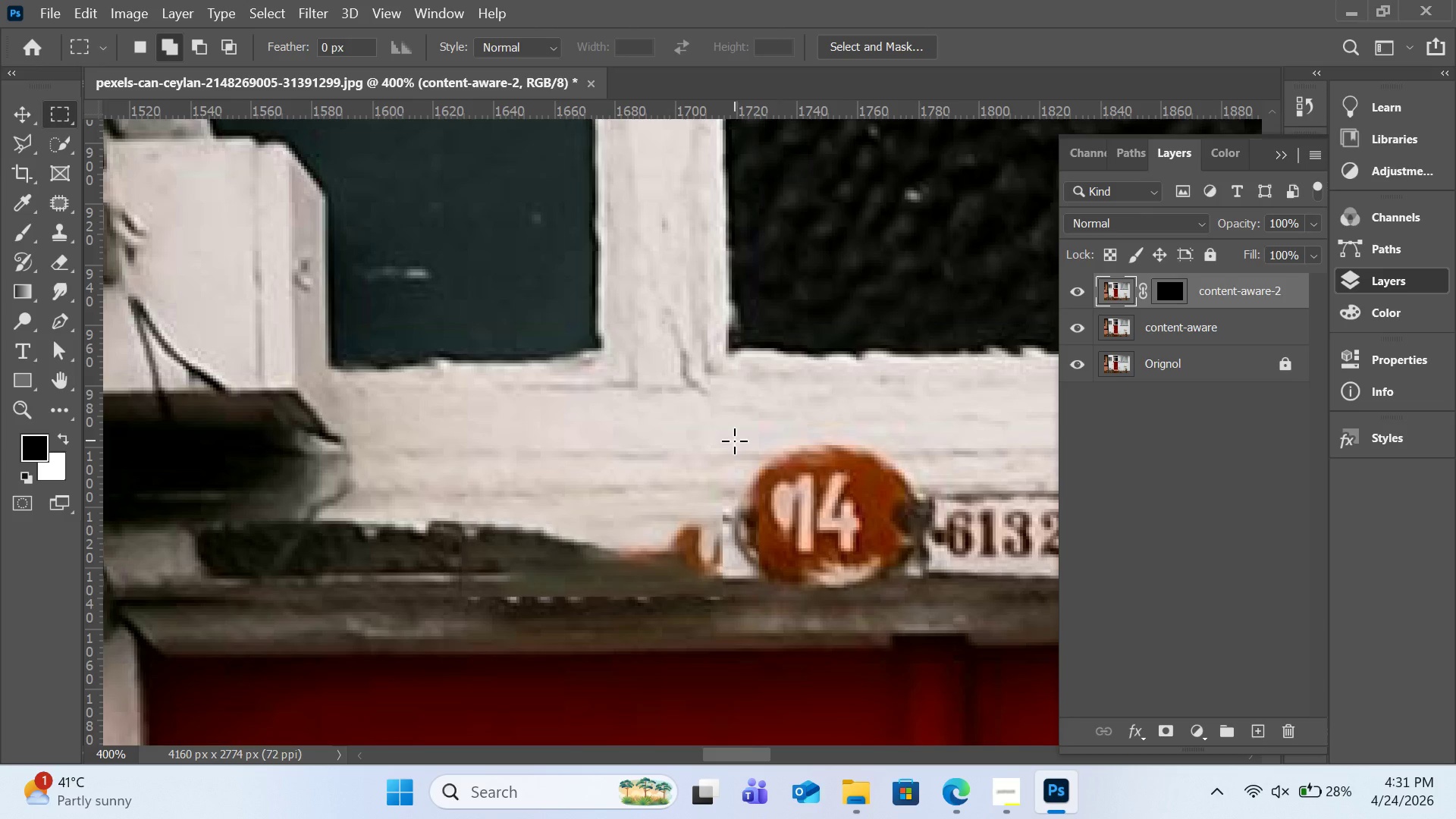 
double_click([1082, 358])
 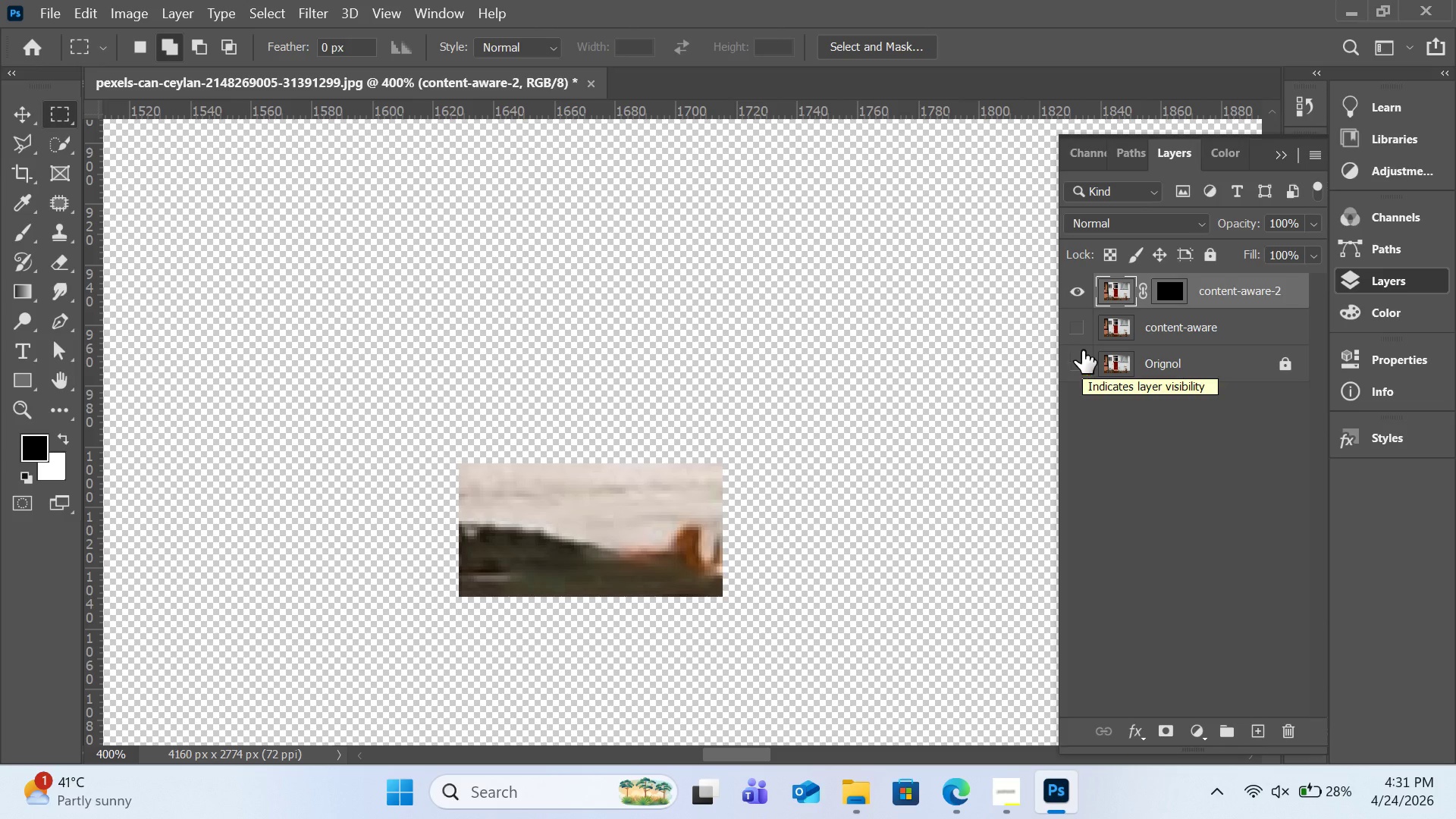 
left_click([1082, 337])
 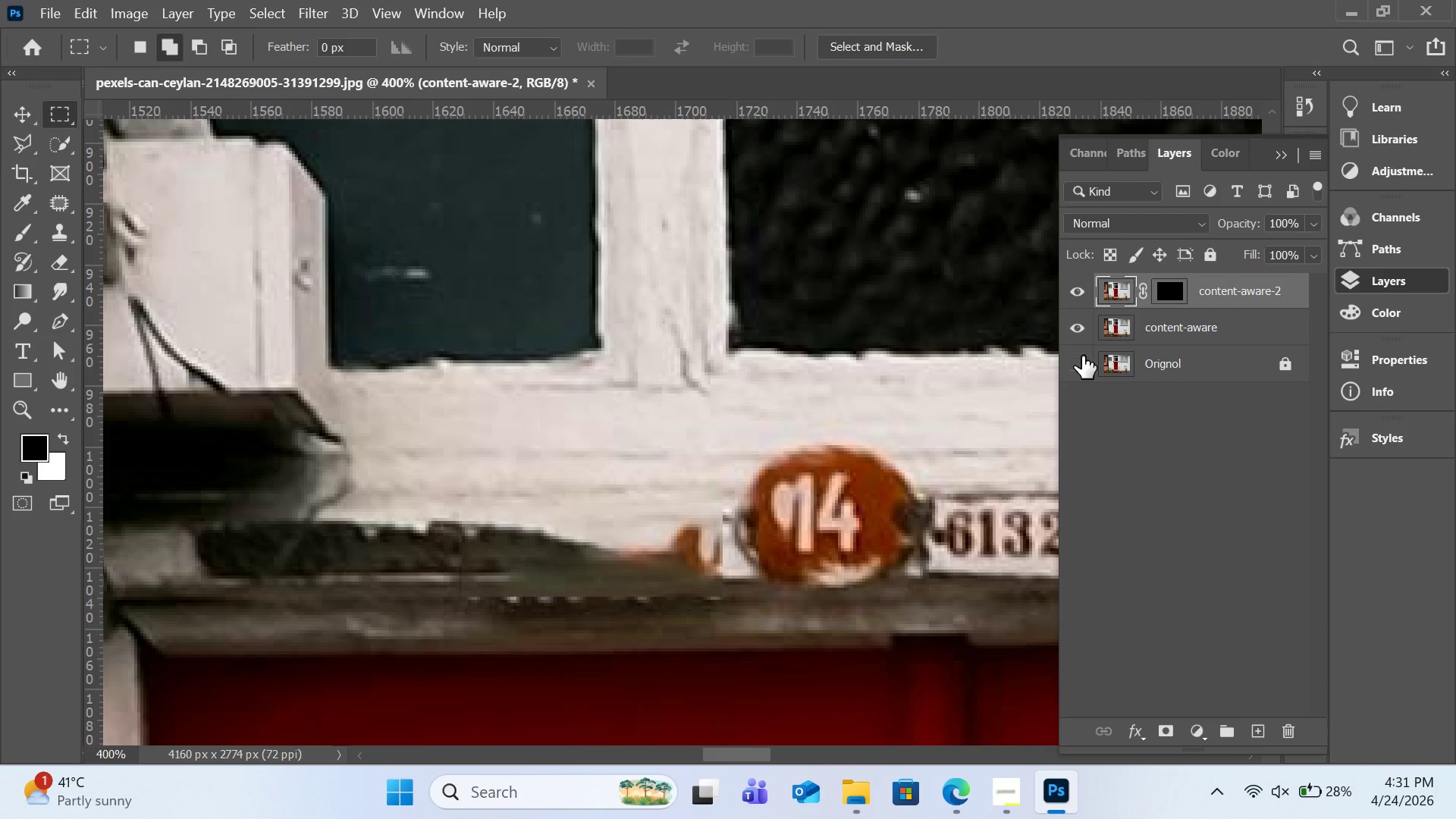 
left_click([1082, 356])
 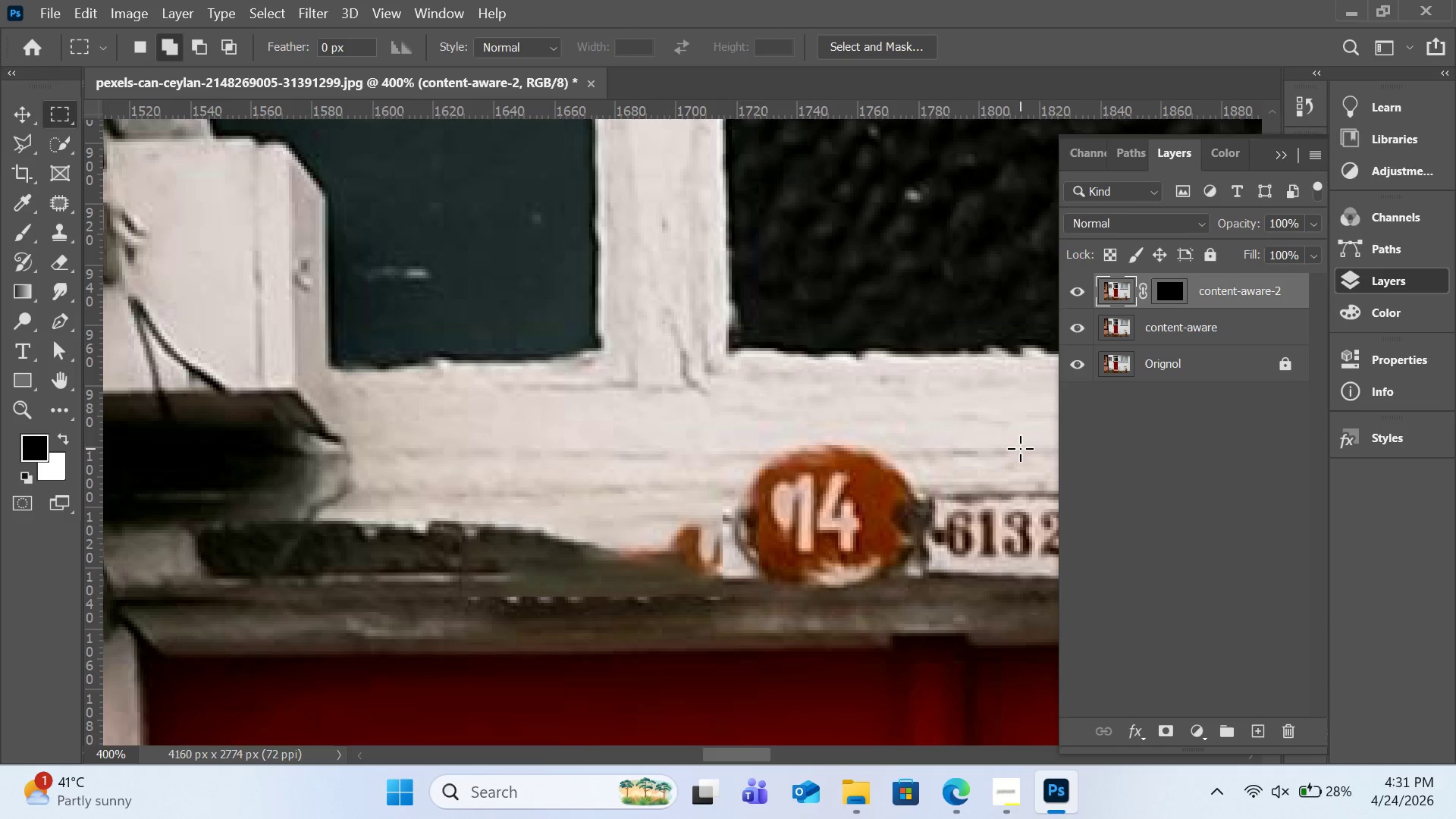 
wait(15.78)
 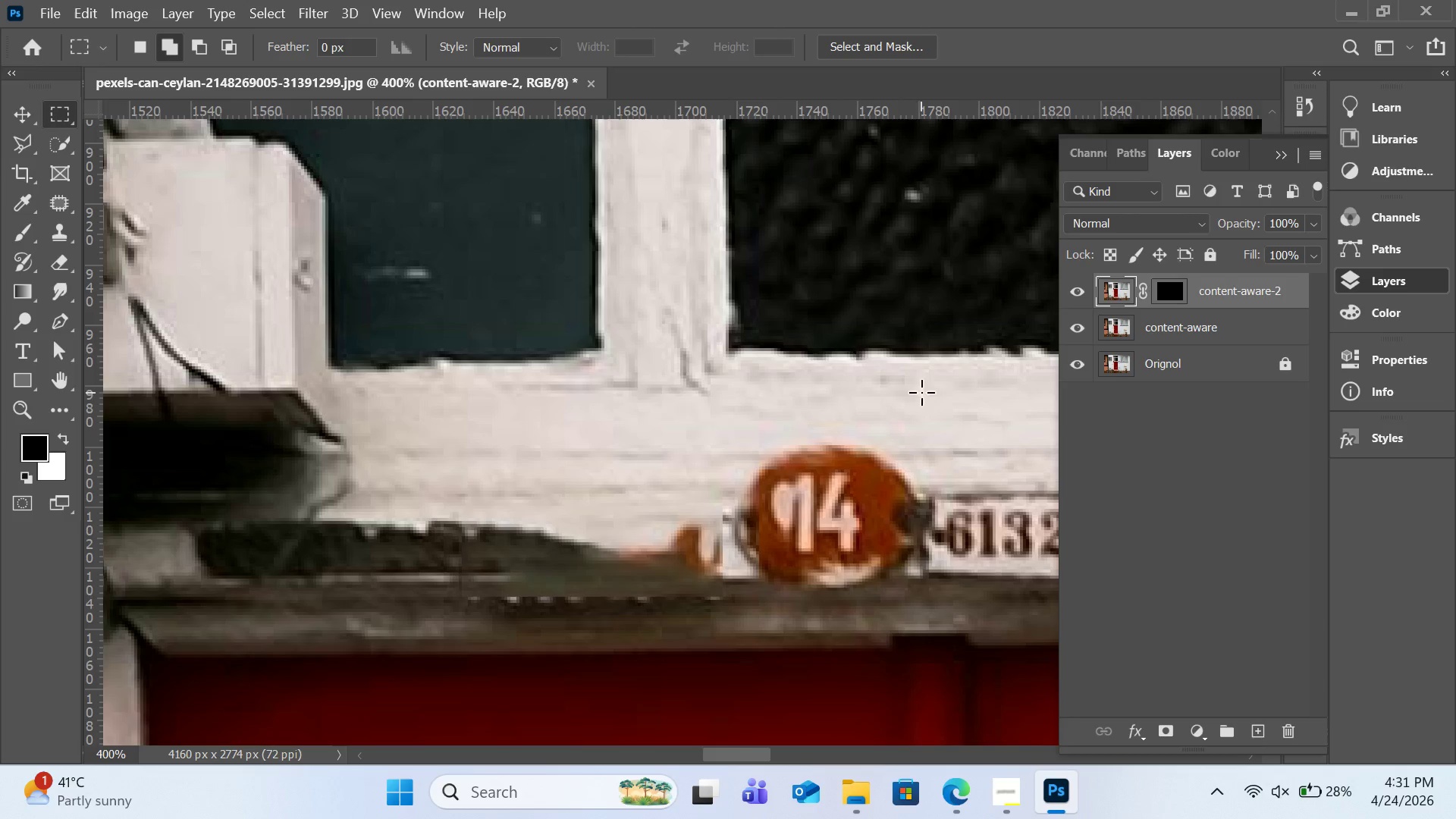 
key(Control+J)
 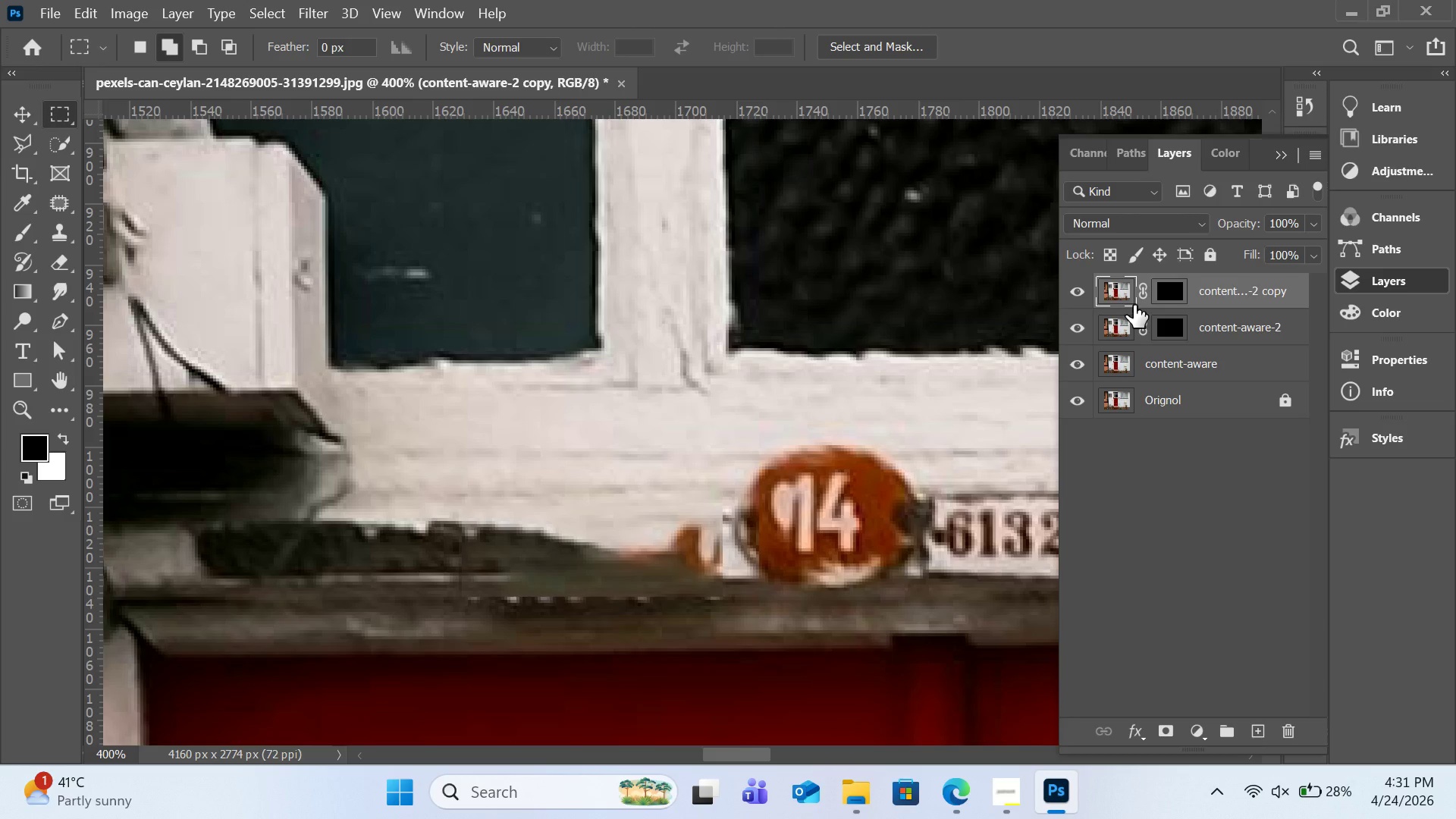 
mouse_move([1150, 318])
 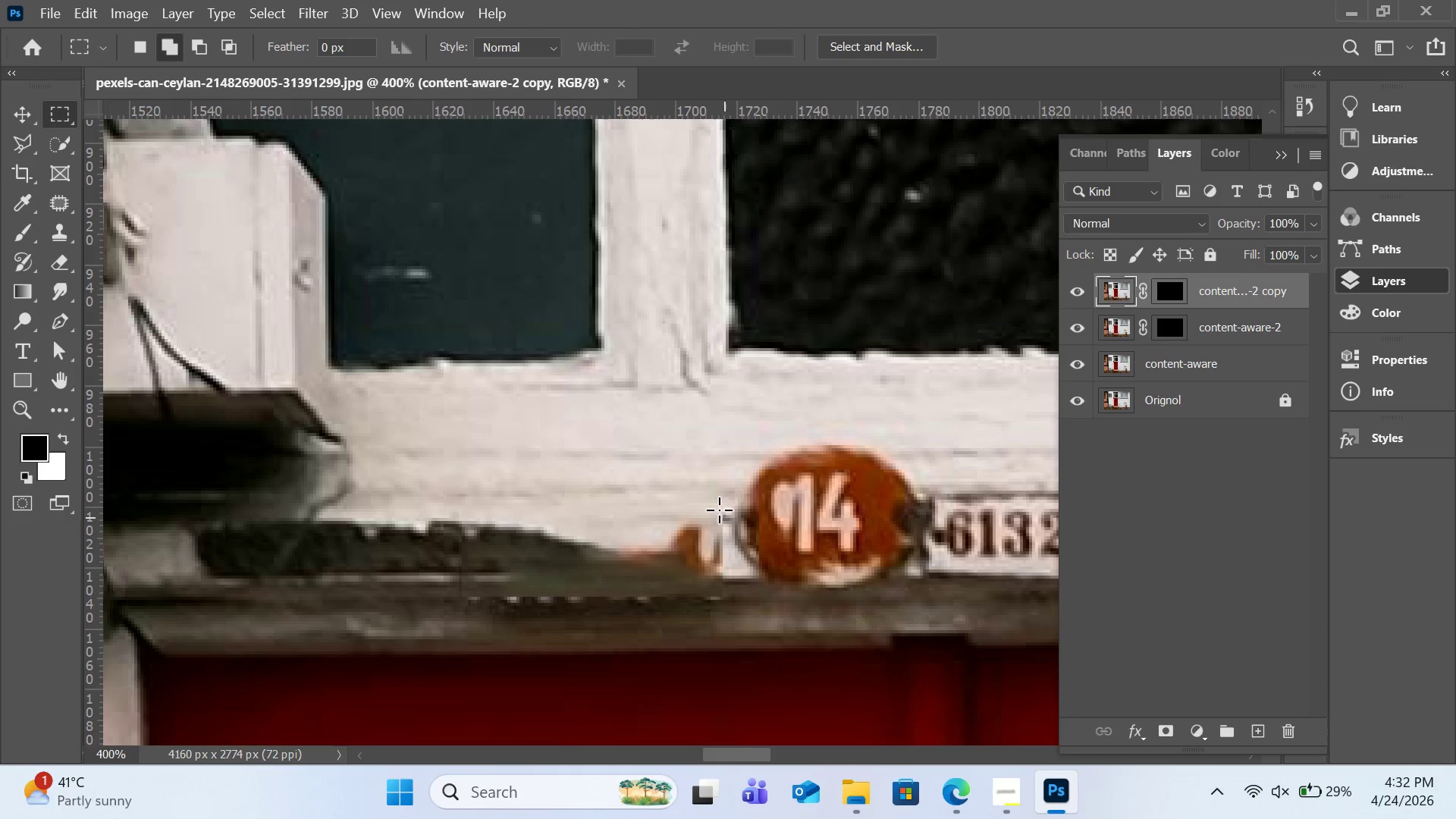 
wait(8.57)
 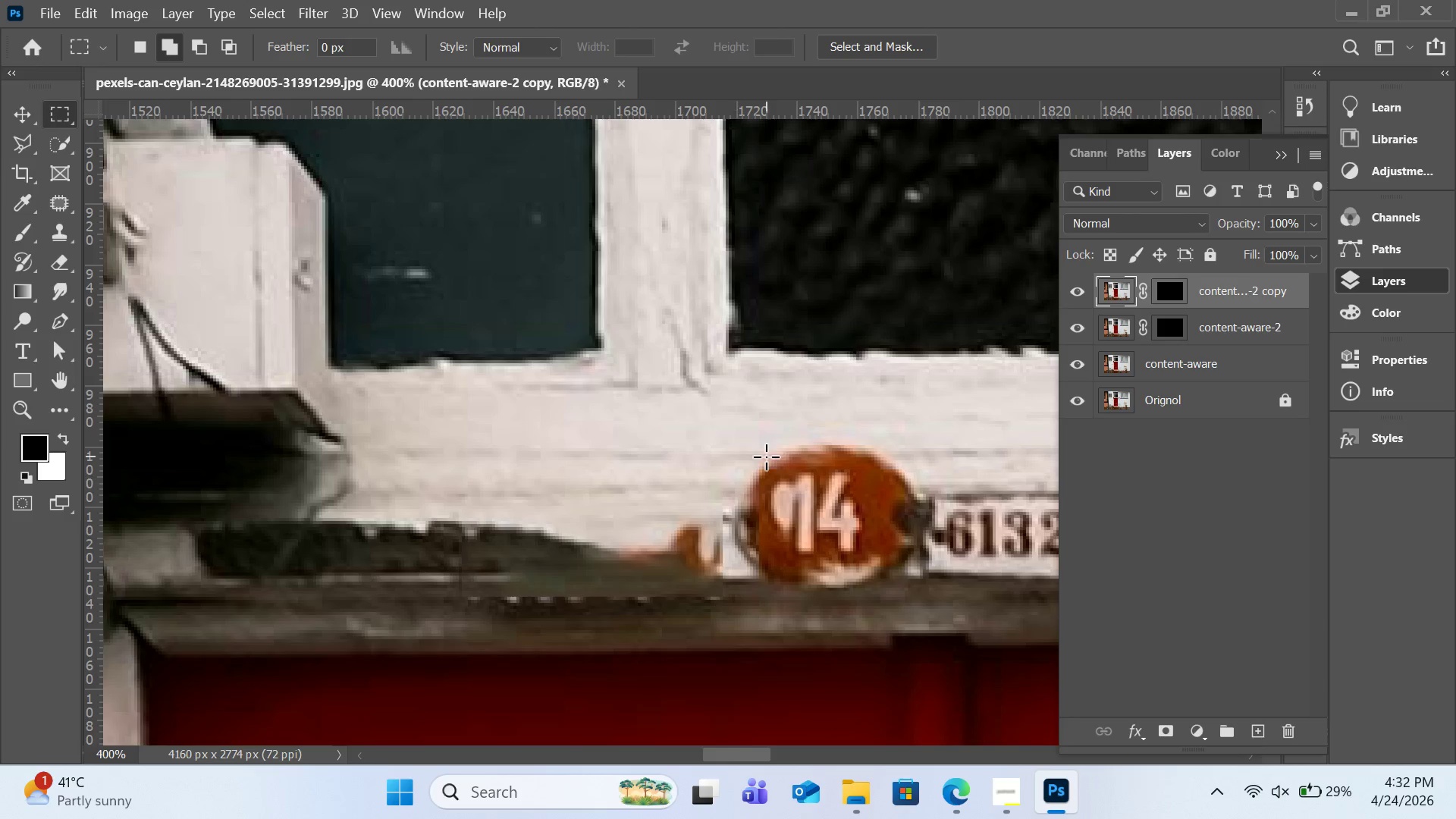 
key(Control+Z)
 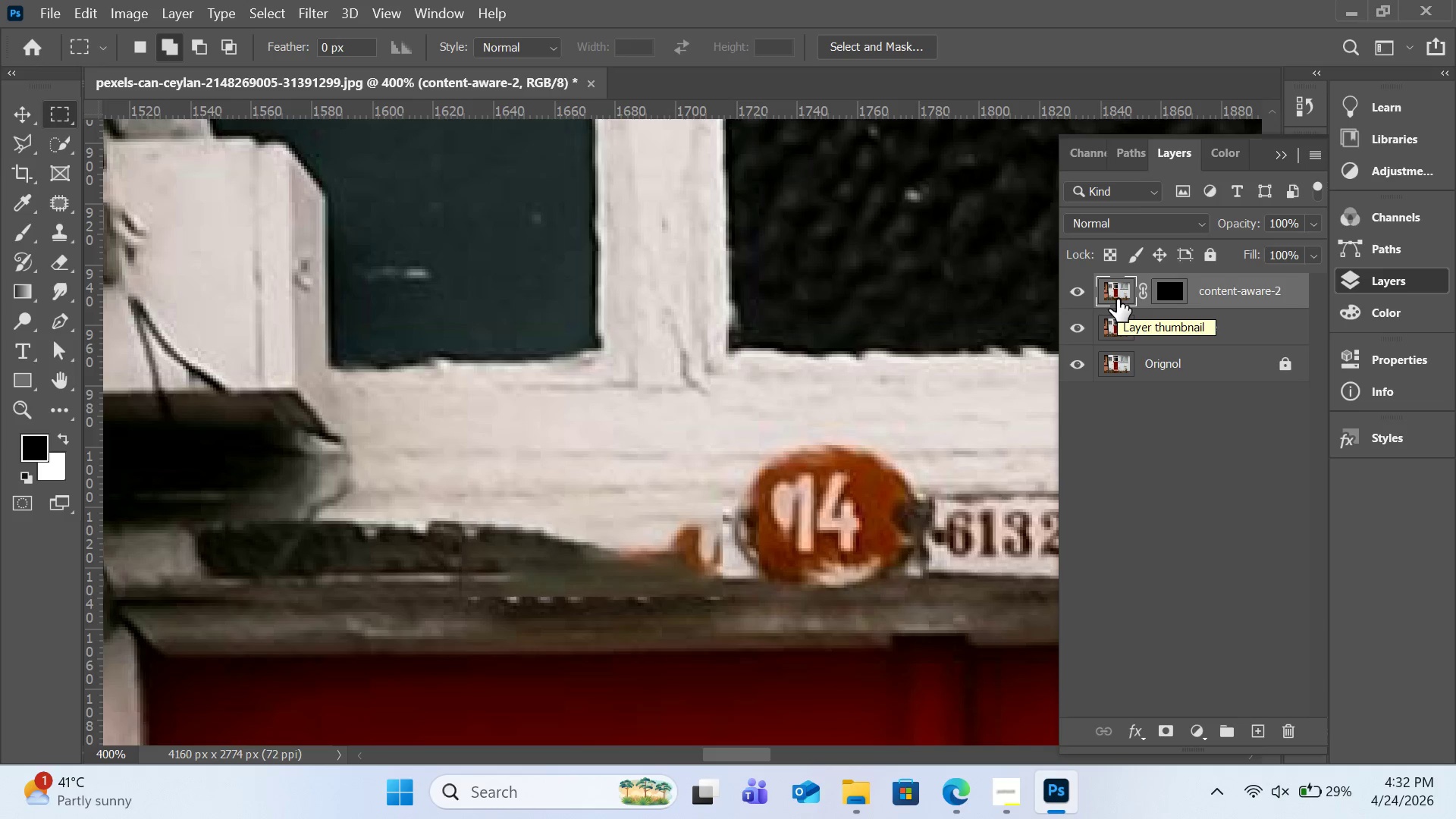 
wait(5.02)
 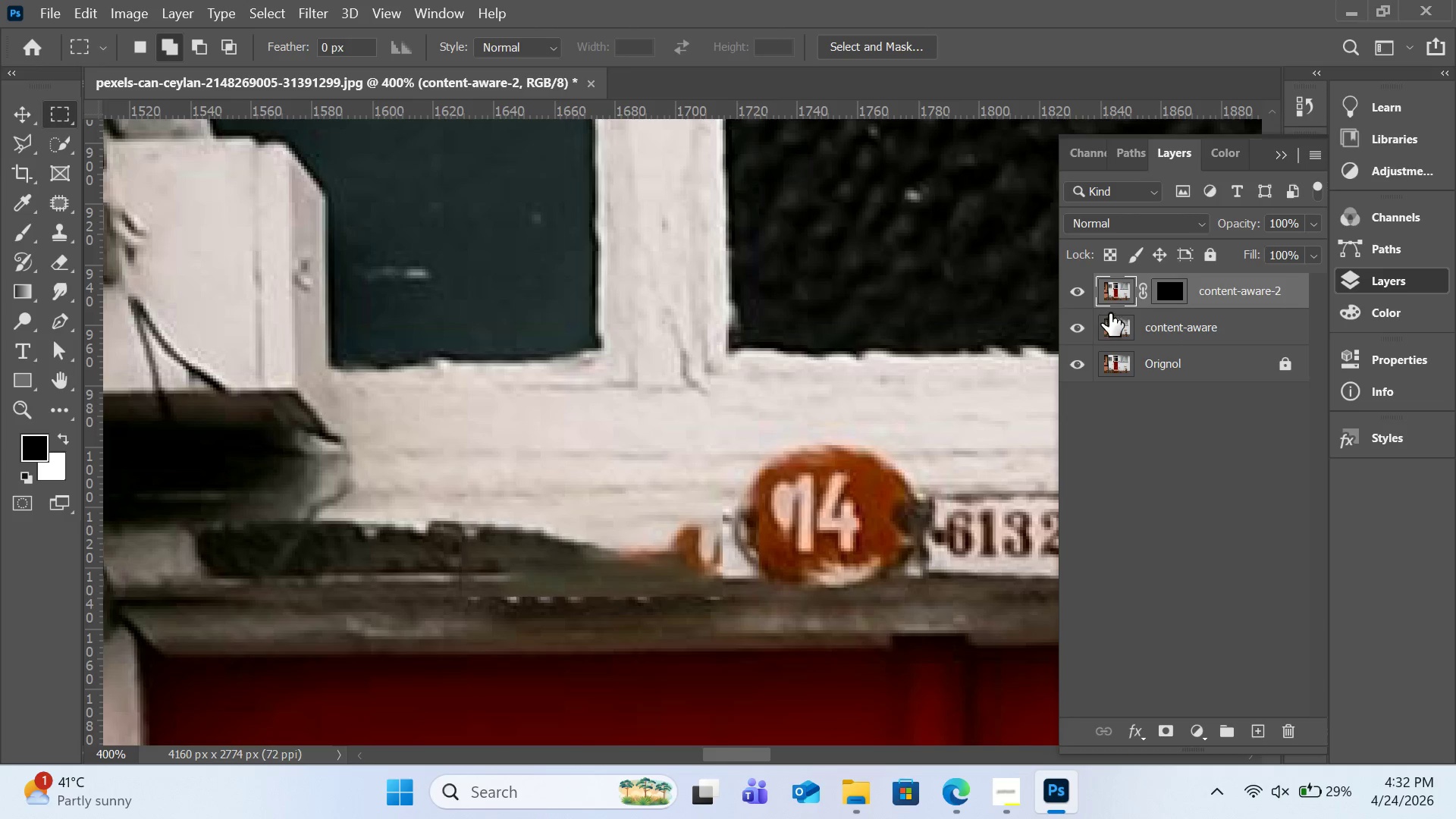 
key(Control+J)
 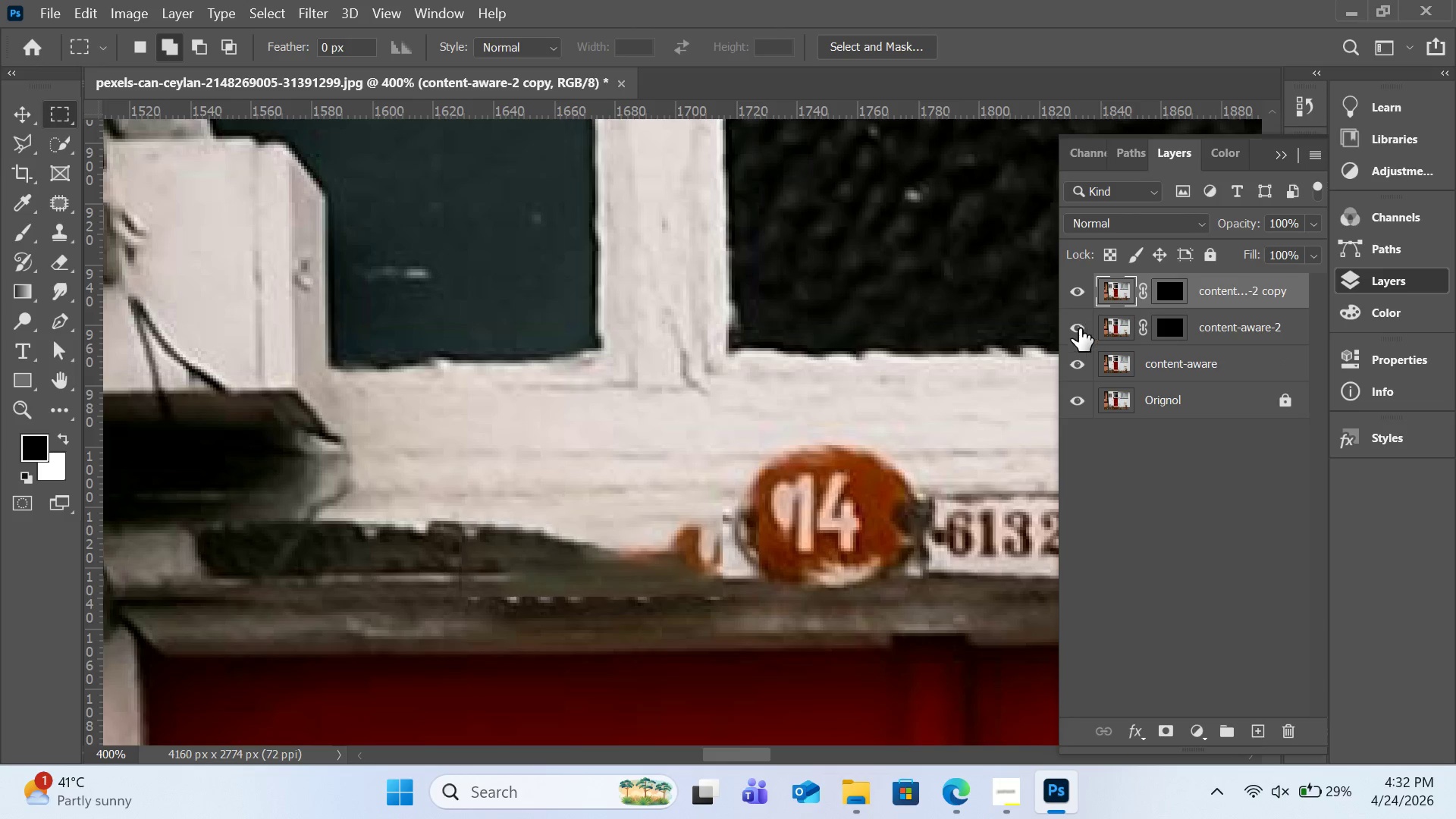 
double_click([1075, 363])
 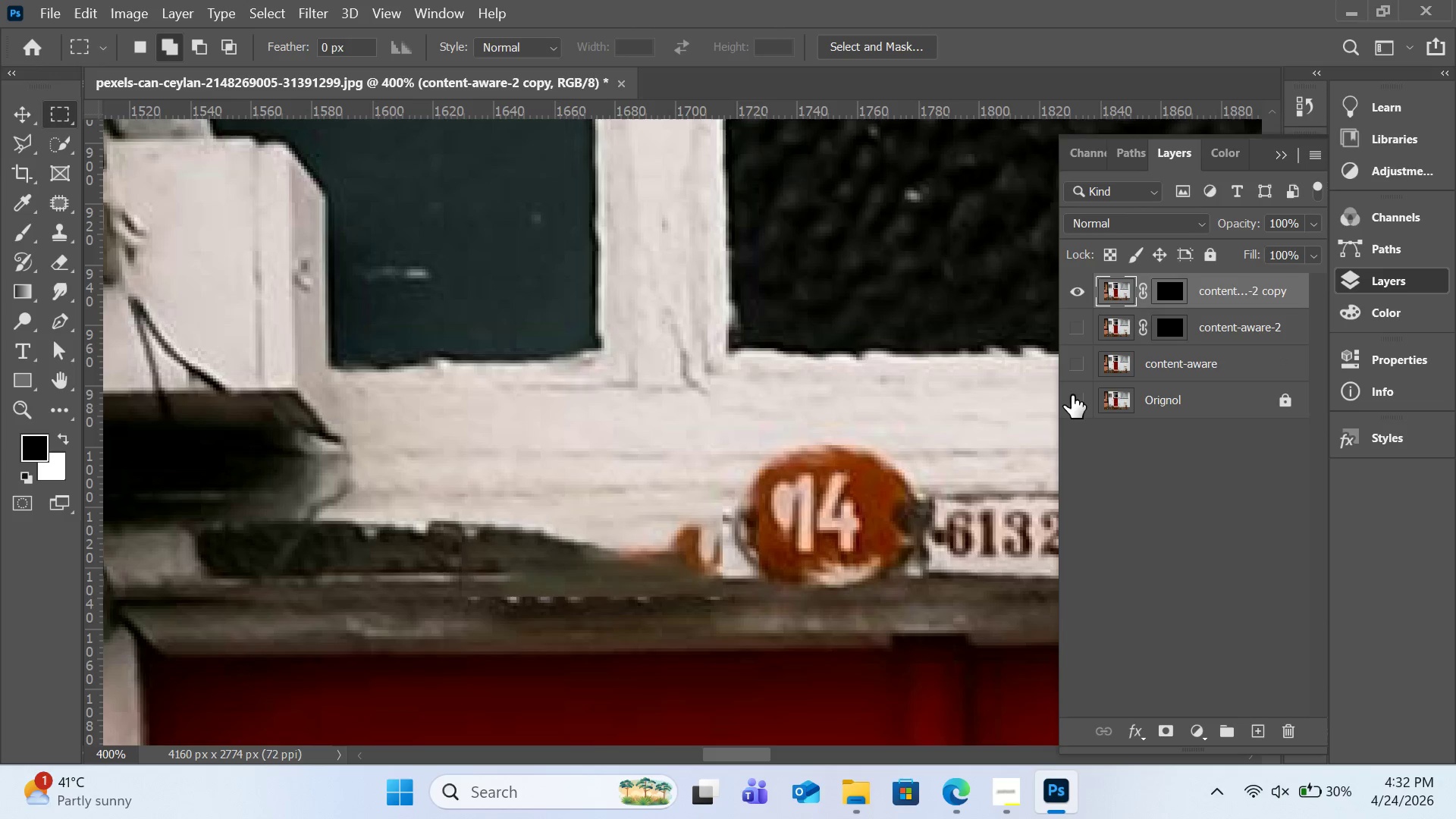 
triple_click([1072, 395])
 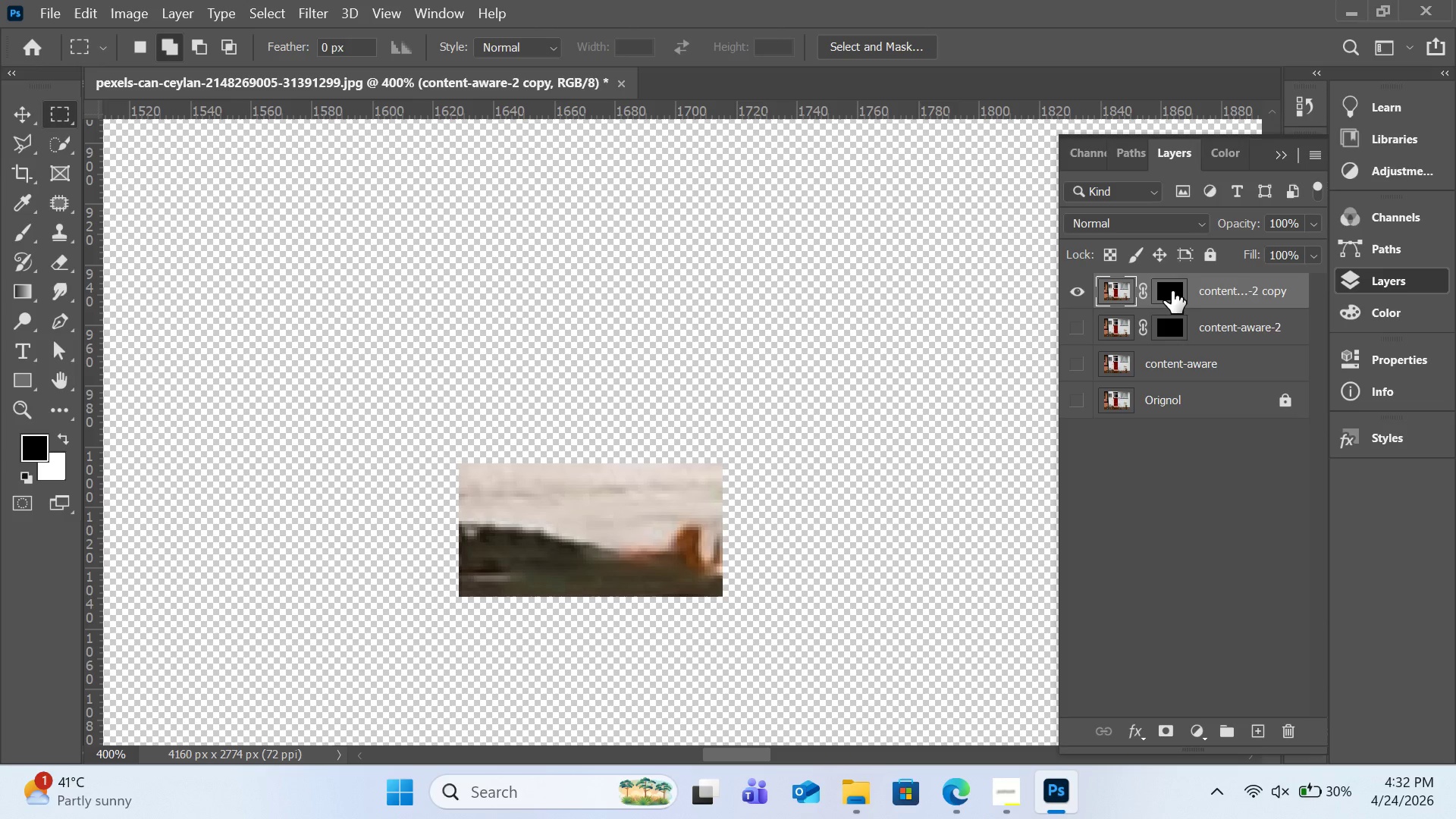 
left_click([1172, 290])
 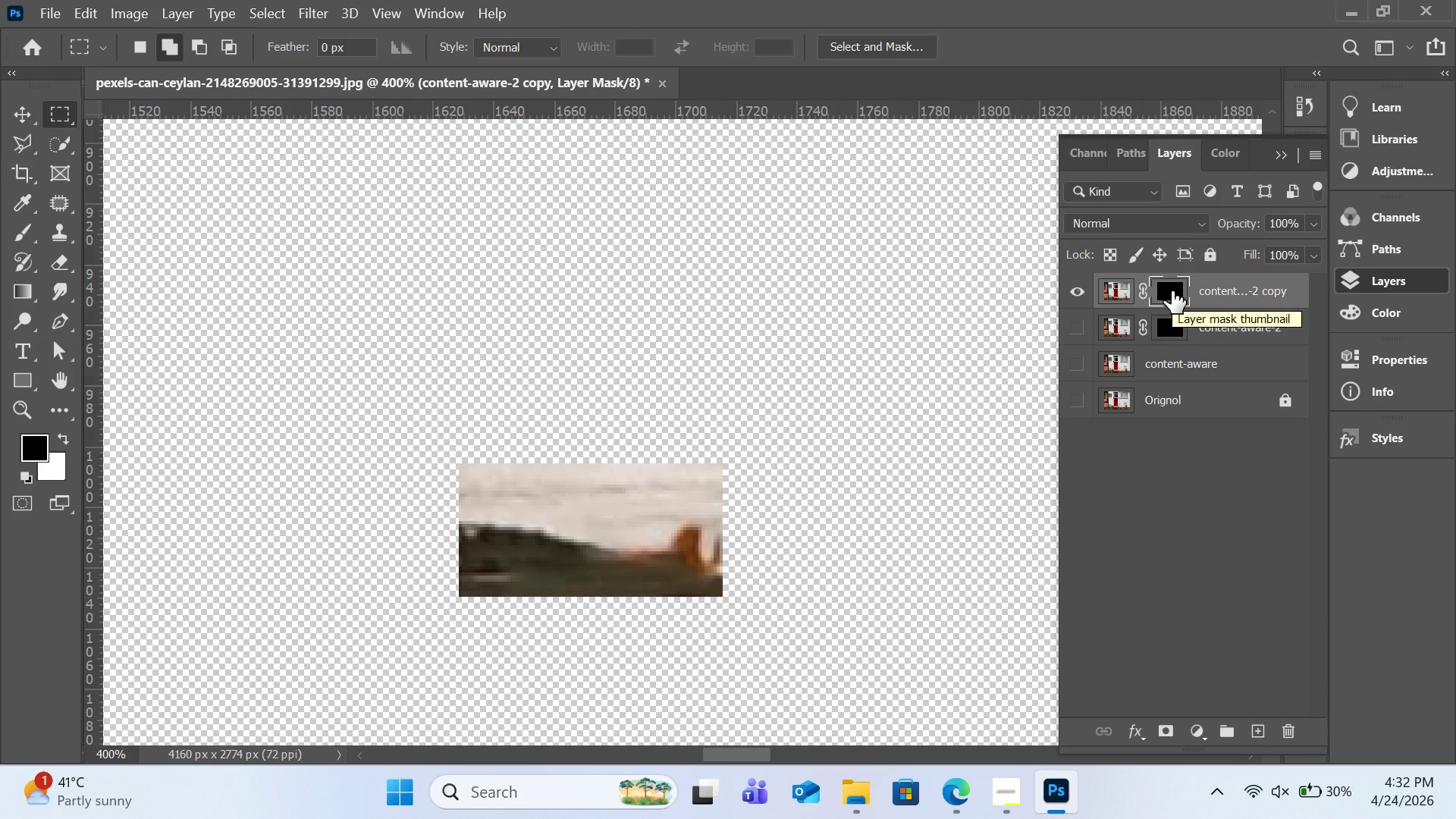 
wait(9.89)
 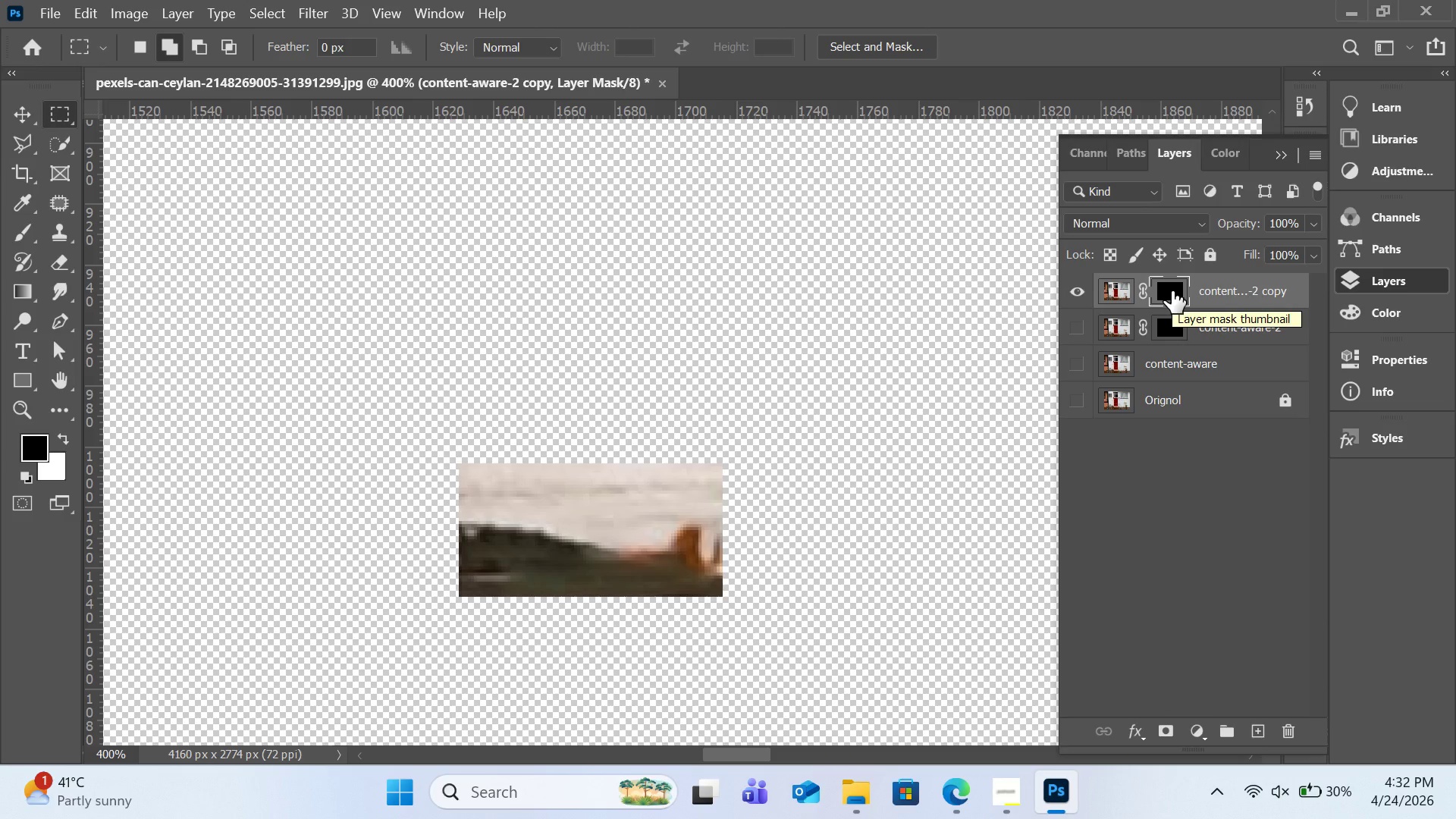 
key(Control+I)
 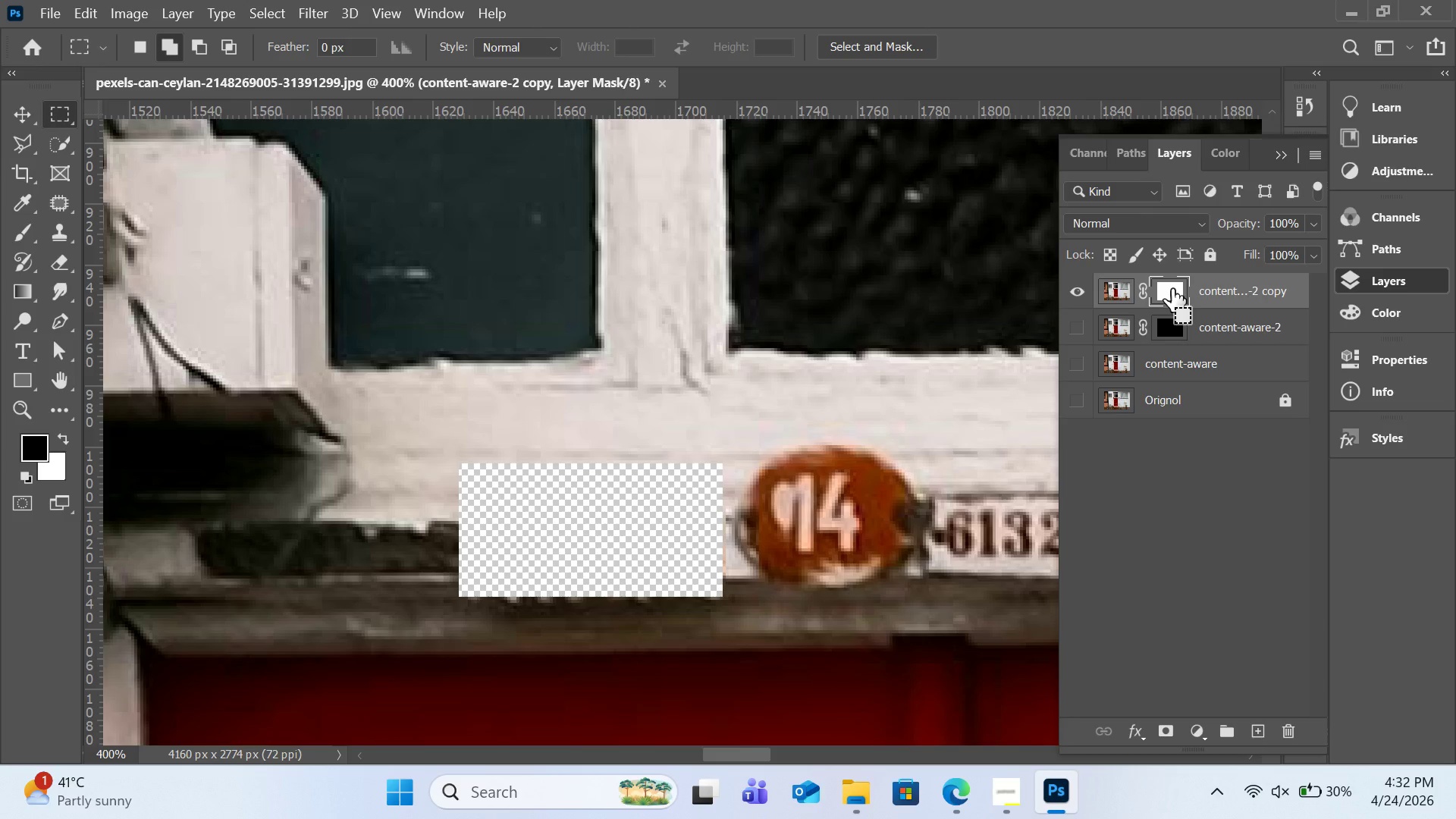 
key(Control+I)
 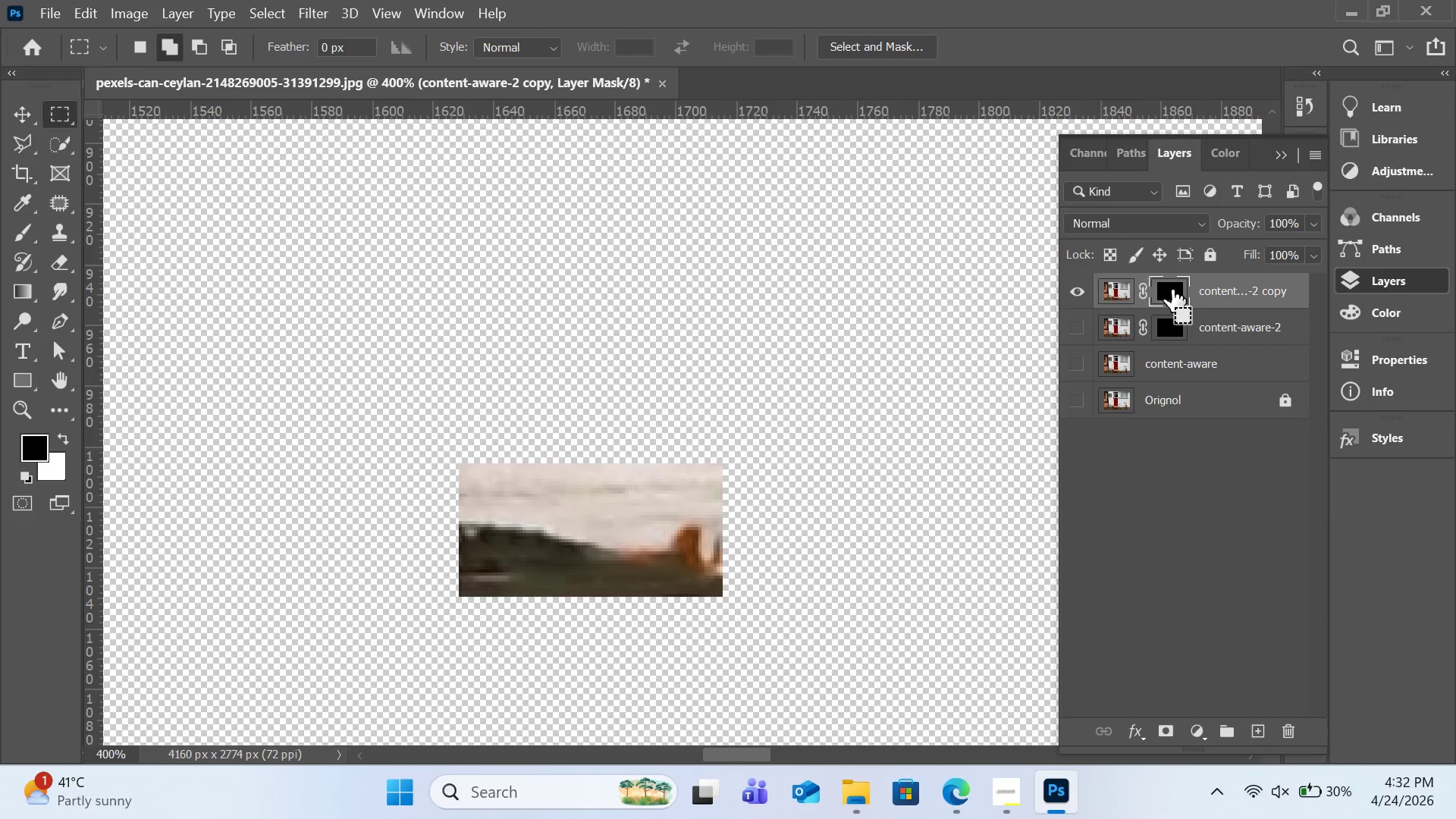 
key(Control+I)
 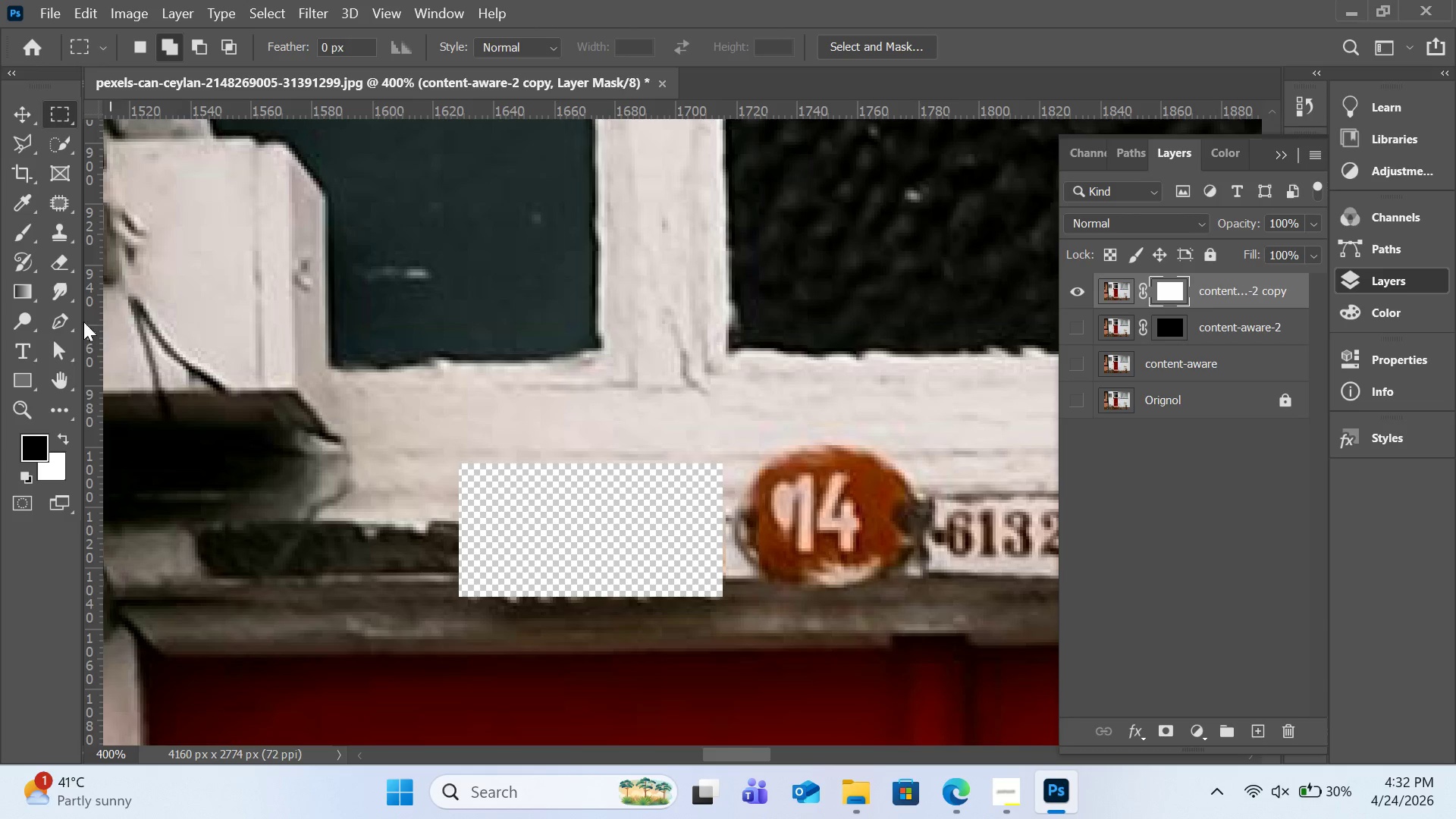 
left_click([26, 234])
 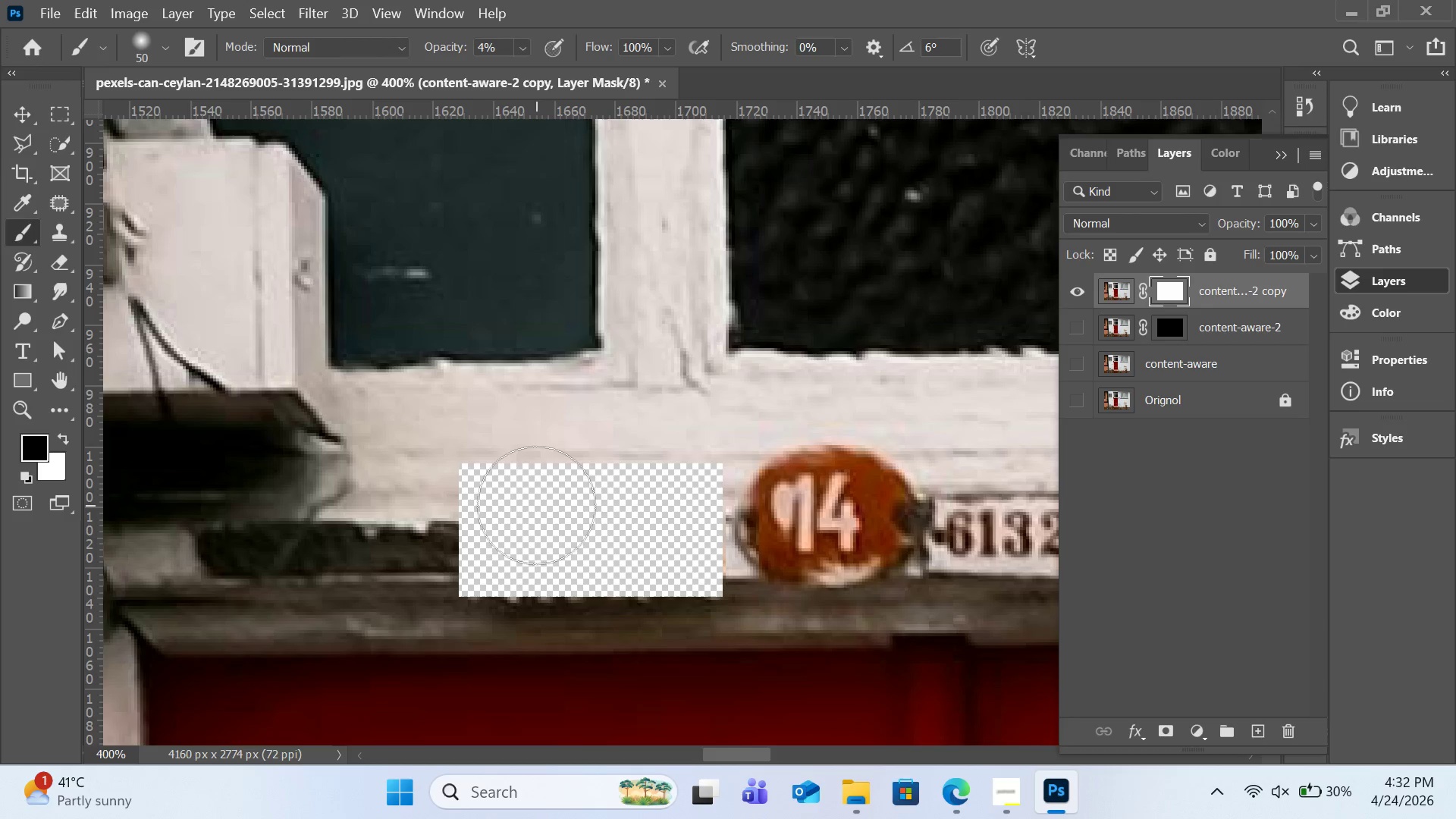 
left_click_drag(start_coordinate=[536, 505], to_coordinate=[548, 510])
 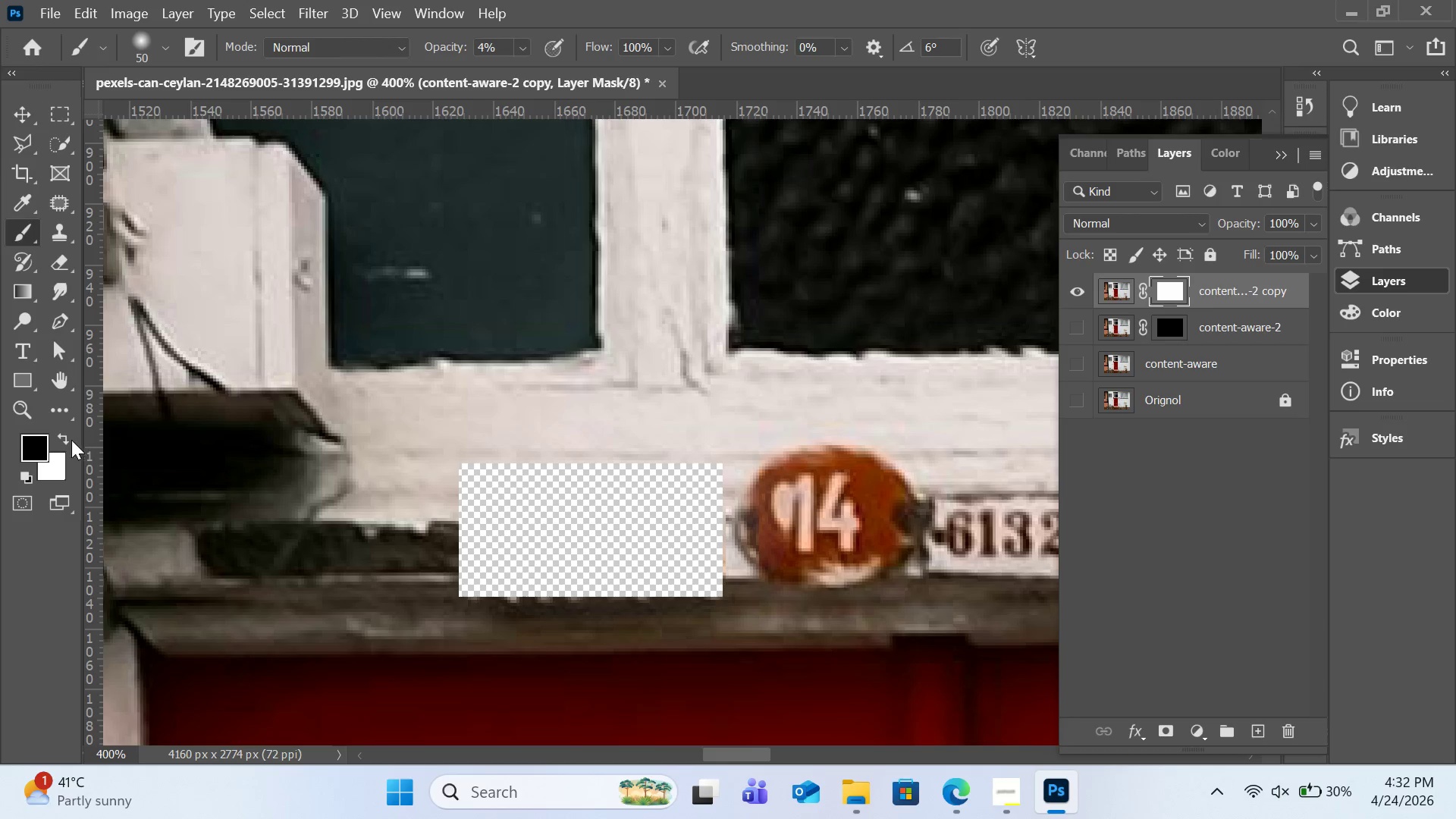 
left_click([67, 438])
 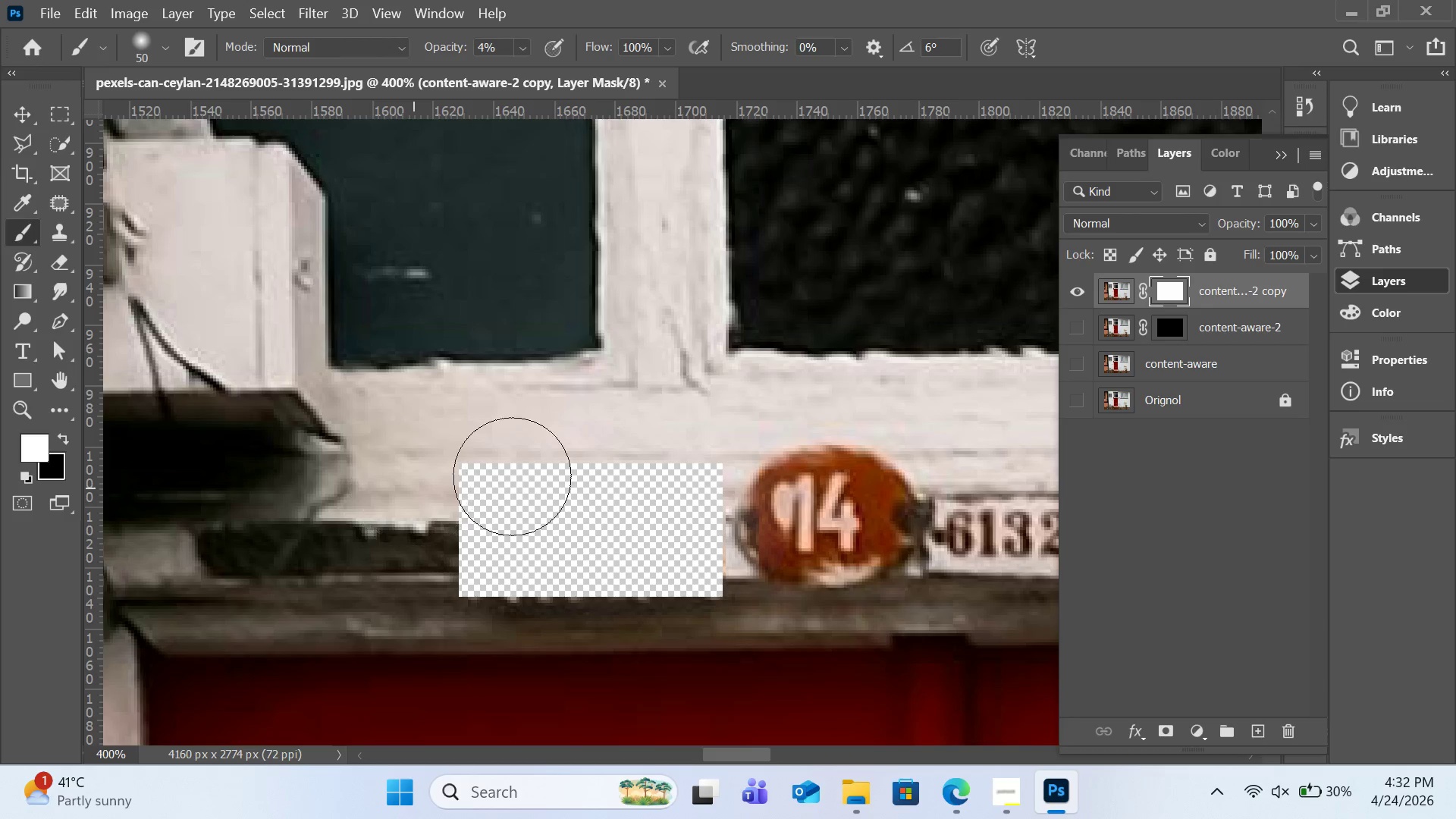 
left_click_drag(start_coordinate=[412, 488], to_coordinate=[529, 514])
 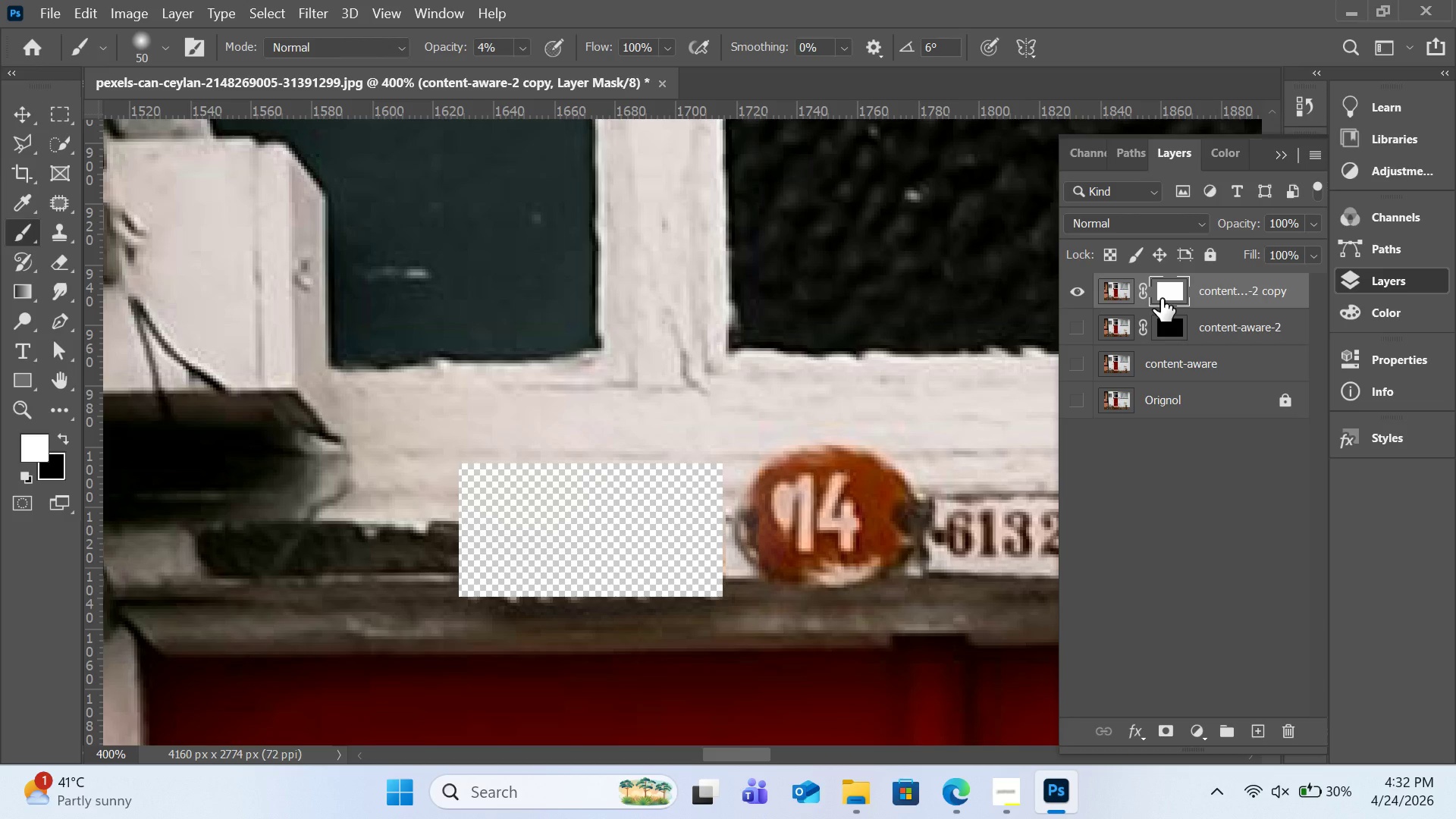 
left_click([1161, 299])
 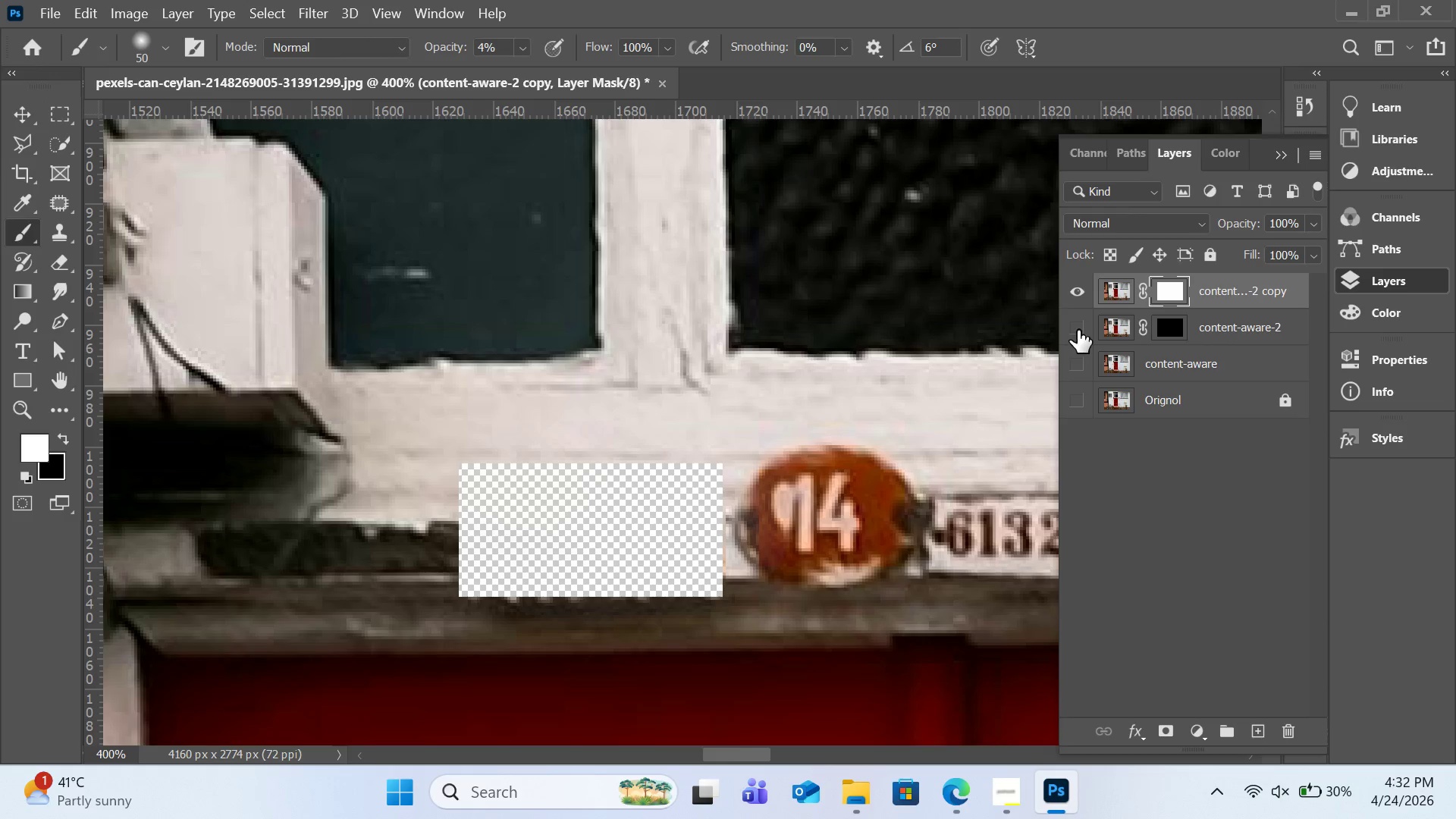 
left_click([1078, 330])
 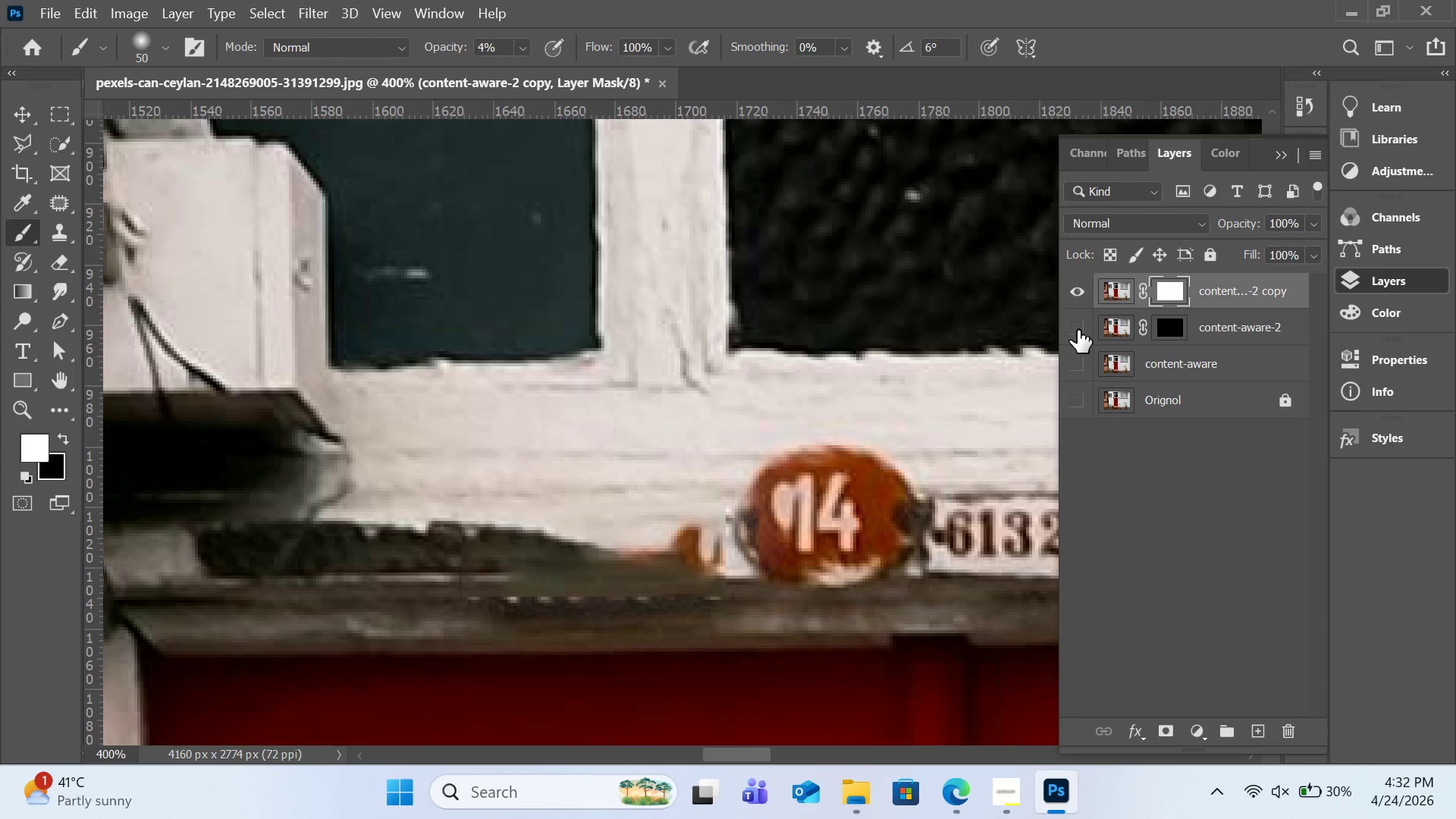 
left_click([1078, 330])
 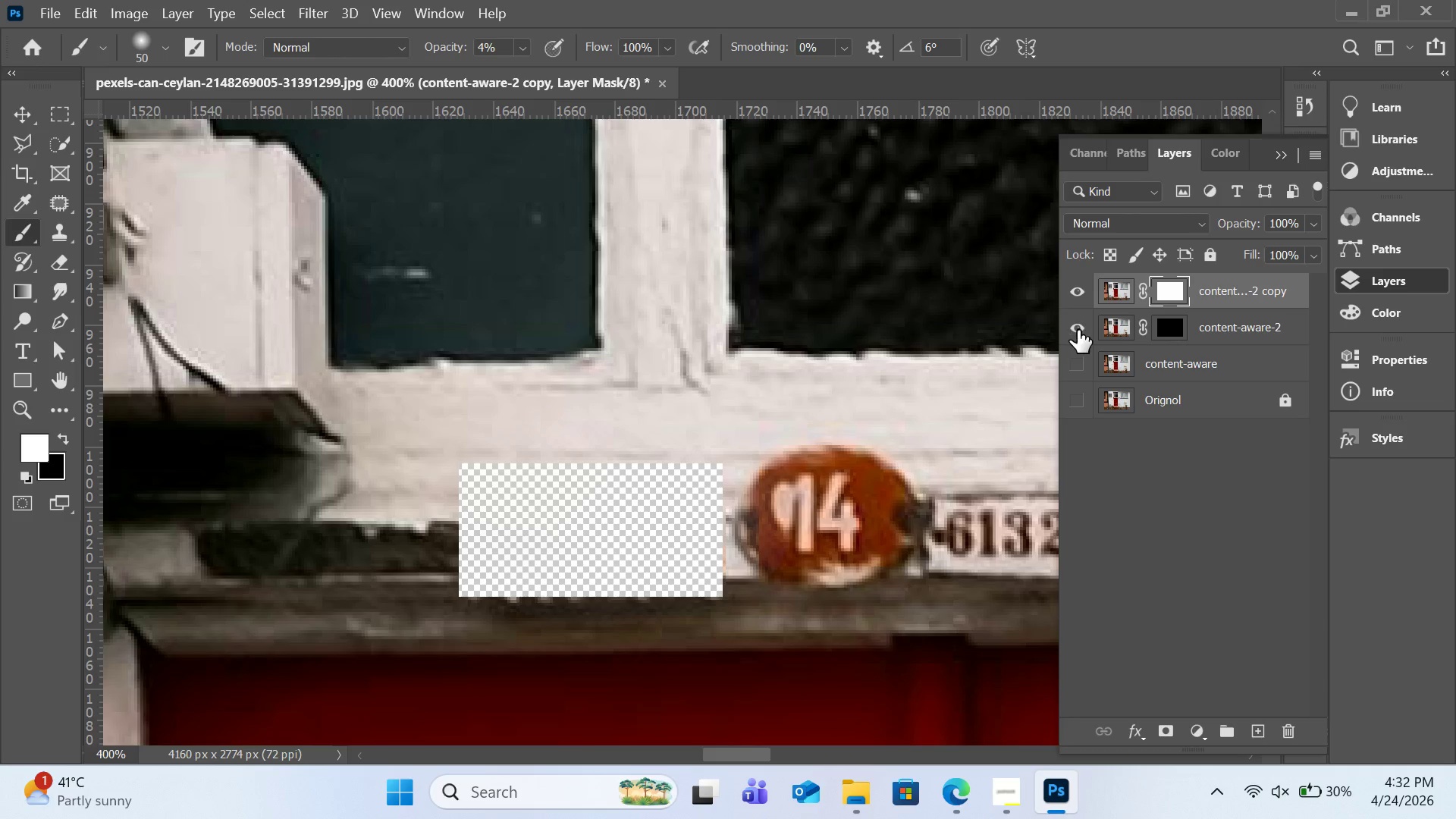 
left_click([1078, 330])
 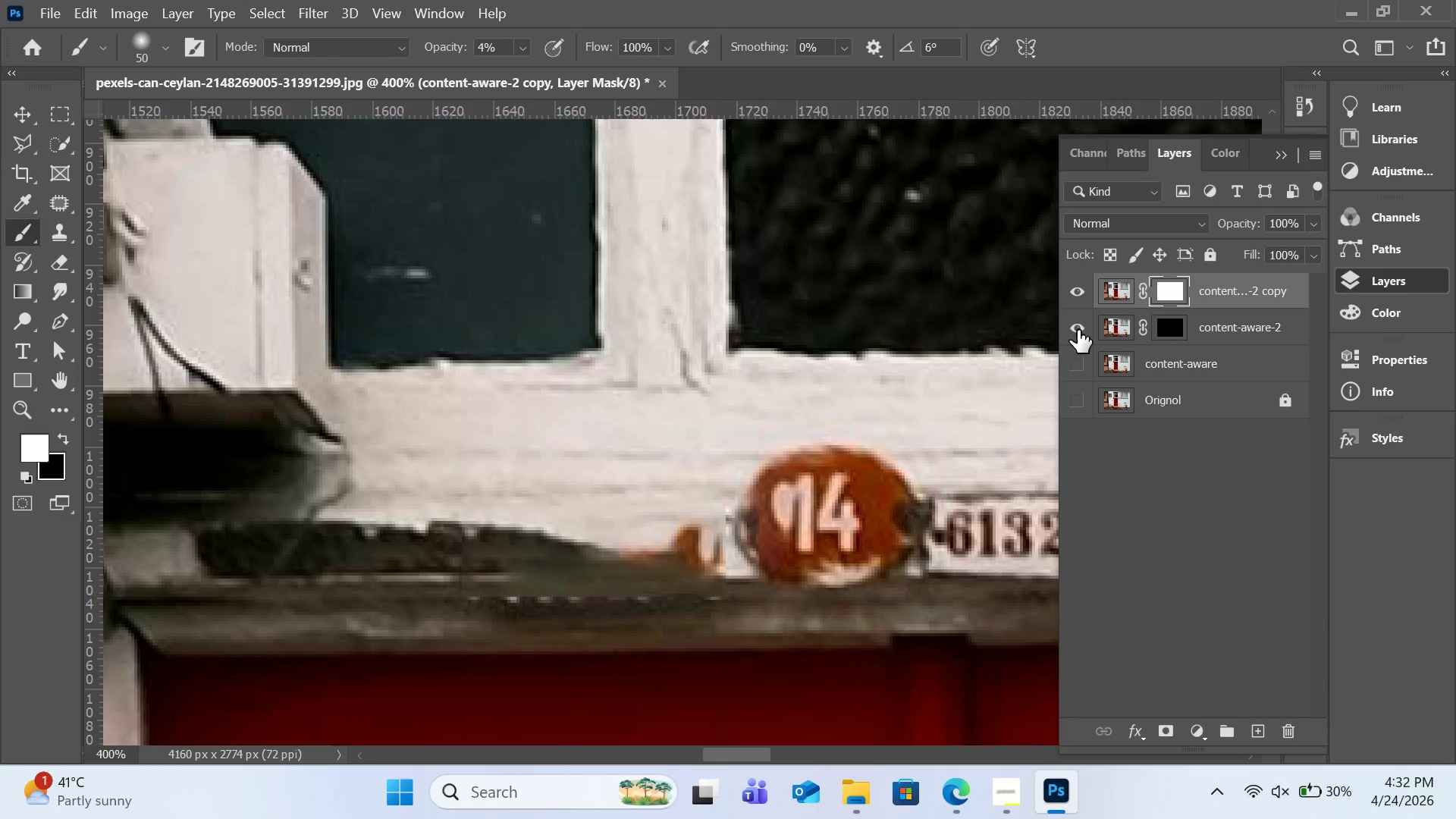 
left_click([1078, 330])
 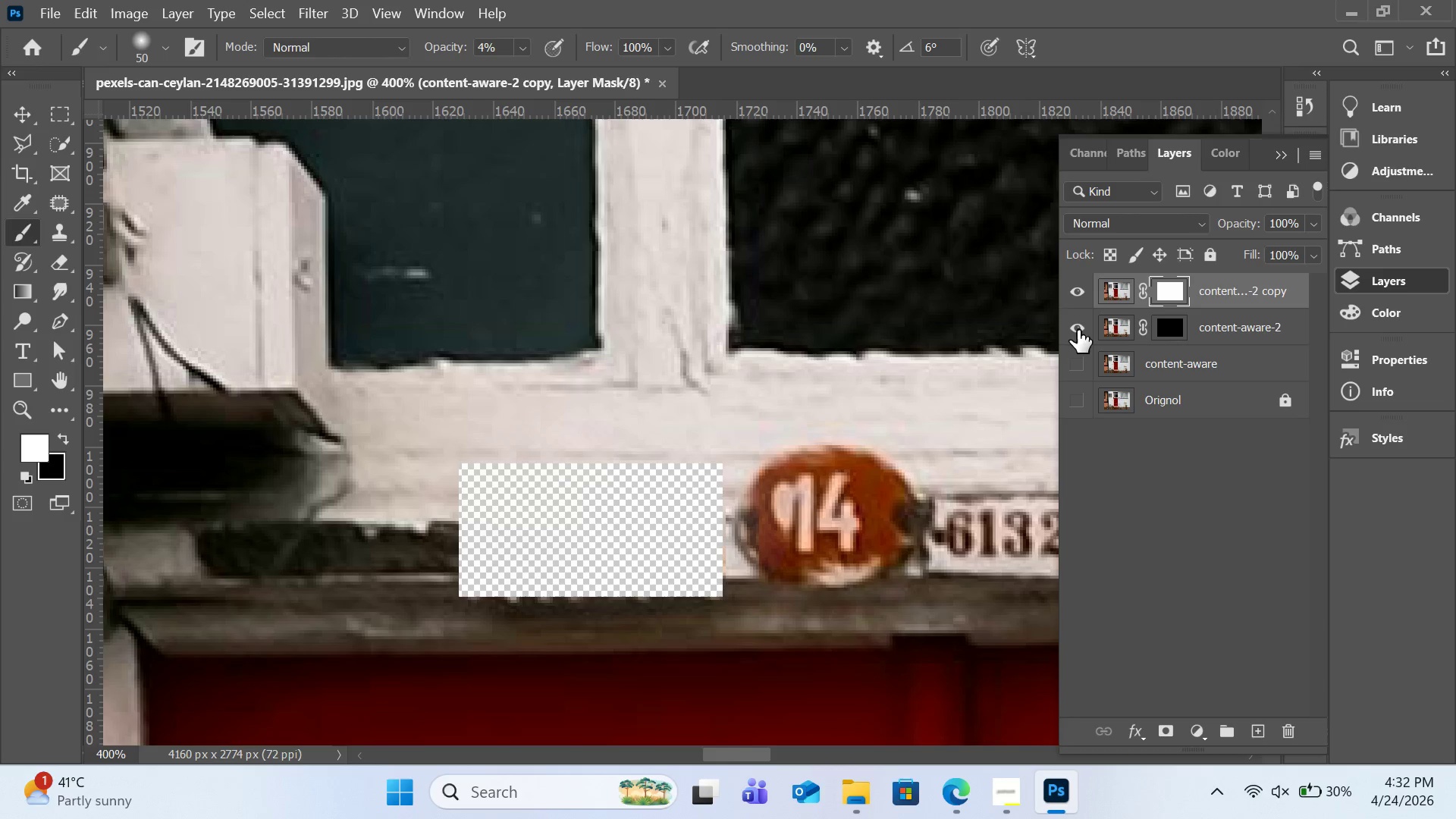 
left_click([1078, 330])
 